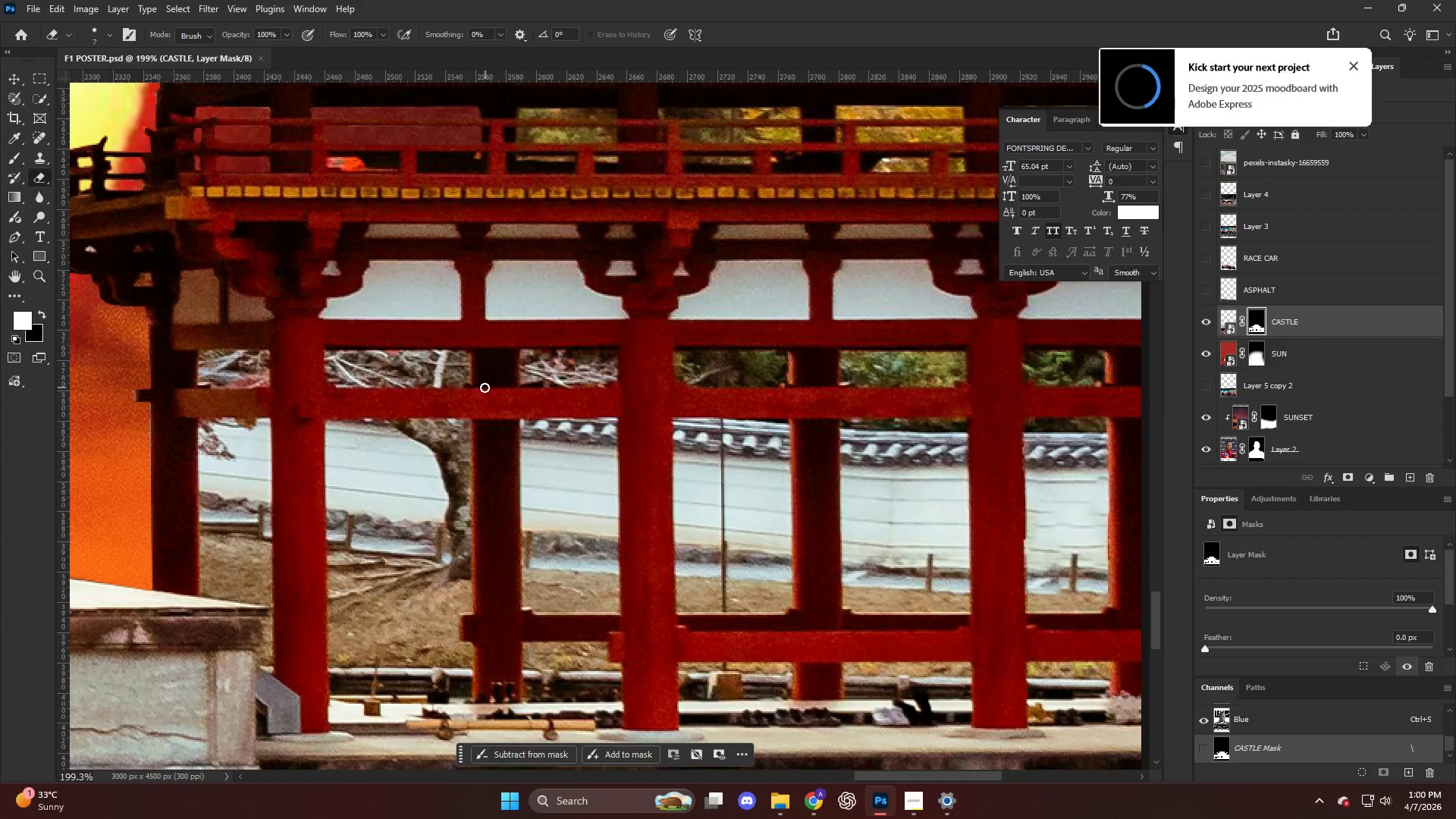 
key(CapsLock)
 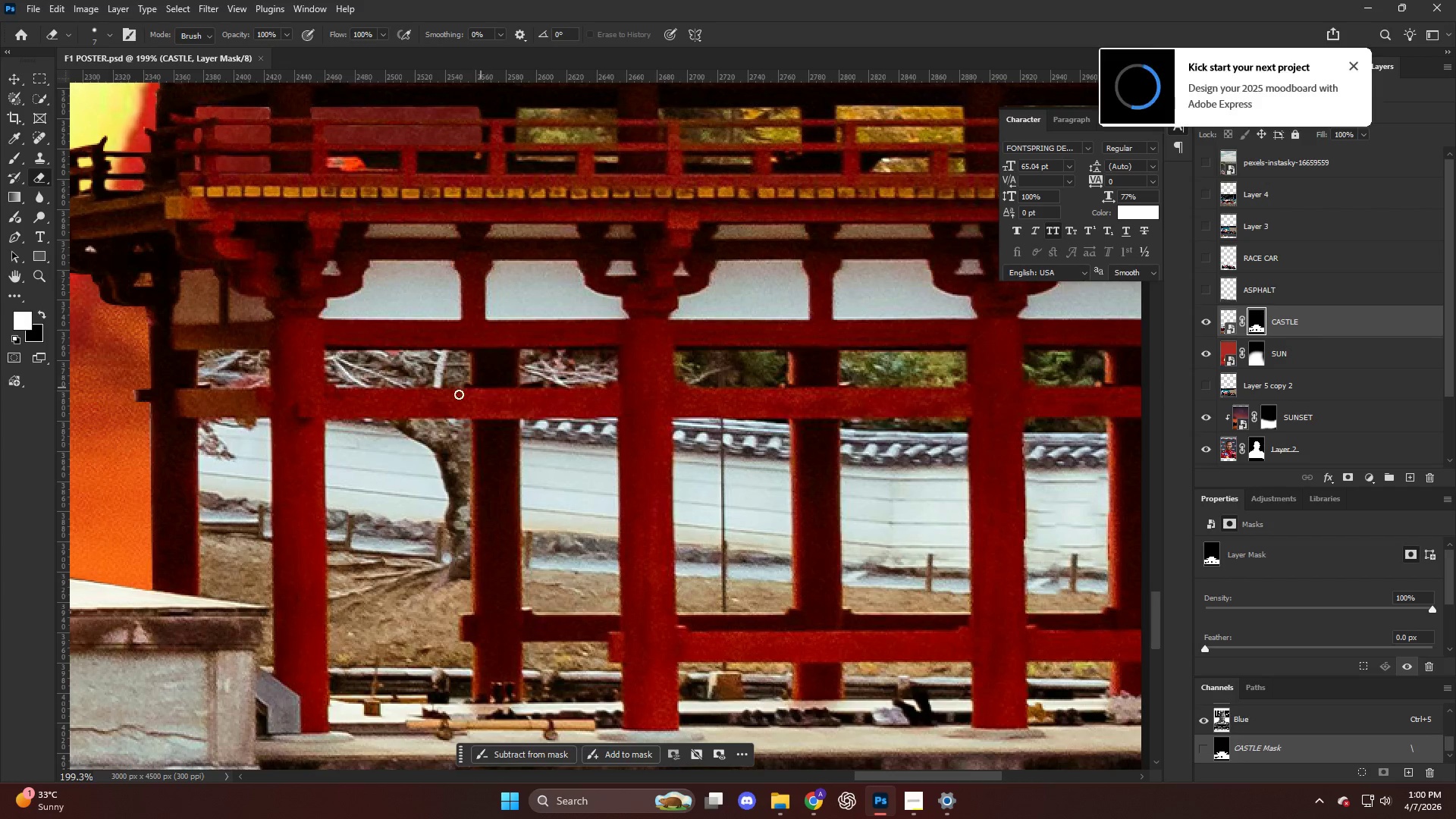 
scroll: coordinate [507, 425], scroll_direction: up, amount: 21.0
 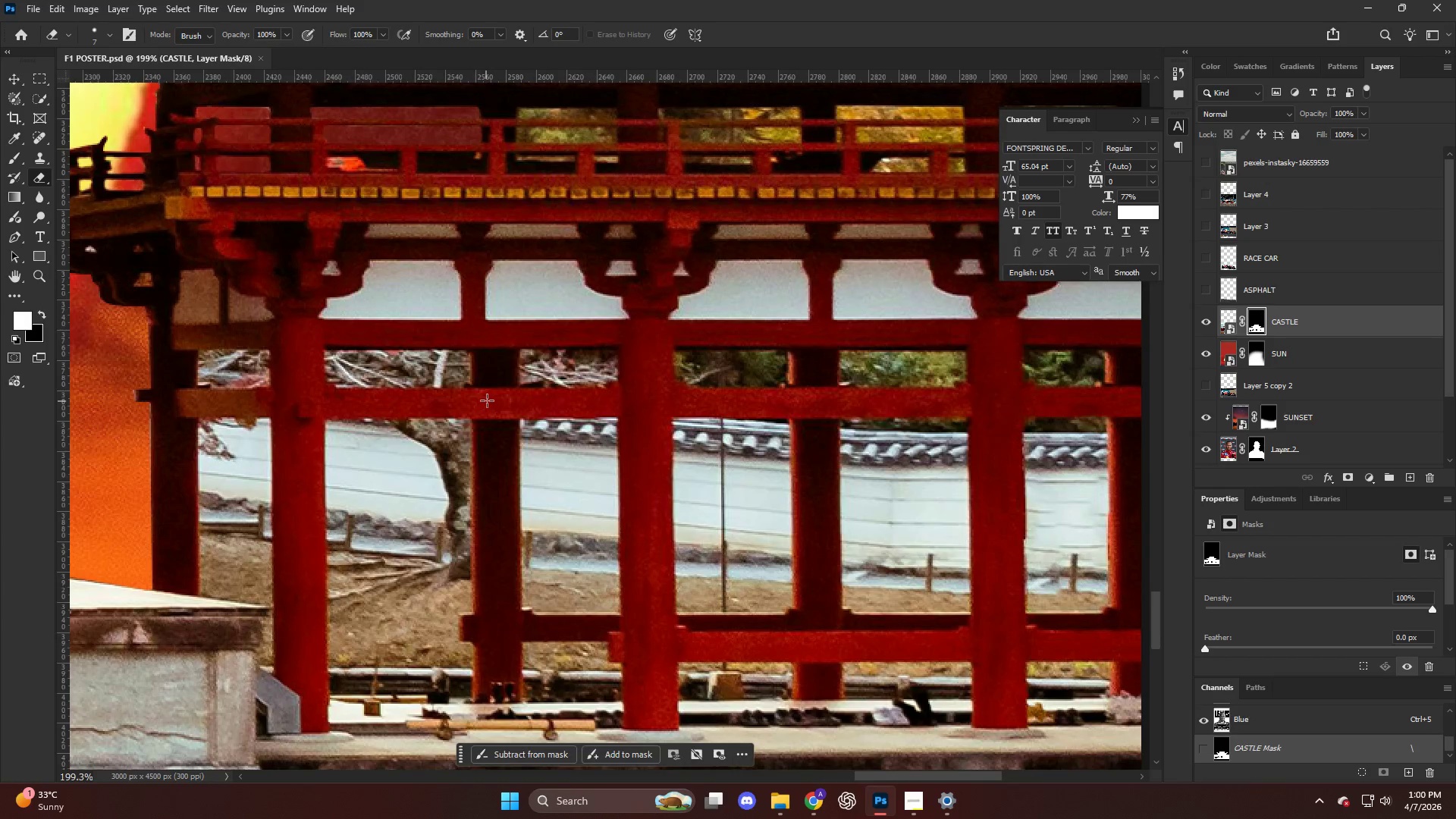 
hold_key(key=ControlLeft, duration=0.36)
 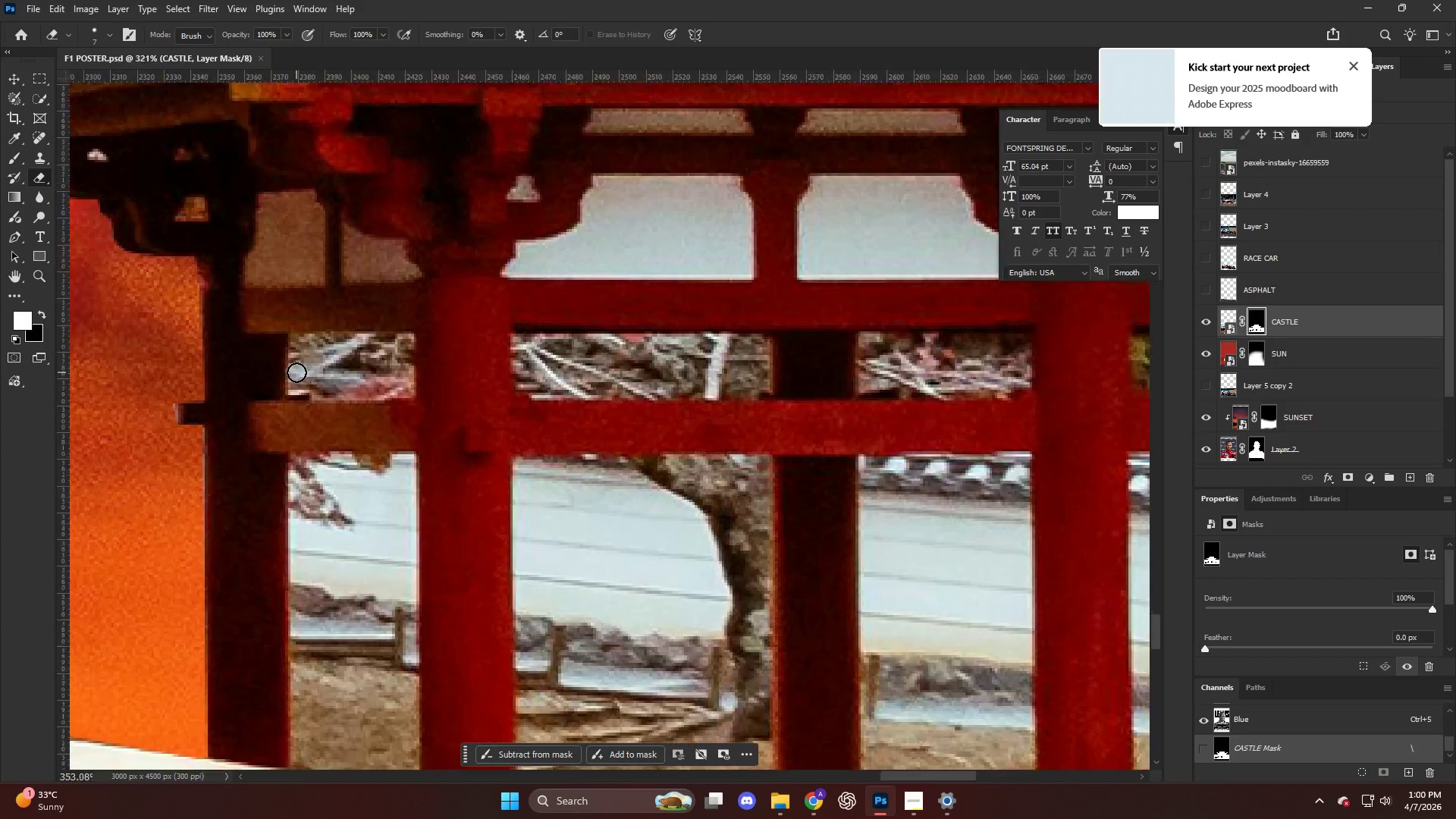 
hold_key(key=AltLeft, duration=0.94)
 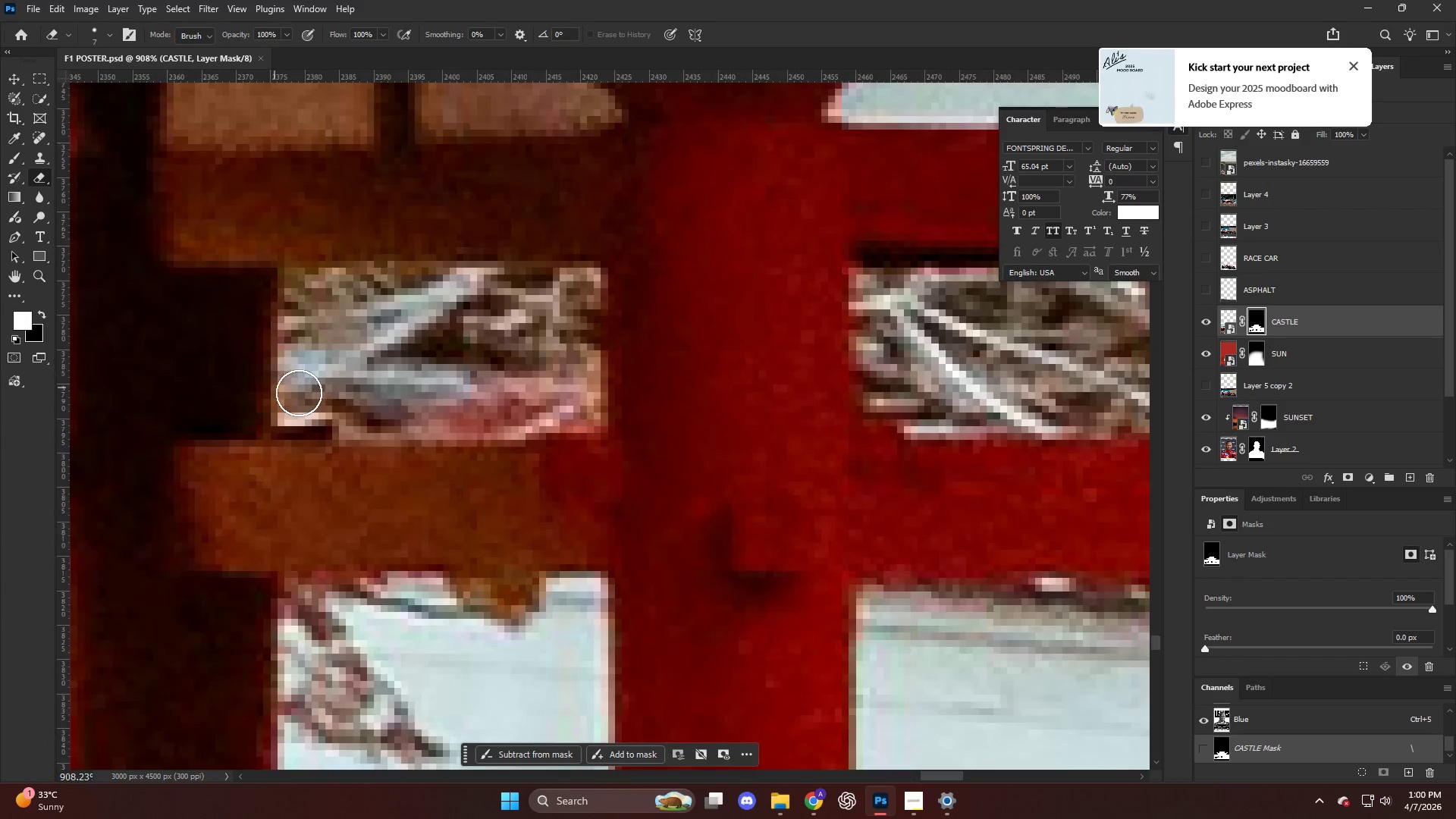 
left_click_drag(start_coordinate=[302, 393], to_coordinate=[297, 378])
 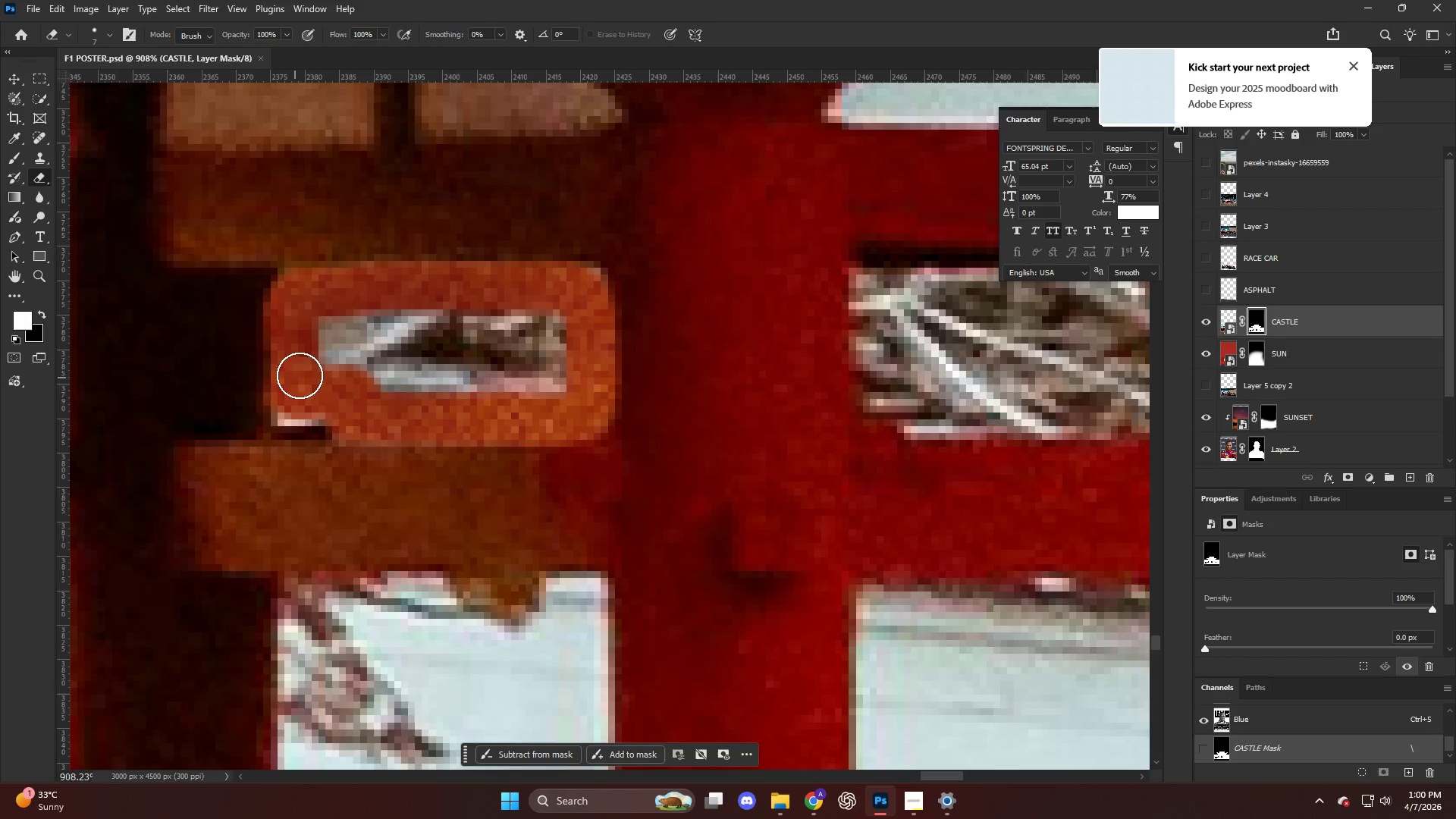 
scroll: coordinate [275, 388], scroll_direction: up, amount: 24.0
 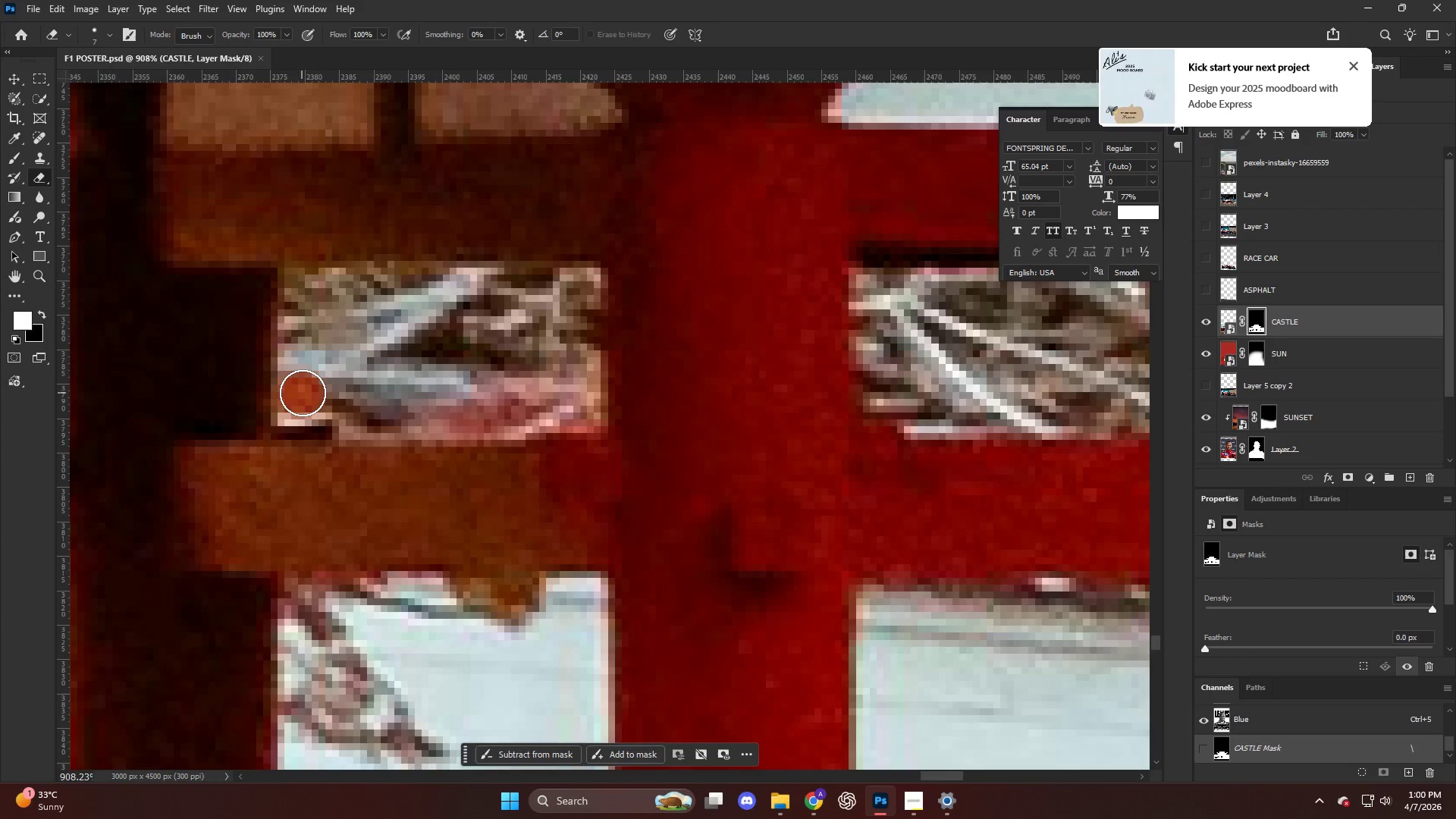 
key(Alt+AltLeft)
 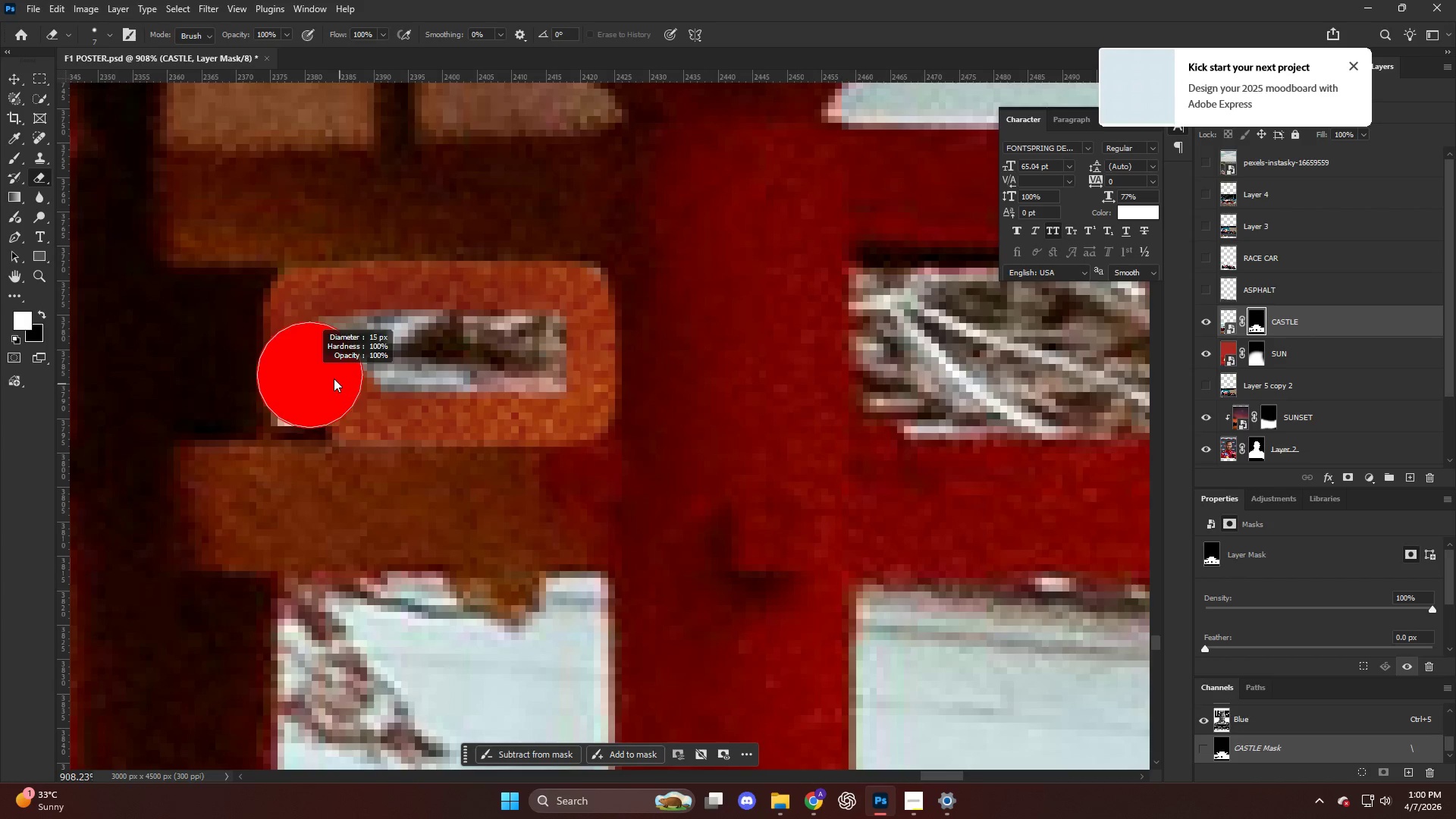 
left_click_drag(start_coordinate=[328, 362], to_coordinate=[510, 328])
 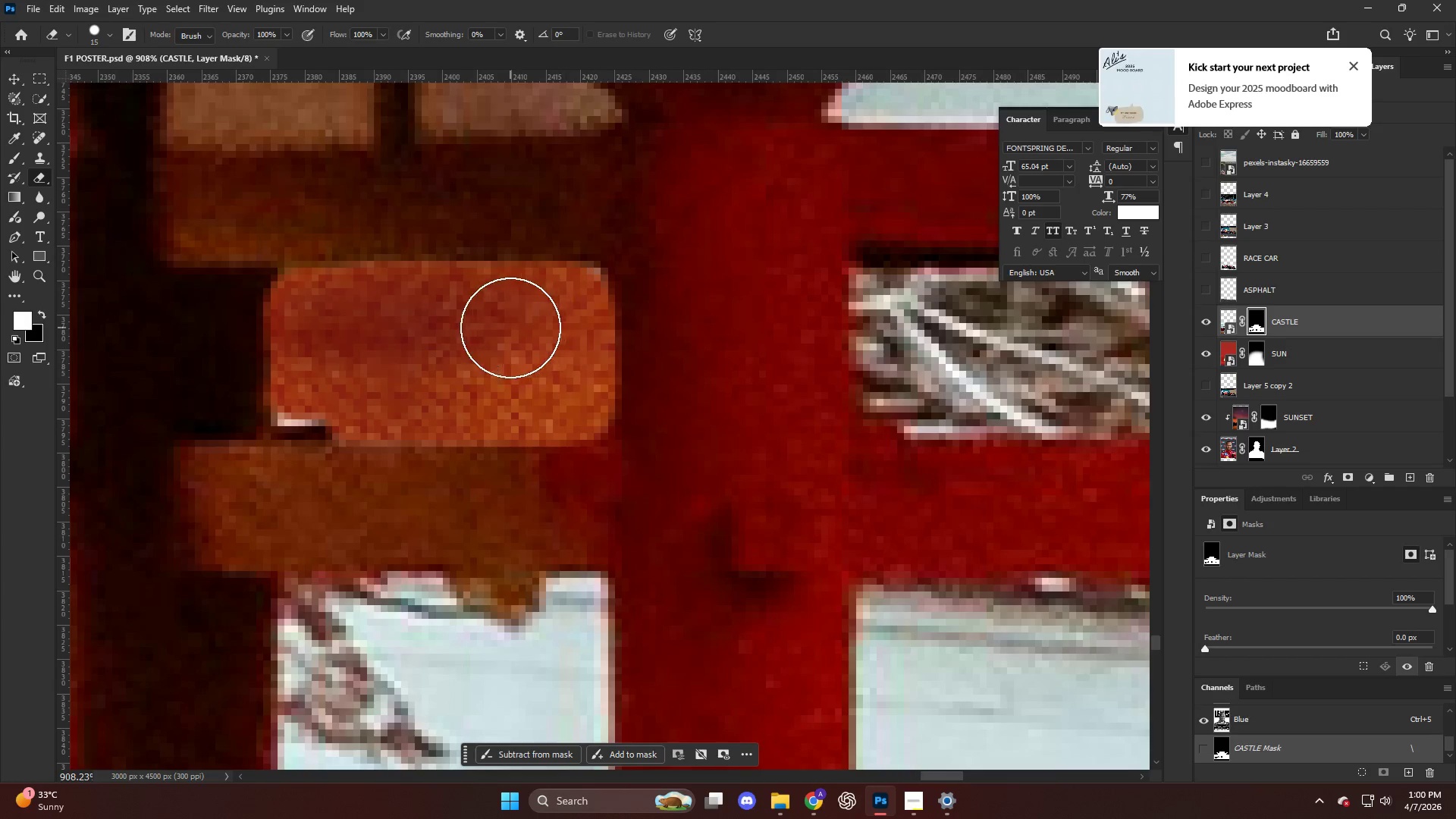 
hold_key(key=AltLeft, duration=0.48)
 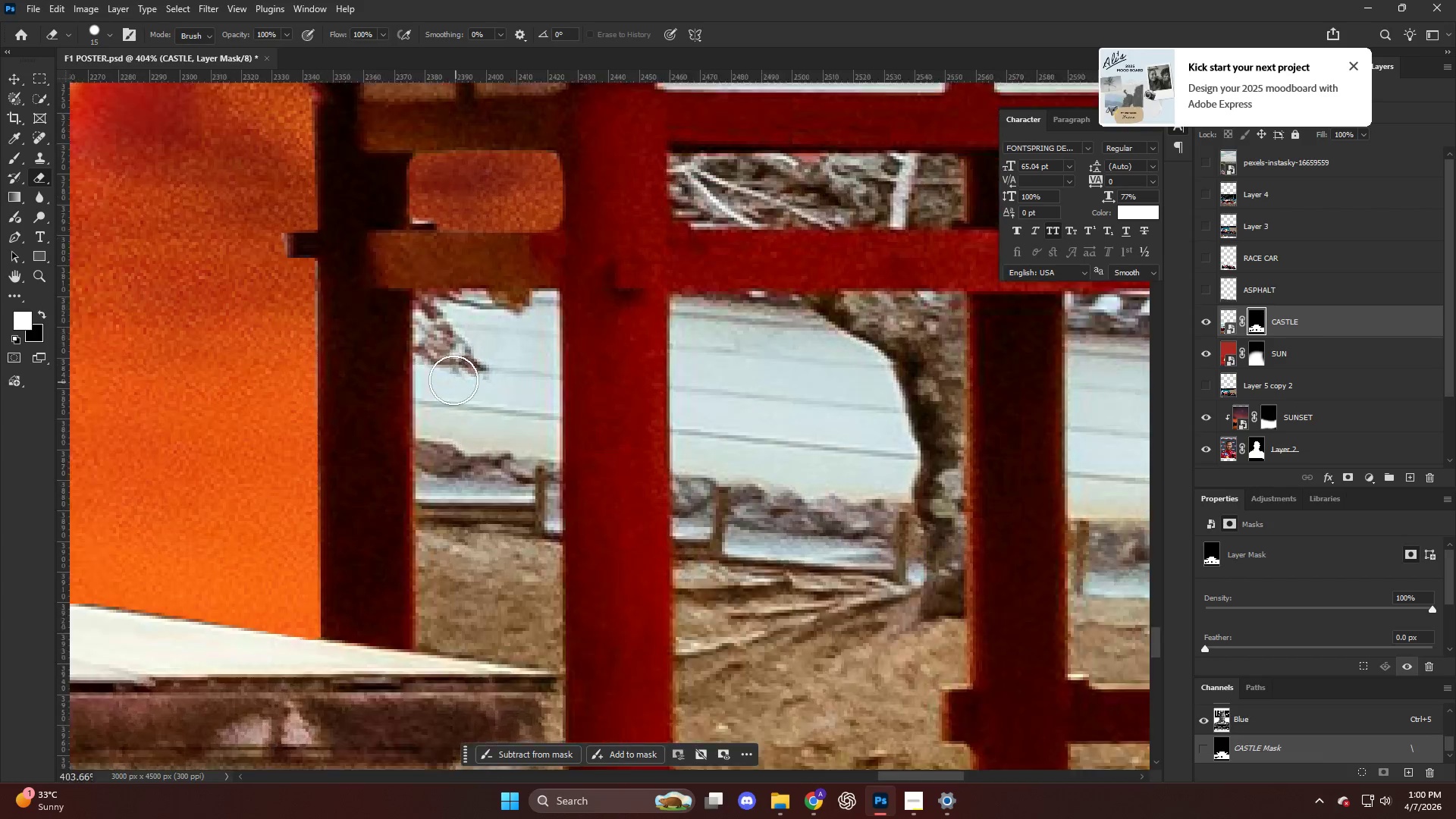 
hold_key(key=AltLeft, duration=0.41)
 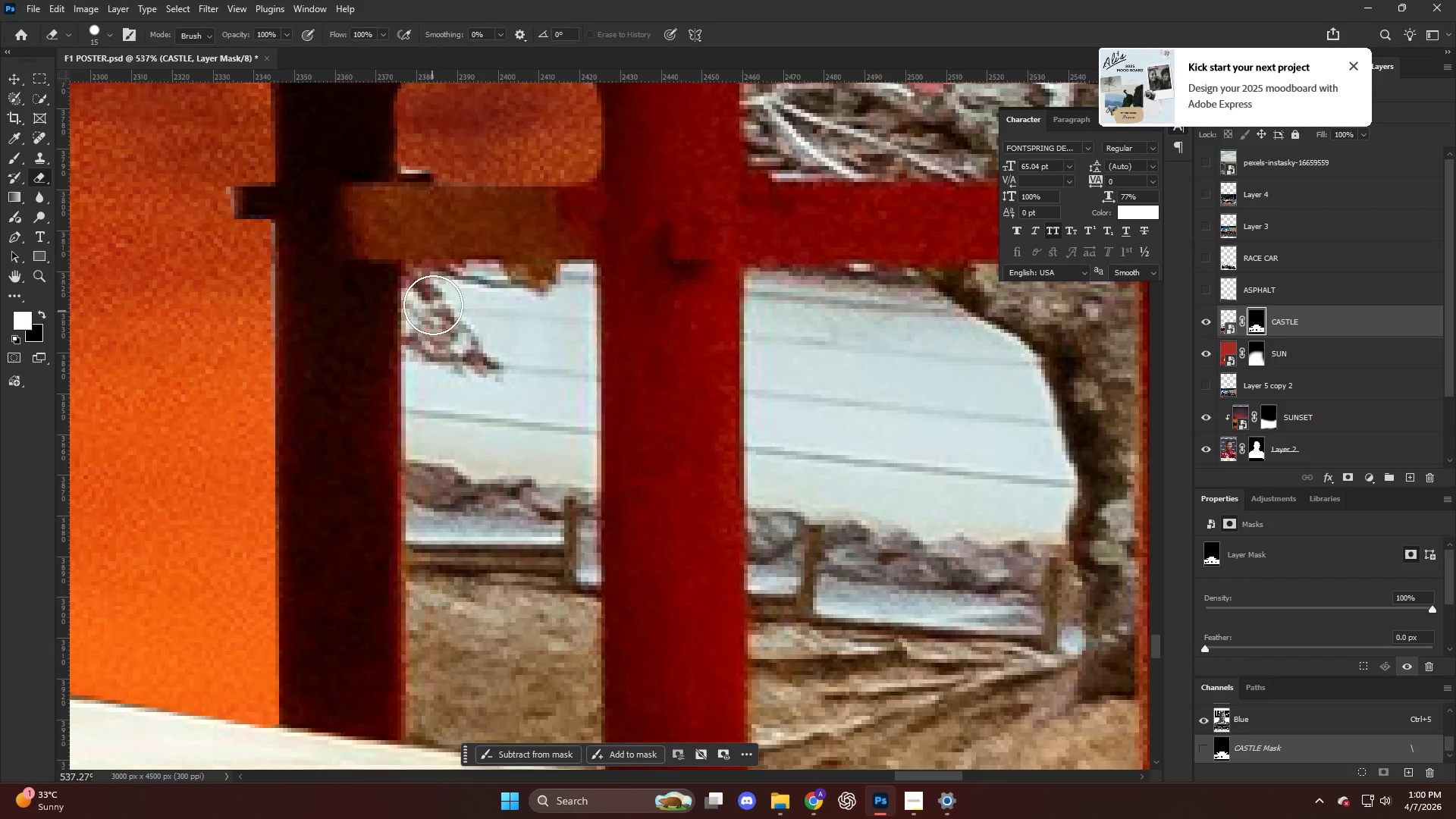 
hold_key(key=AltLeft, duration=0.34)
 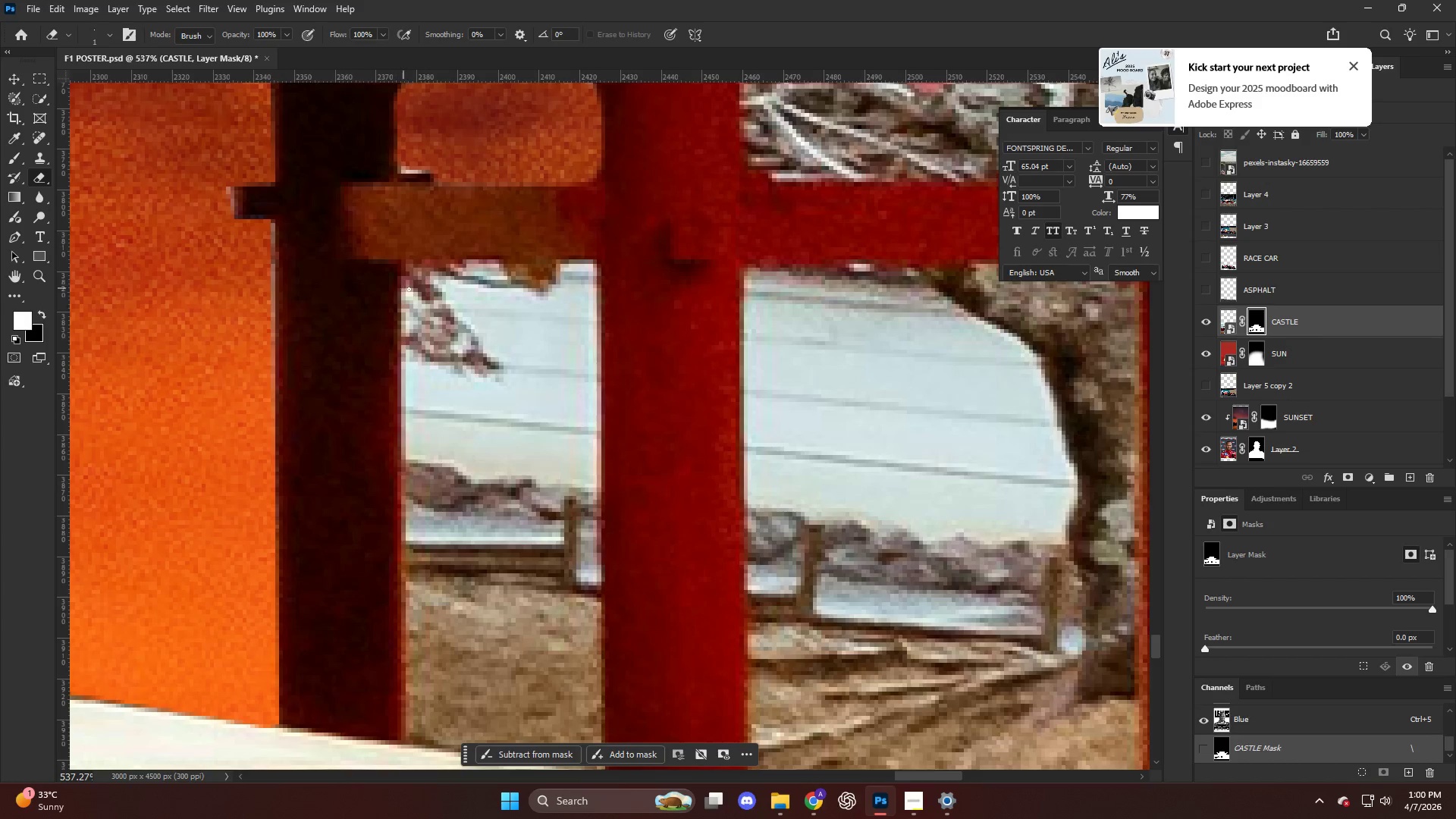 
scroll: coordinate [445, 363], scroll_direction: down, amount: 14.0
 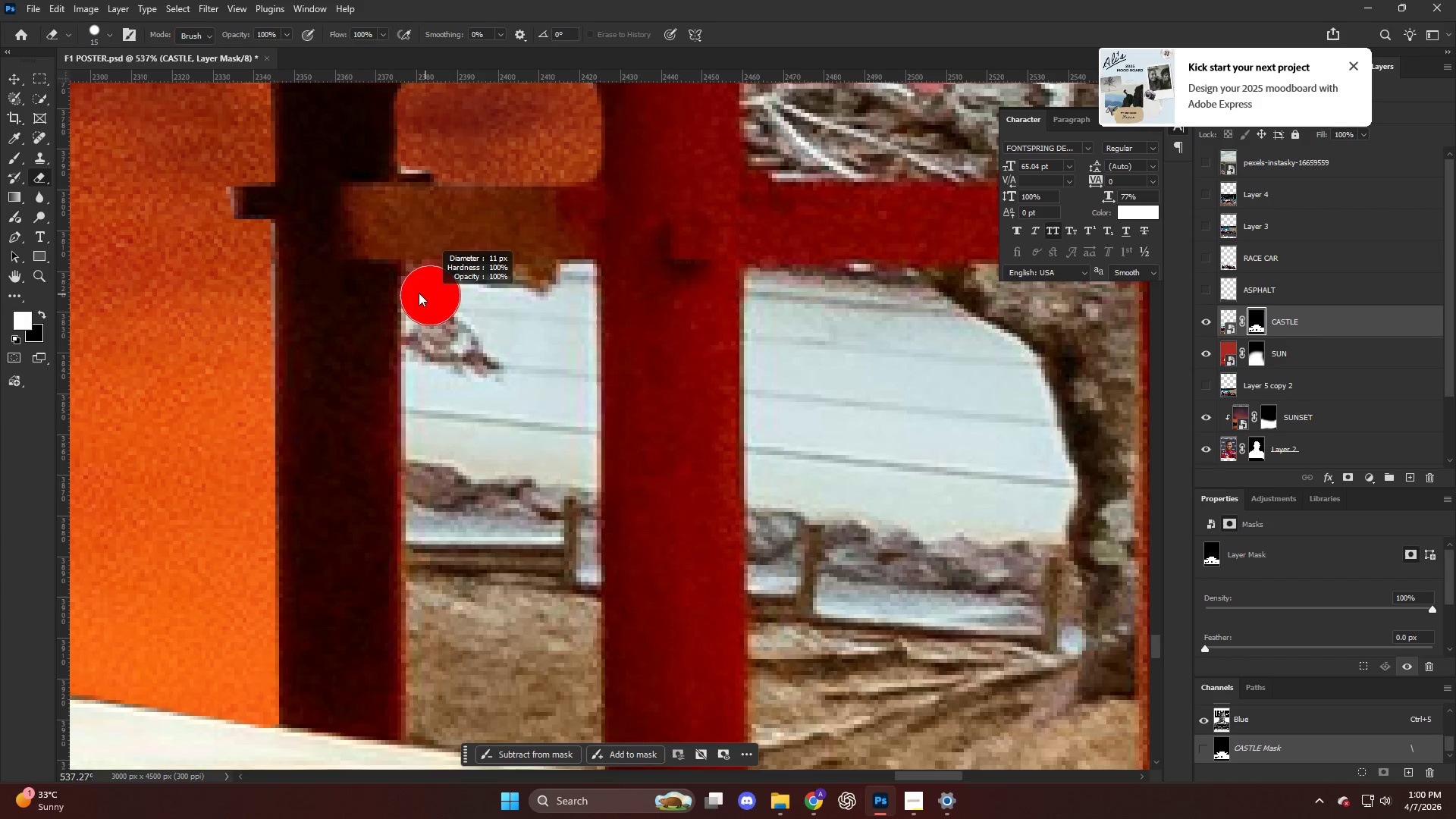 
hold_key(key=AltLeft, duration=0.48)
 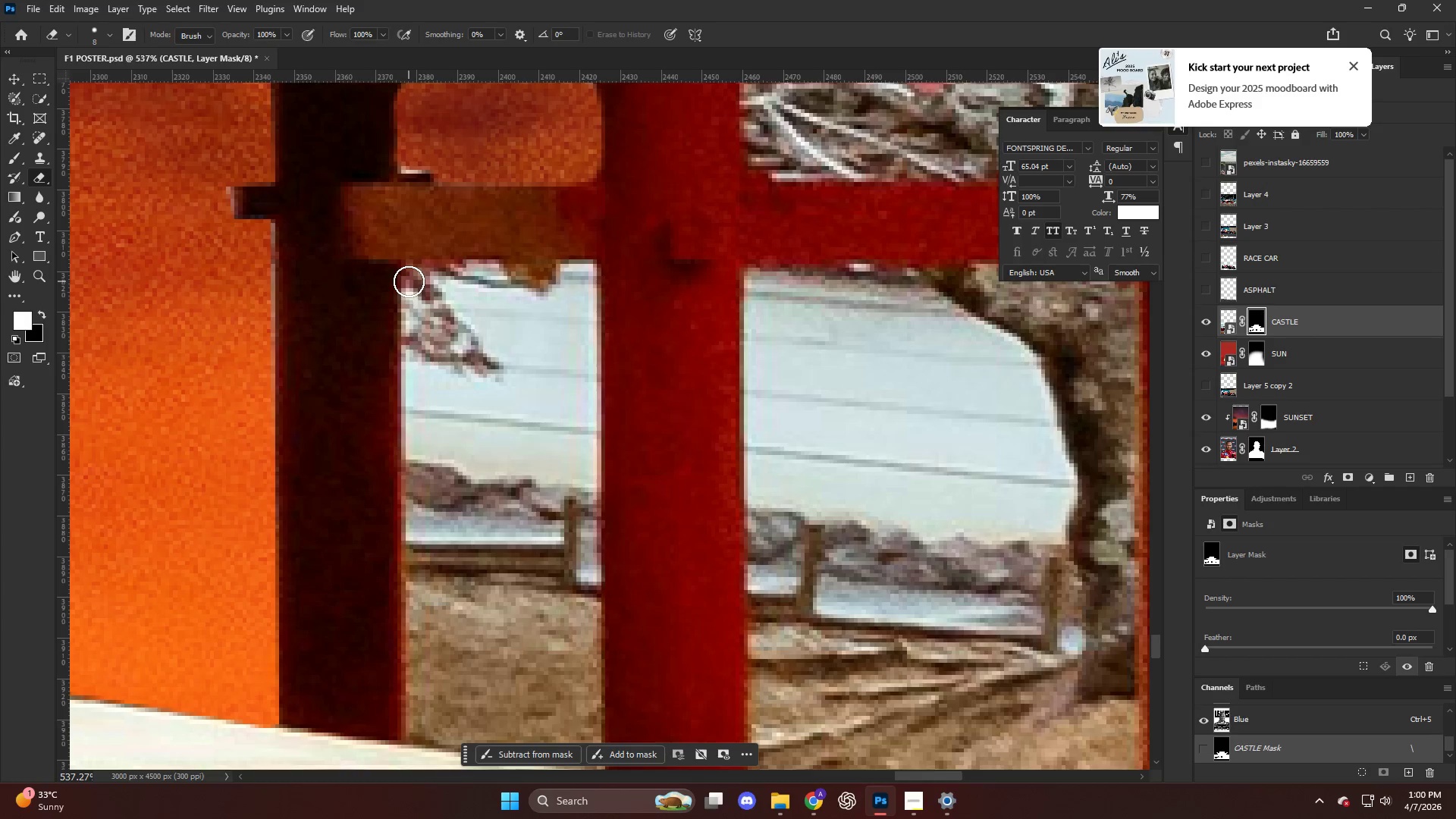 
left_click_drag(start_coordinate=[409, 280], to_coordinate=[413, 280])
 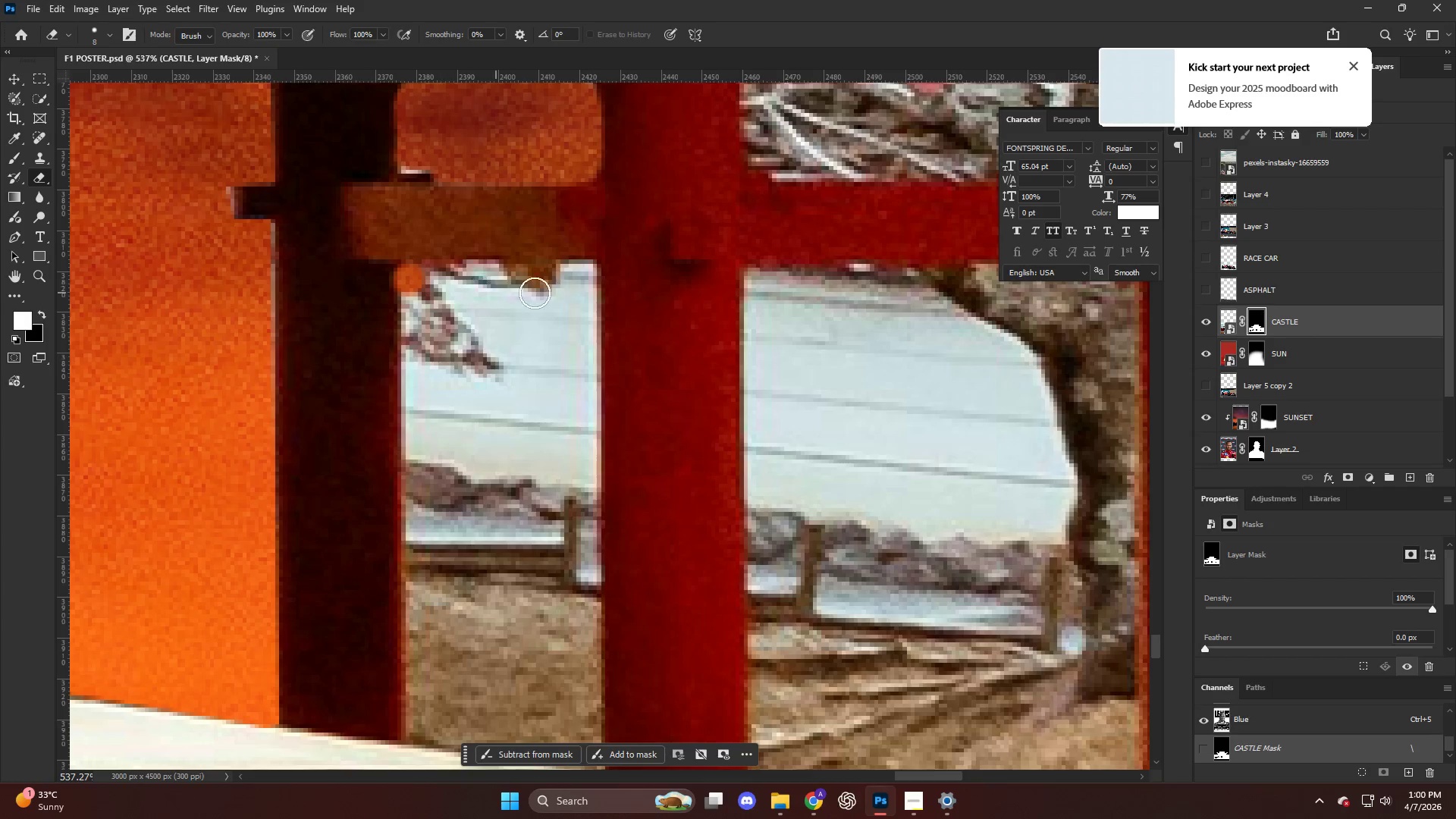 
hold_key(key=ShiftLeft, duration=0.48)
left_click([582, 273])
 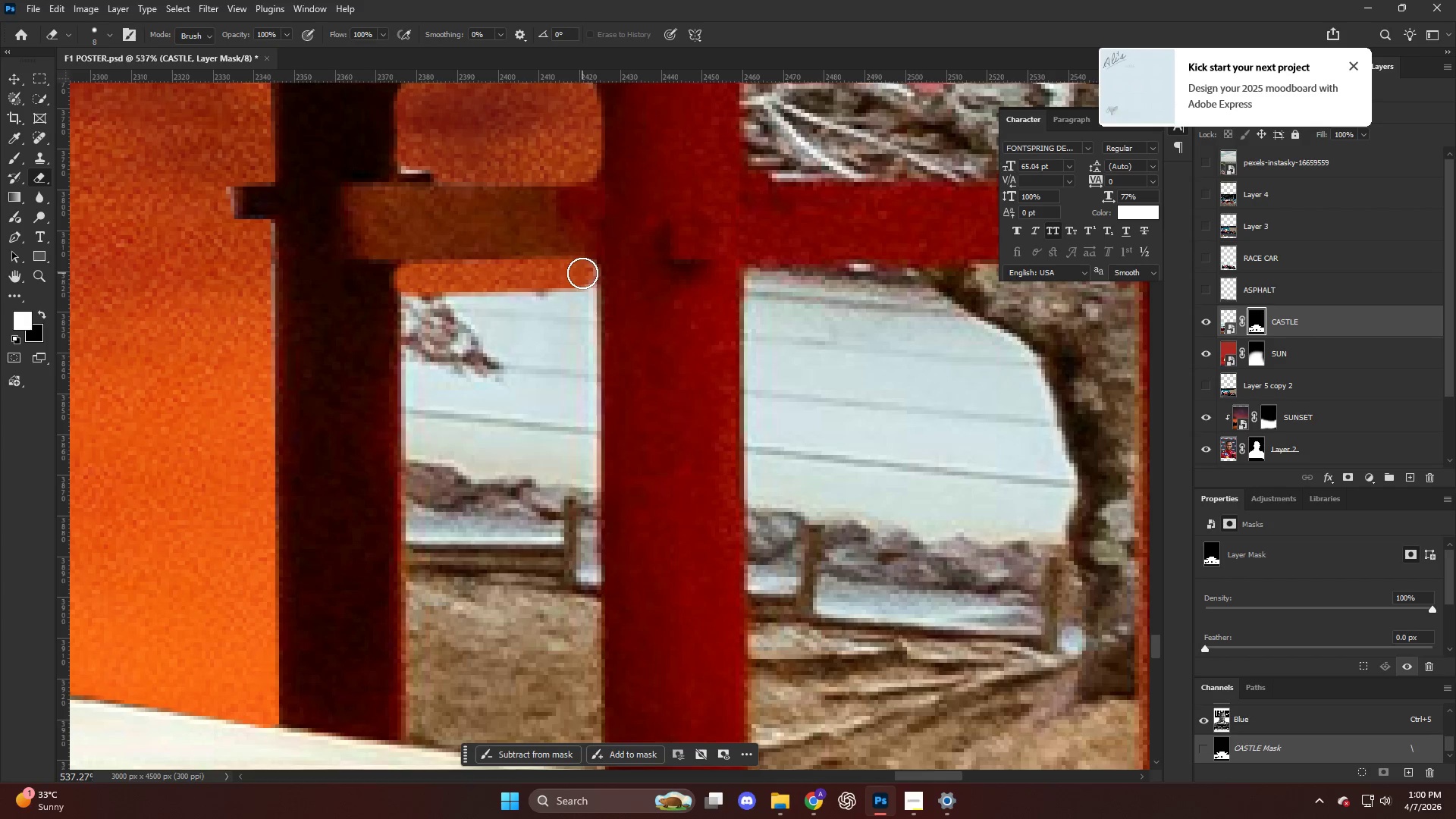 
key(Alt+AltLeft)
 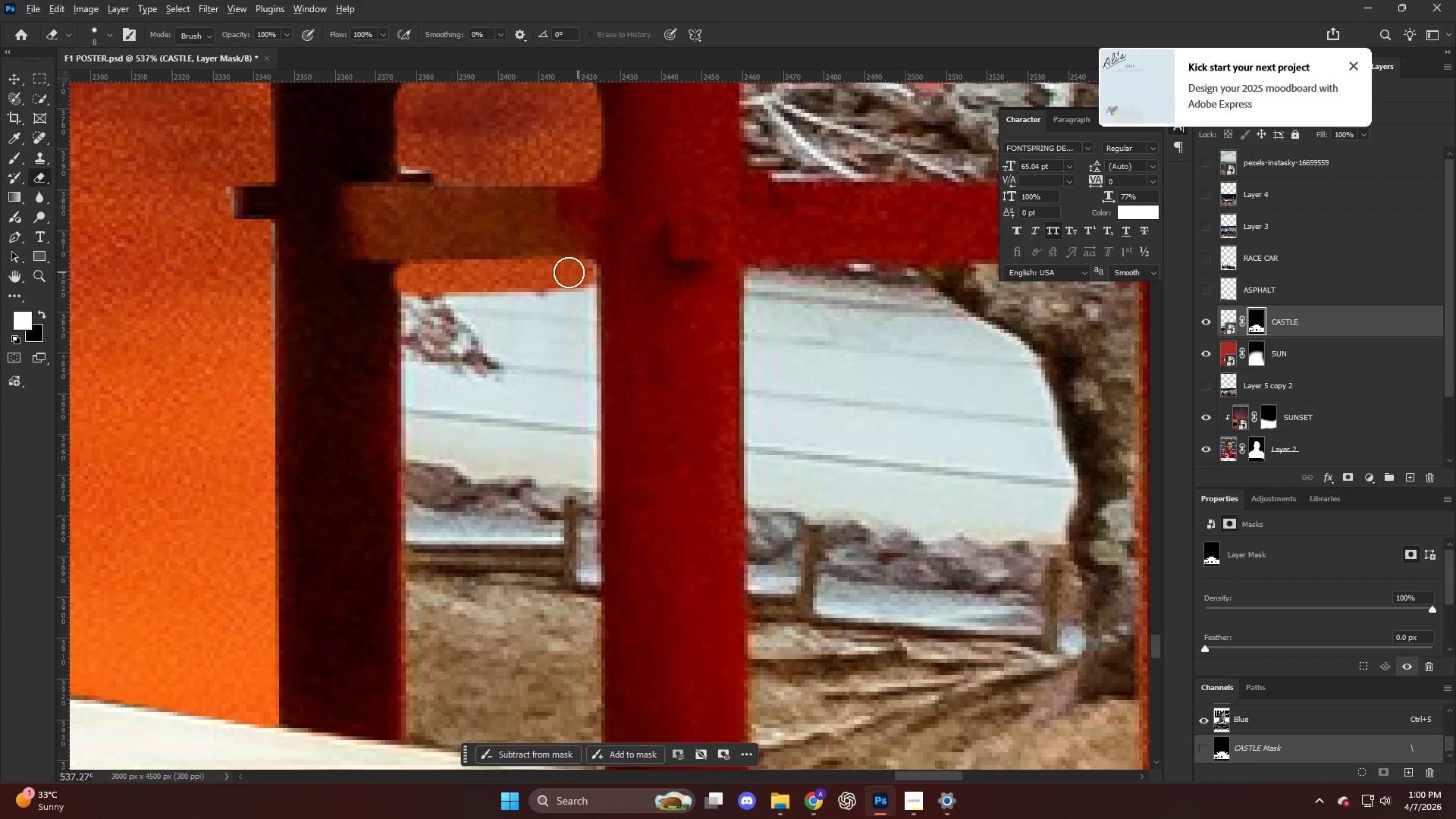 
scroll: coordinate [559, 278], scroll_direction: down, amount: 5.0
 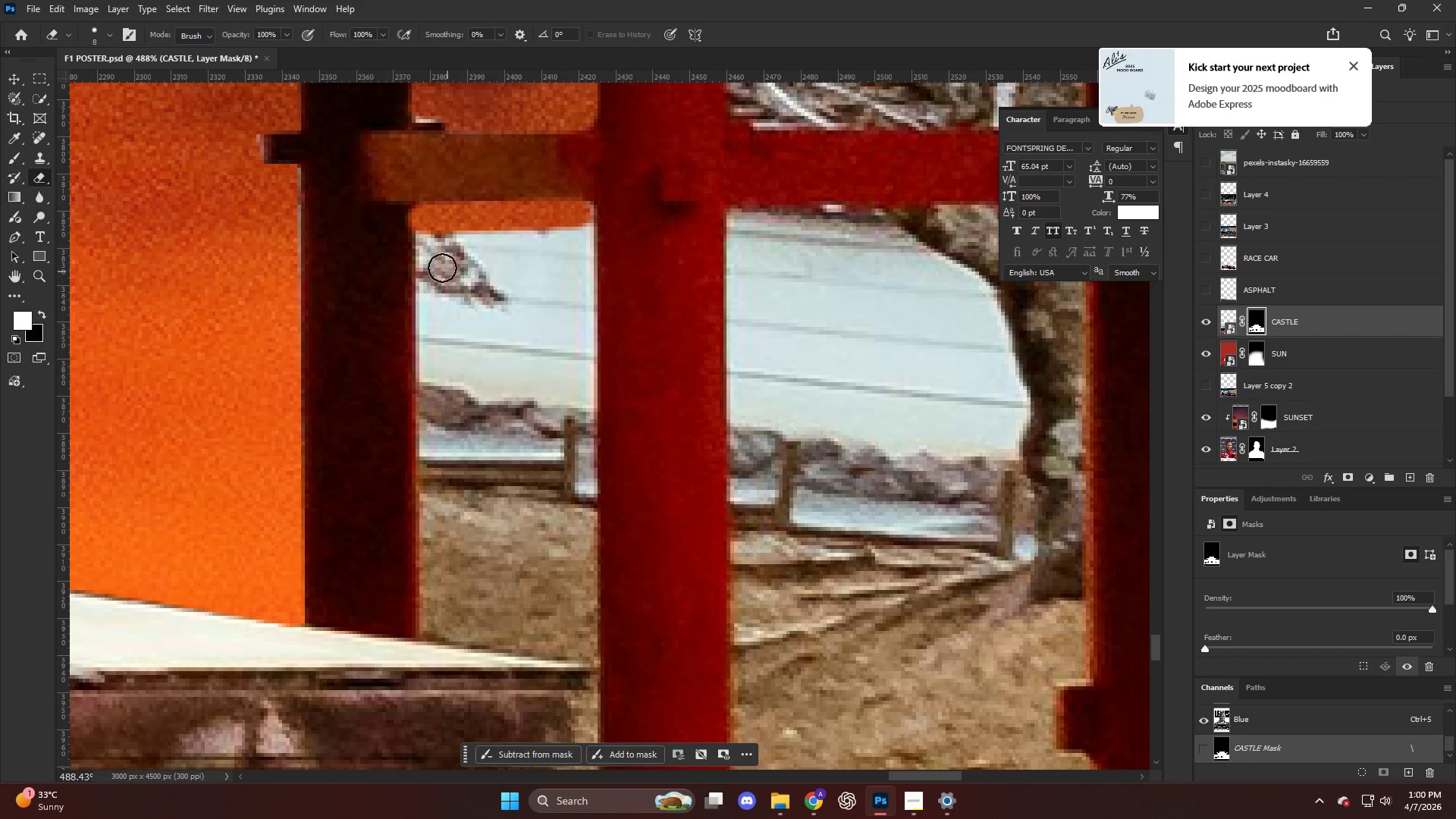 
key(Alt+AltLeft)
 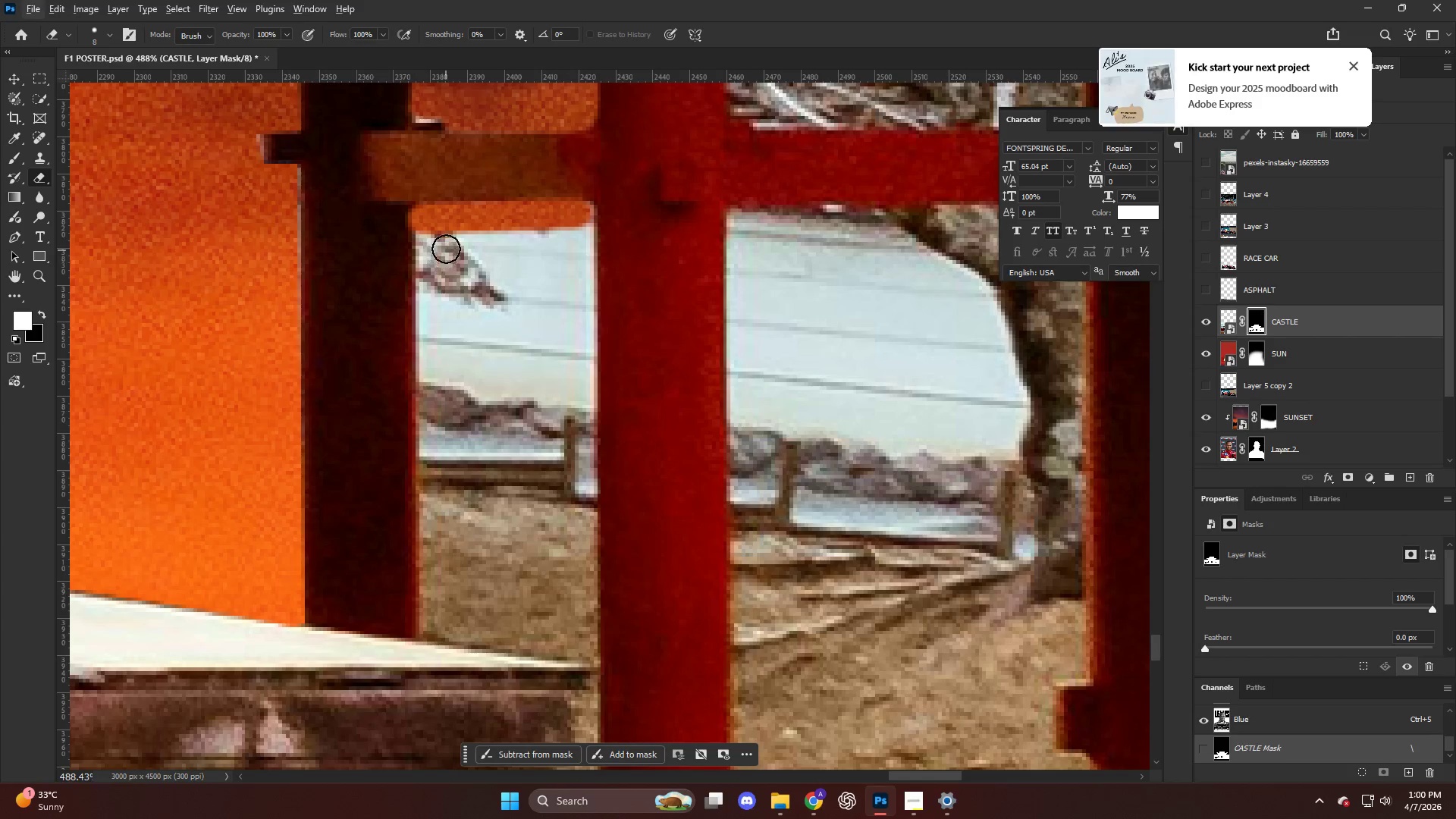 
key(Control+ControlLeft)
 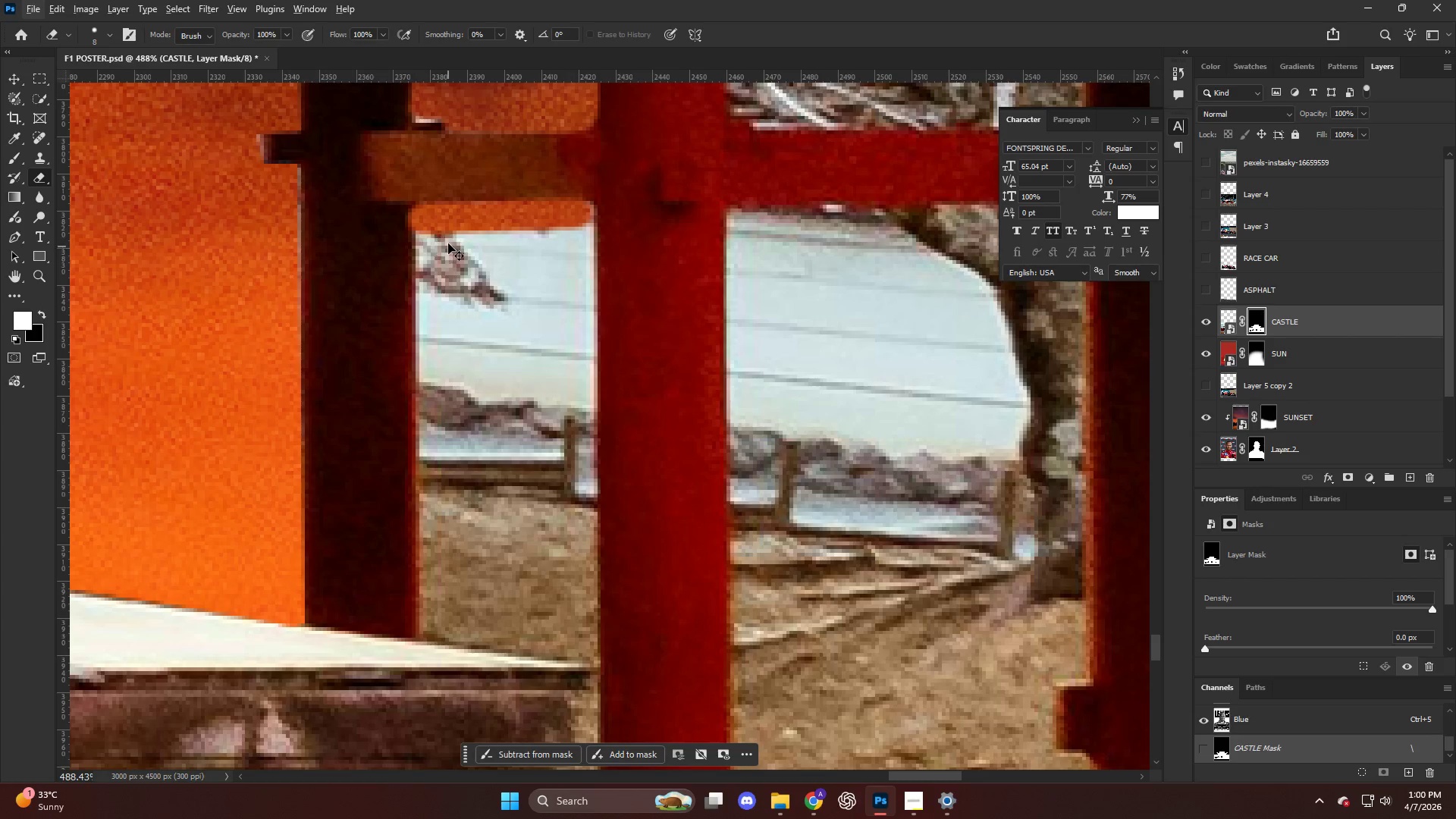 
key(Control+Z)
 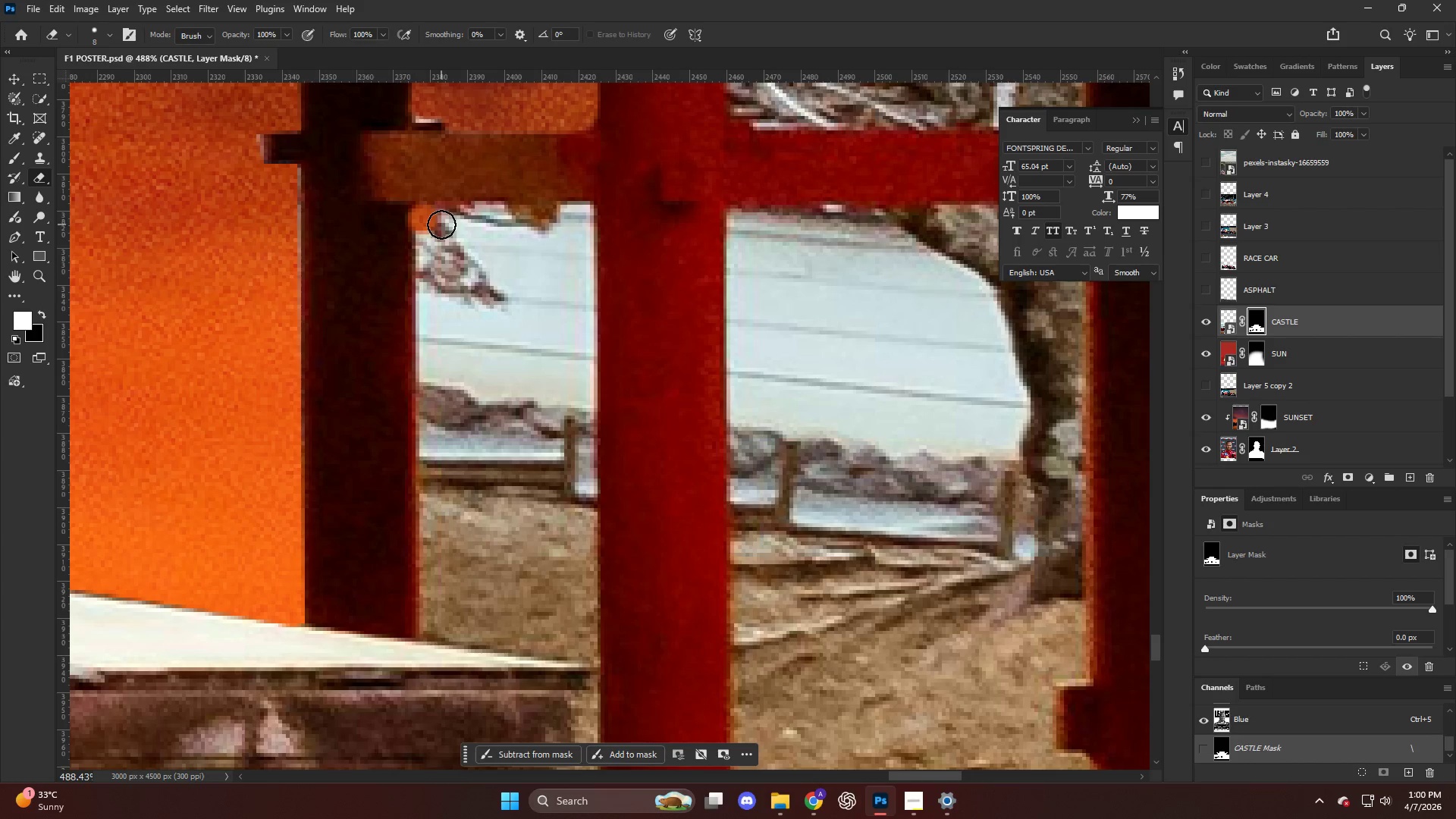 
key(Control+ControlLeft)
 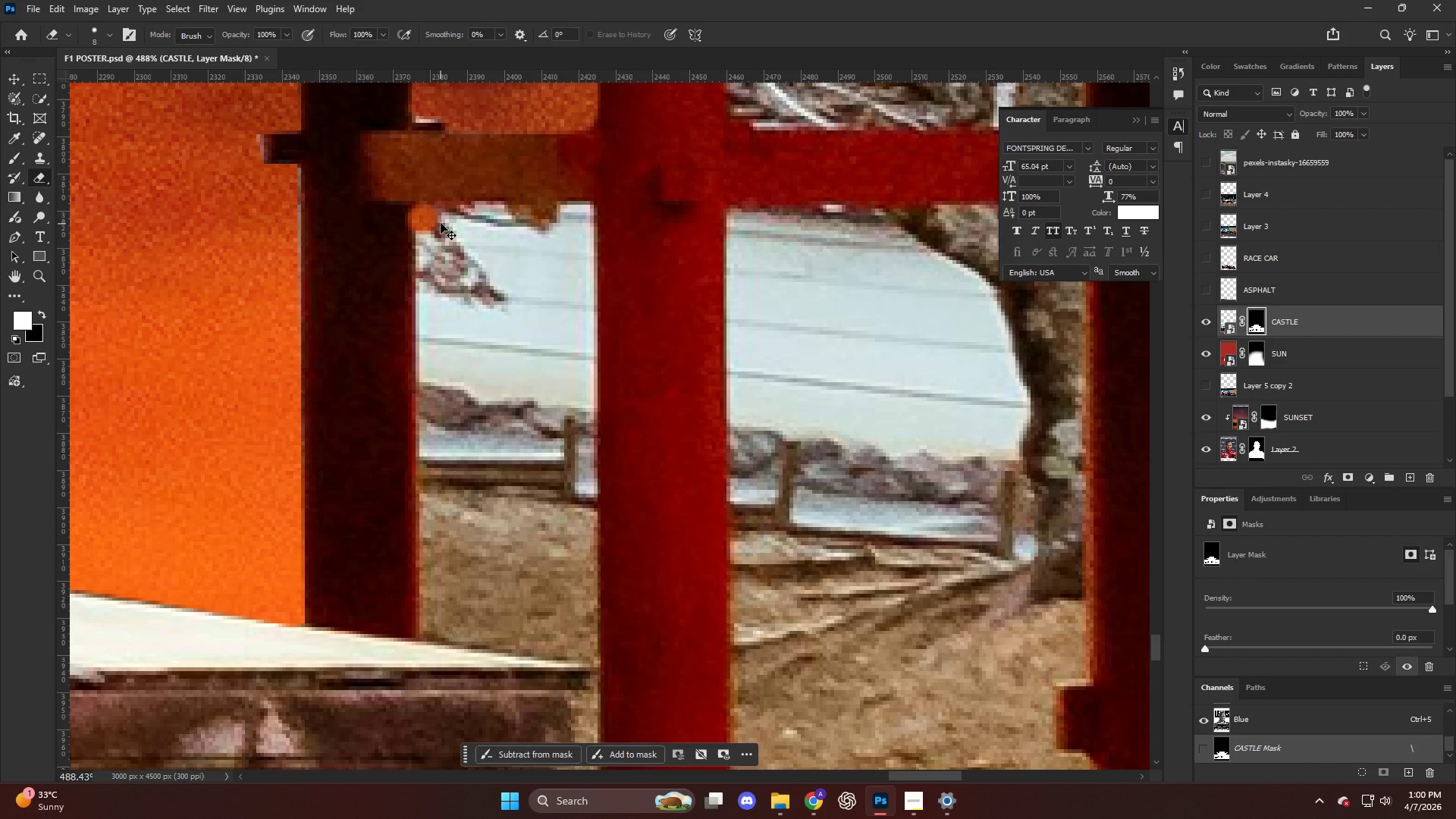 
key(Control+Z)
 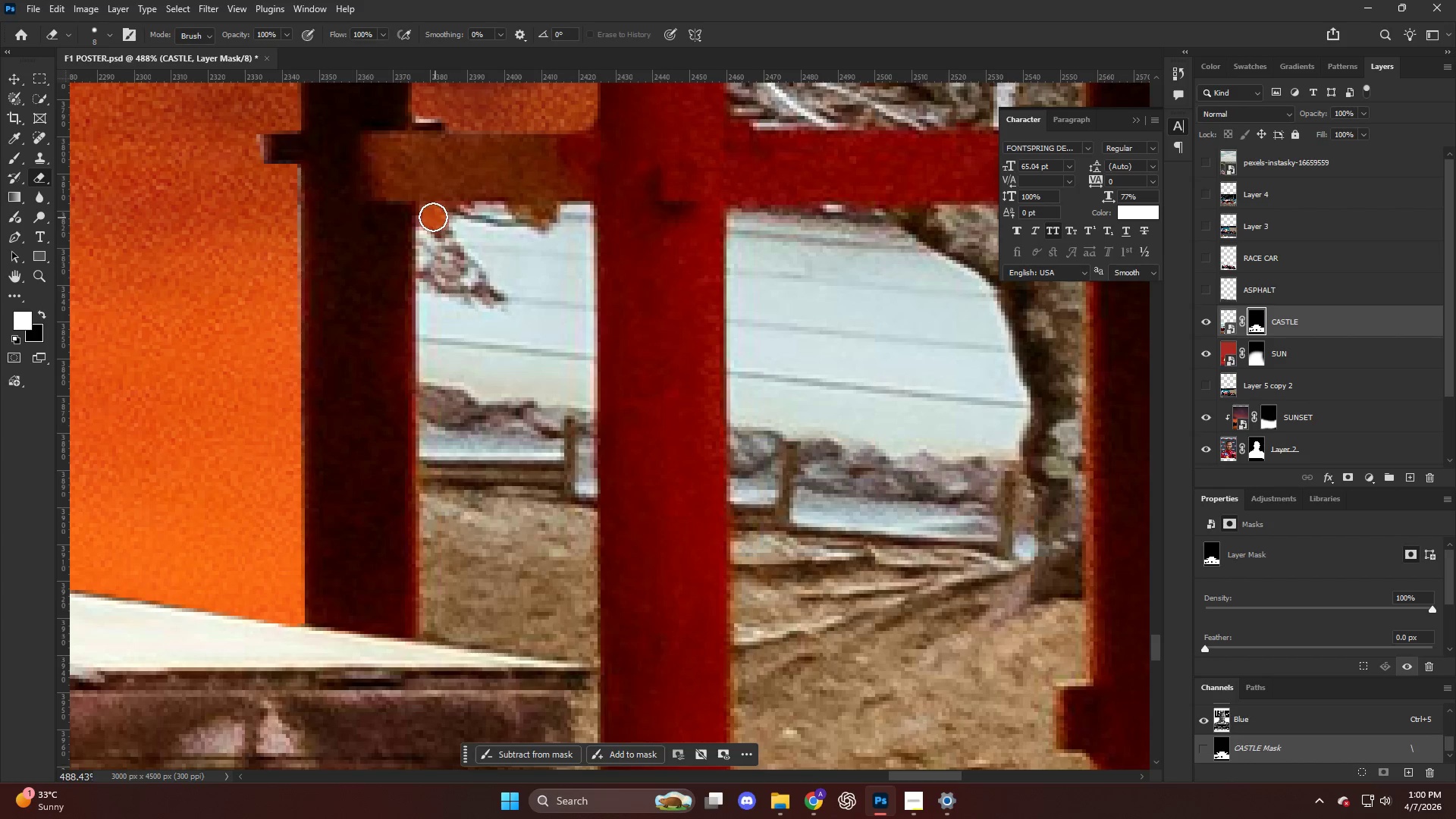 
double_click([433, 216])
 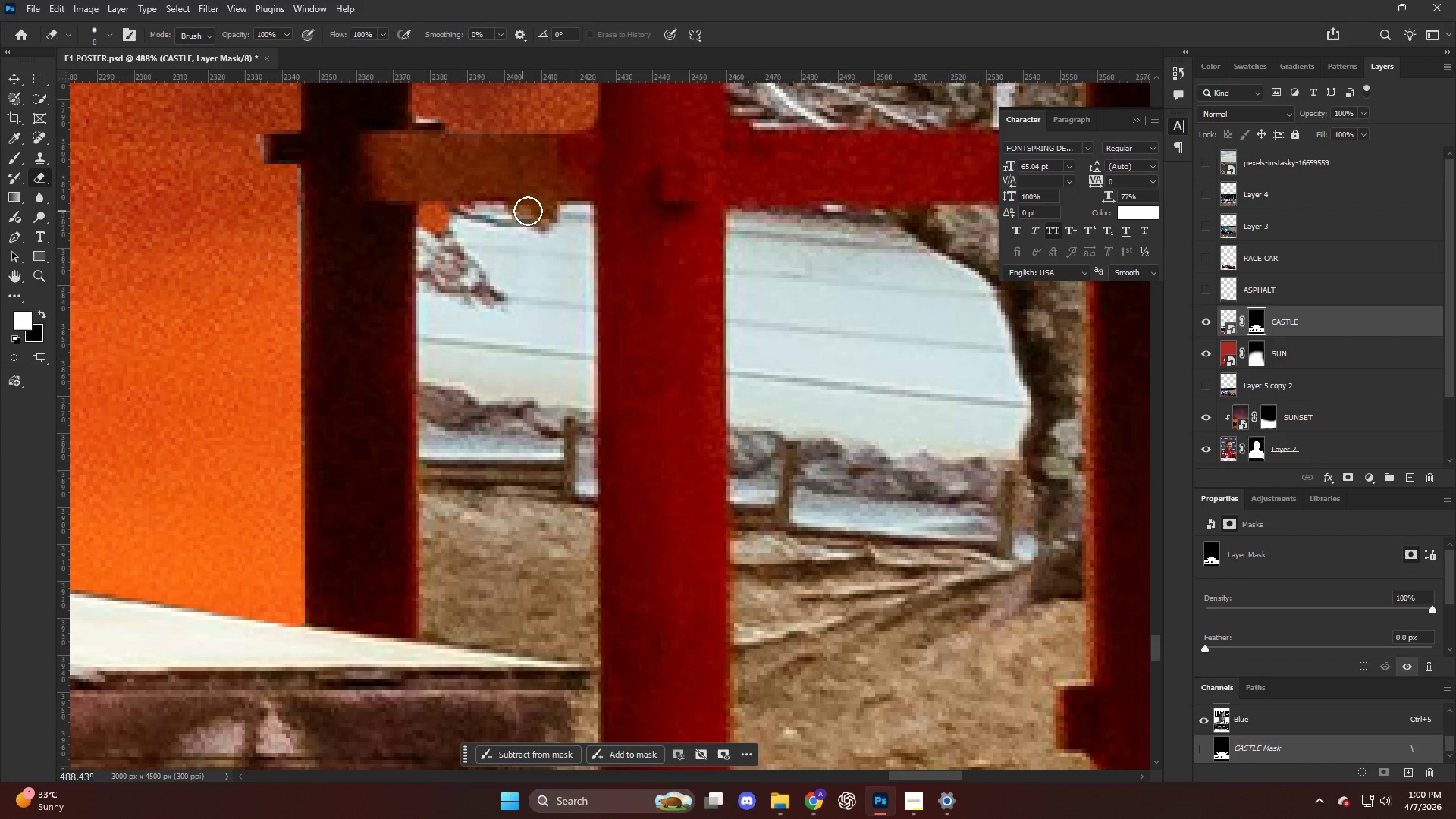 
hold_key(key=ShiftLeft, duration=0.88)
 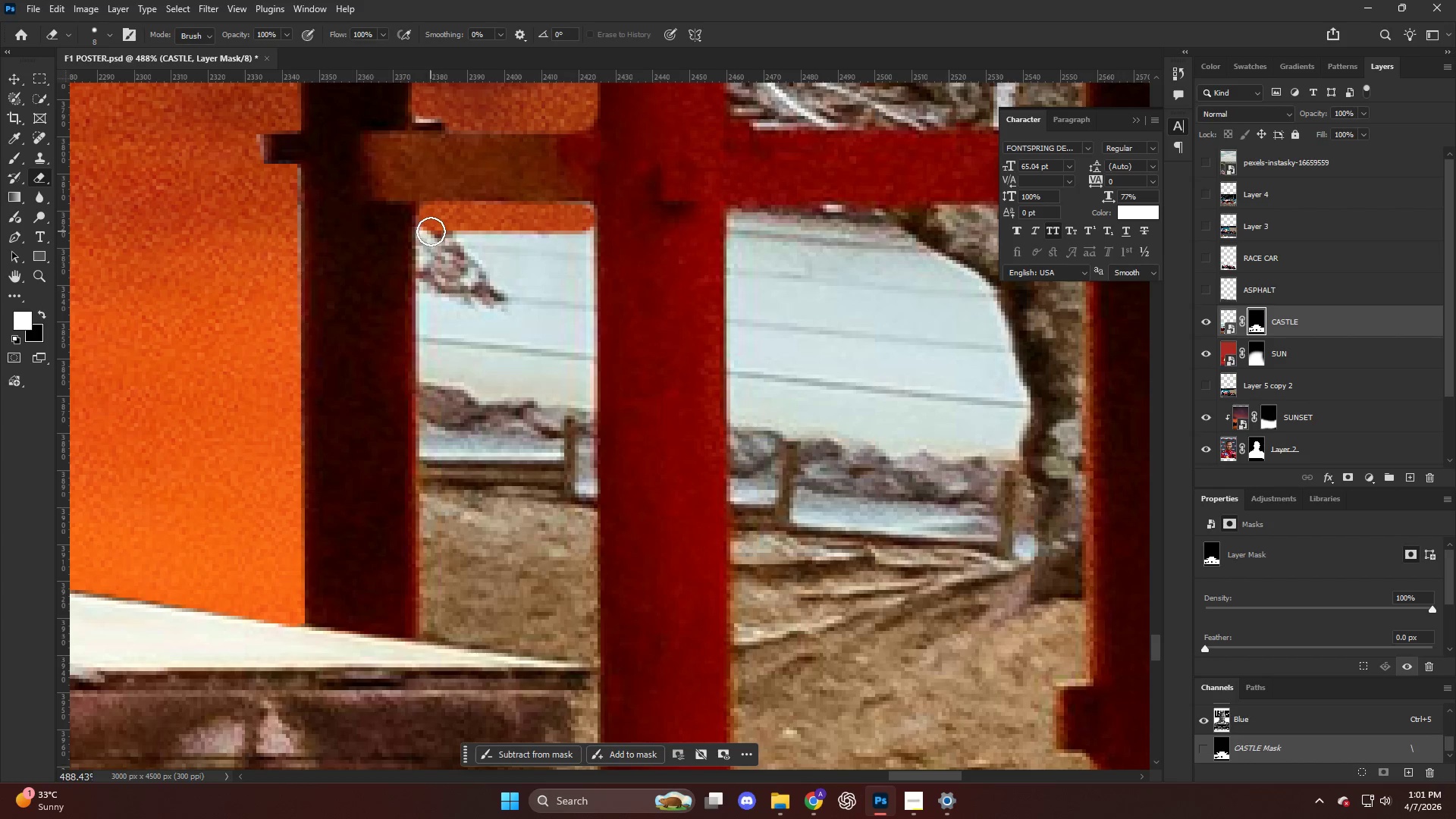 
left_click([430, 231])
 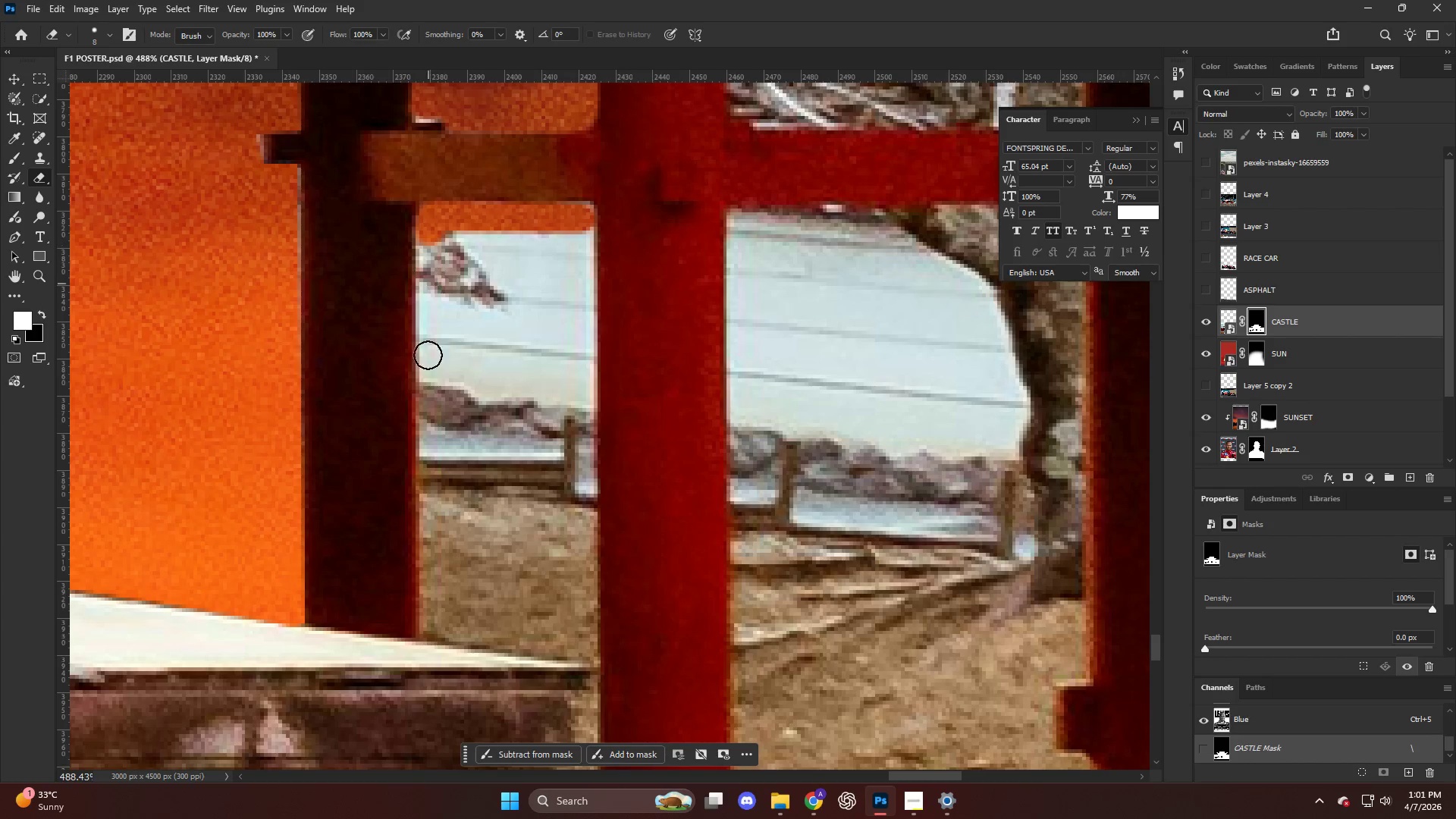 
hold_key(key=ShiftLeft, duration=1.8)
left_click([439, 629])
 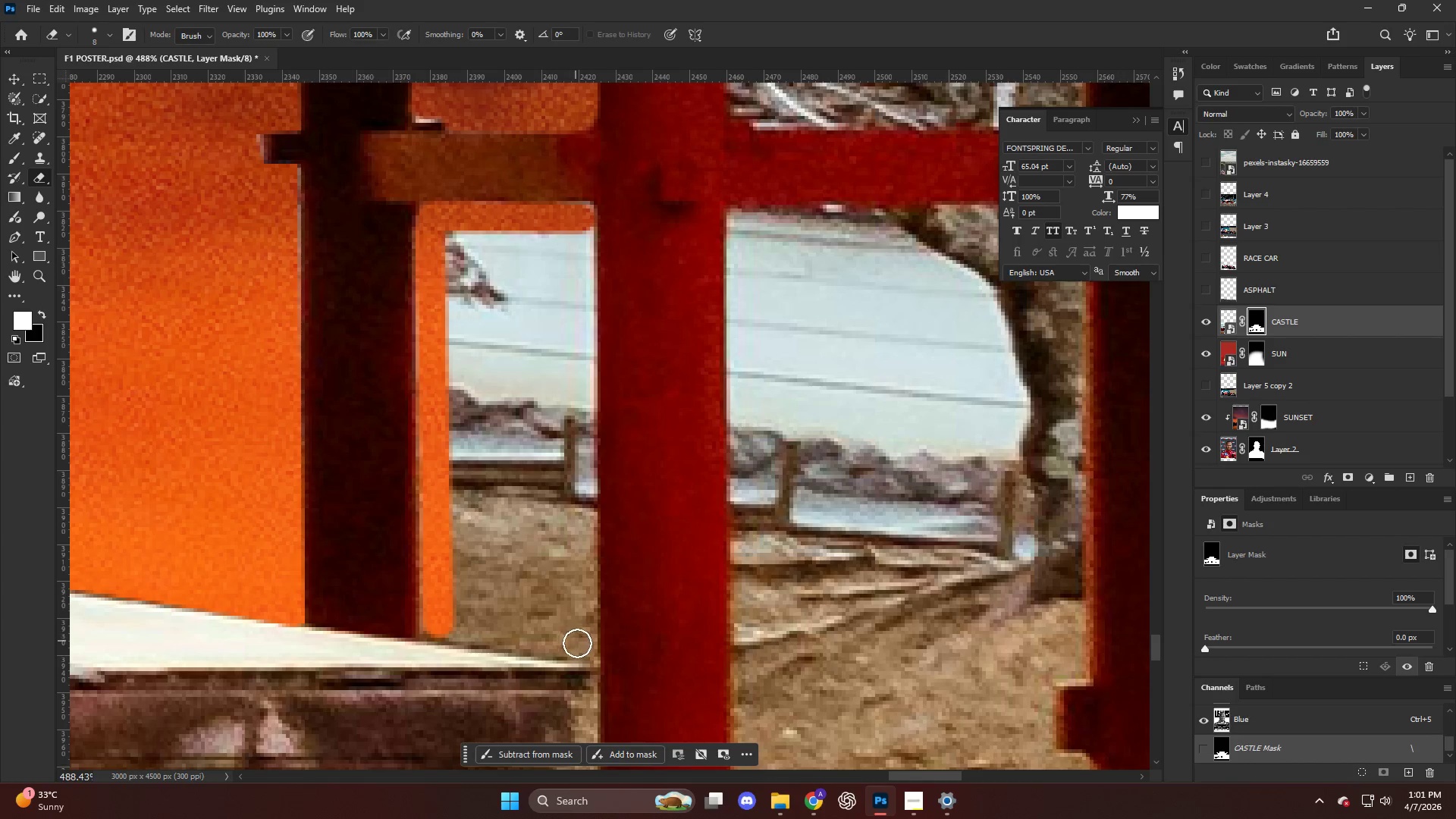 
left_click([580, 651])
 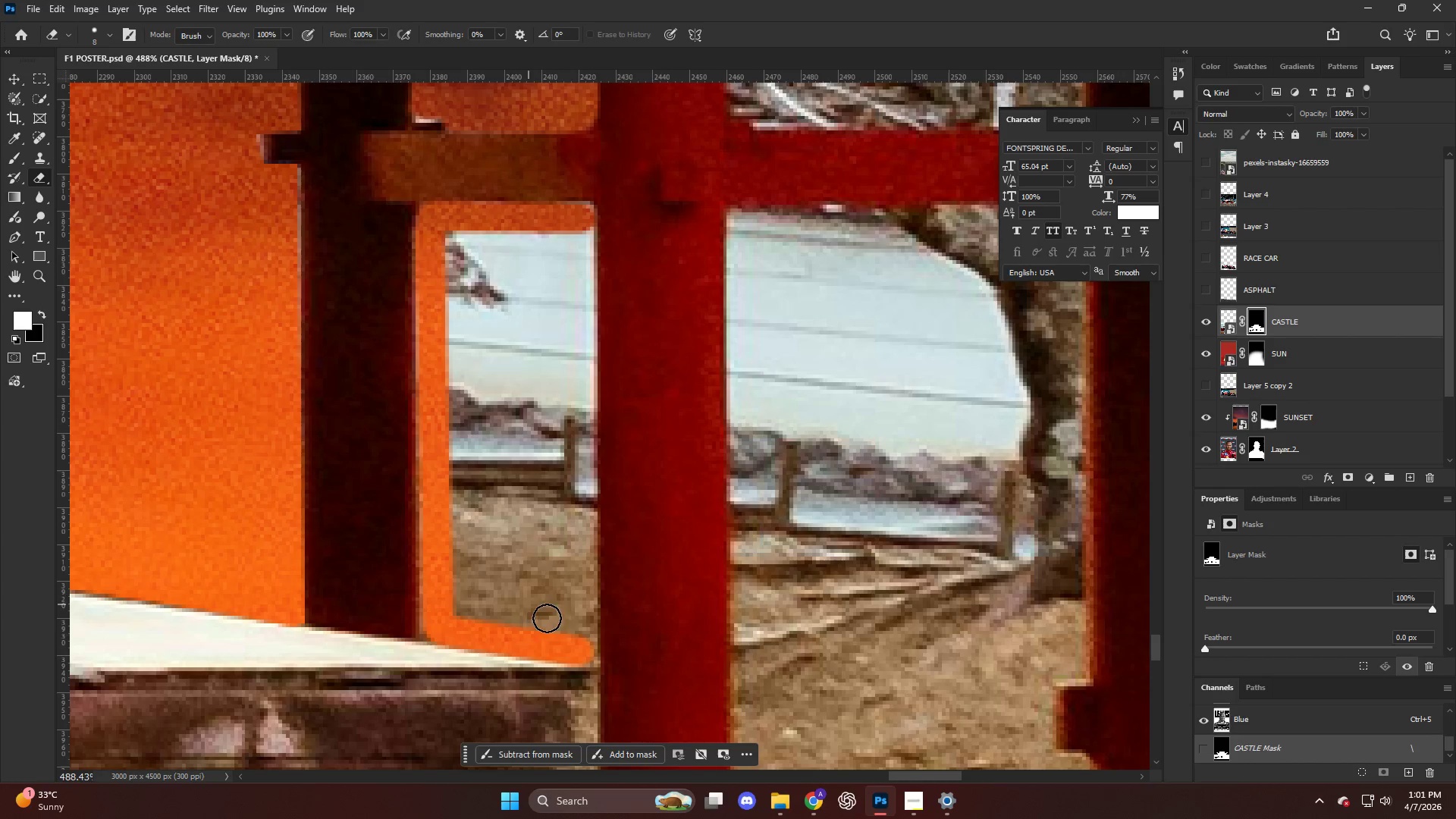 
hold_key(key=ShiftLeft, duration=0.81)
left_click([576, 232])
 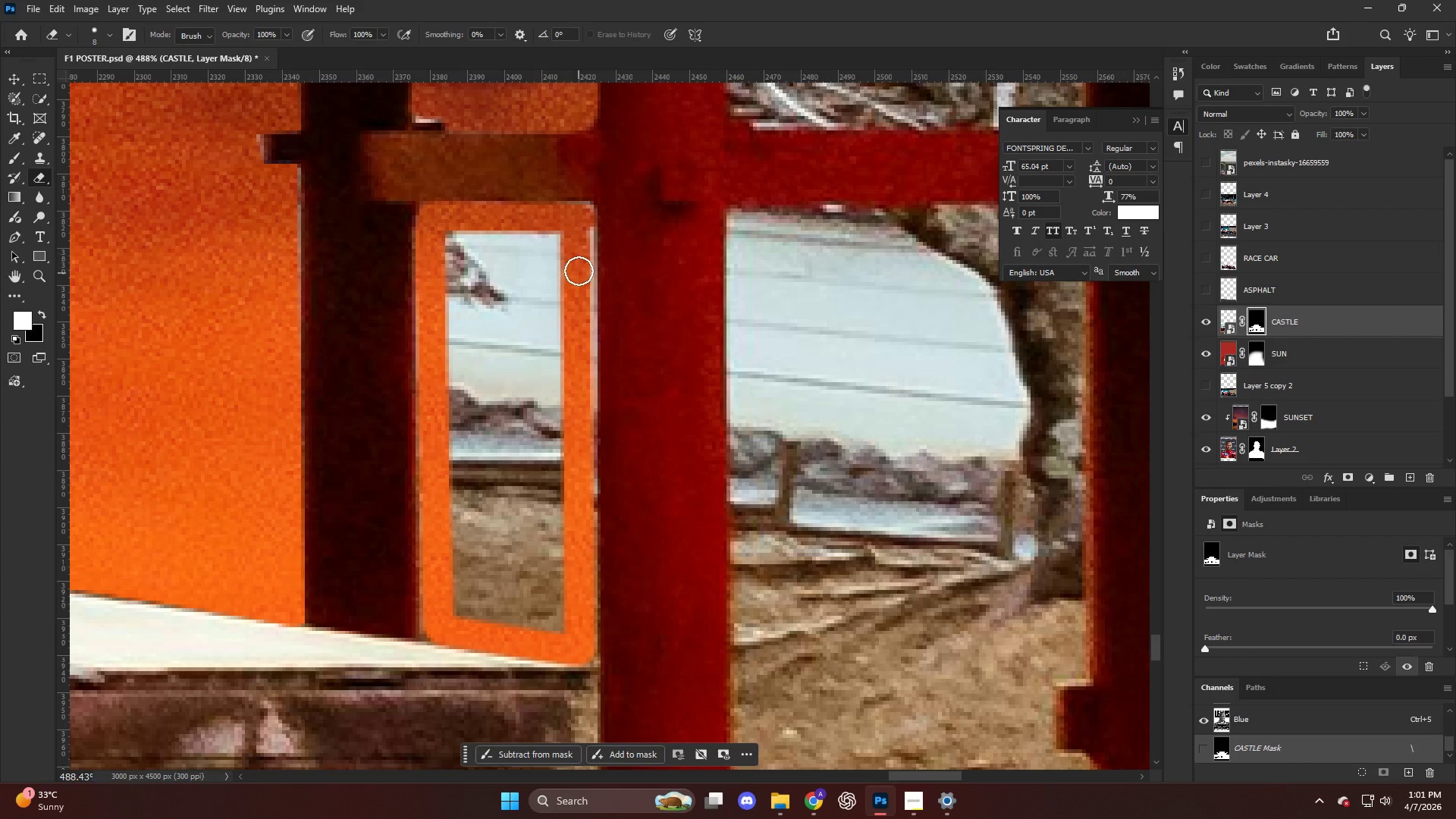 
hold_key(key=AltLeft, duration=0.33)
 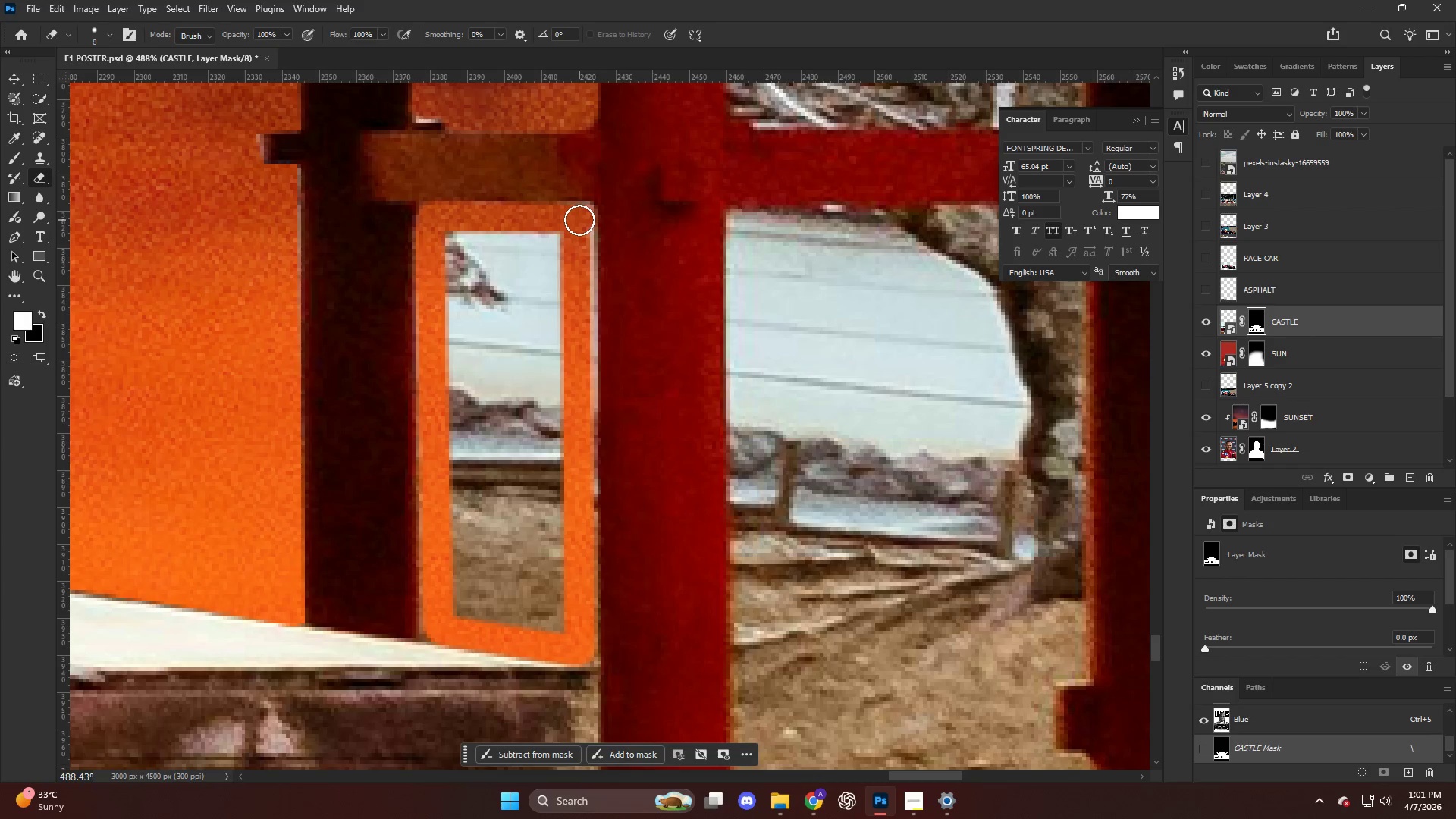 
left_click([578, 216])
 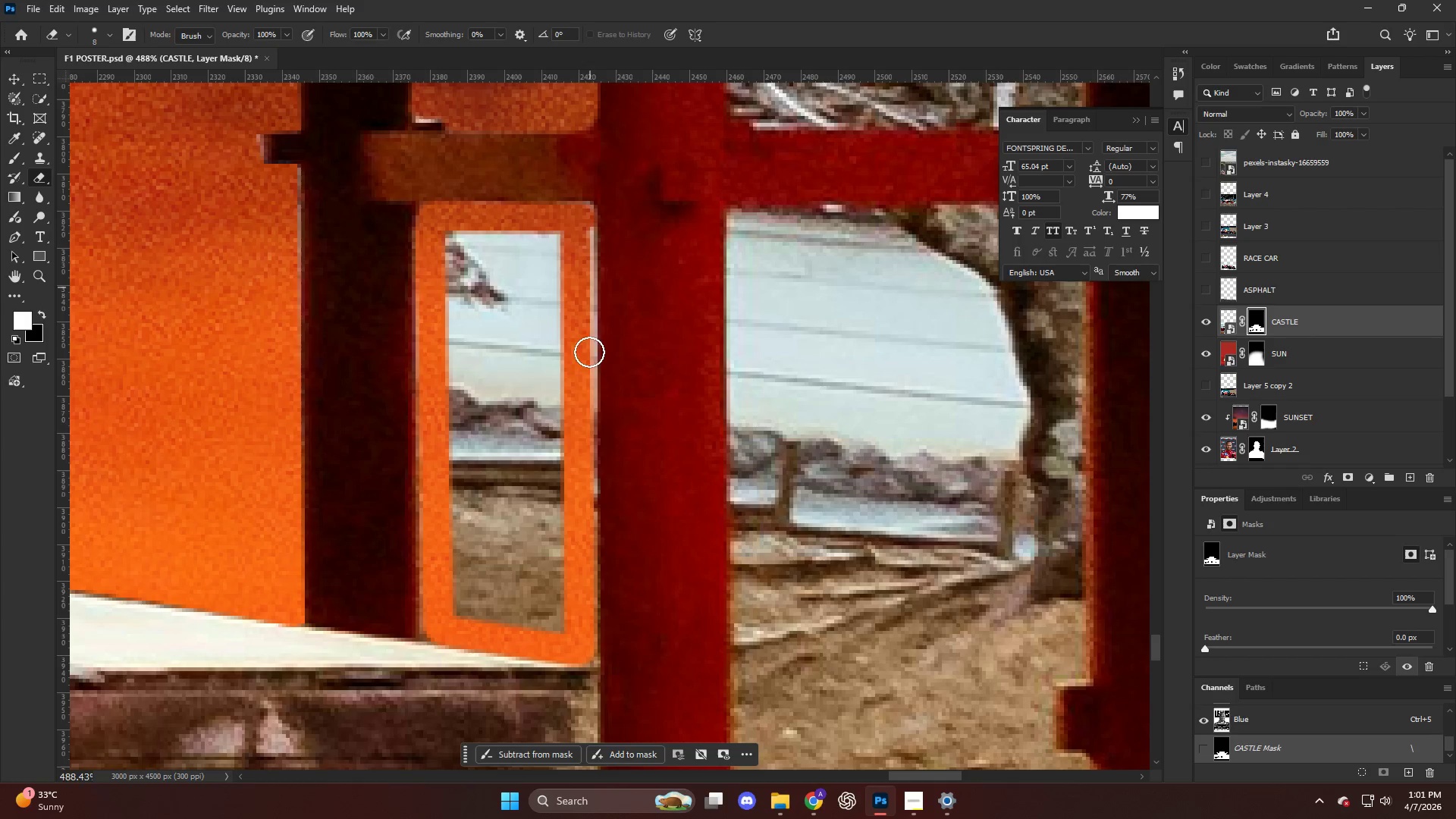 
hold_key(key=ShiftLeft, duration=2.83)
left_click([584, 646])
 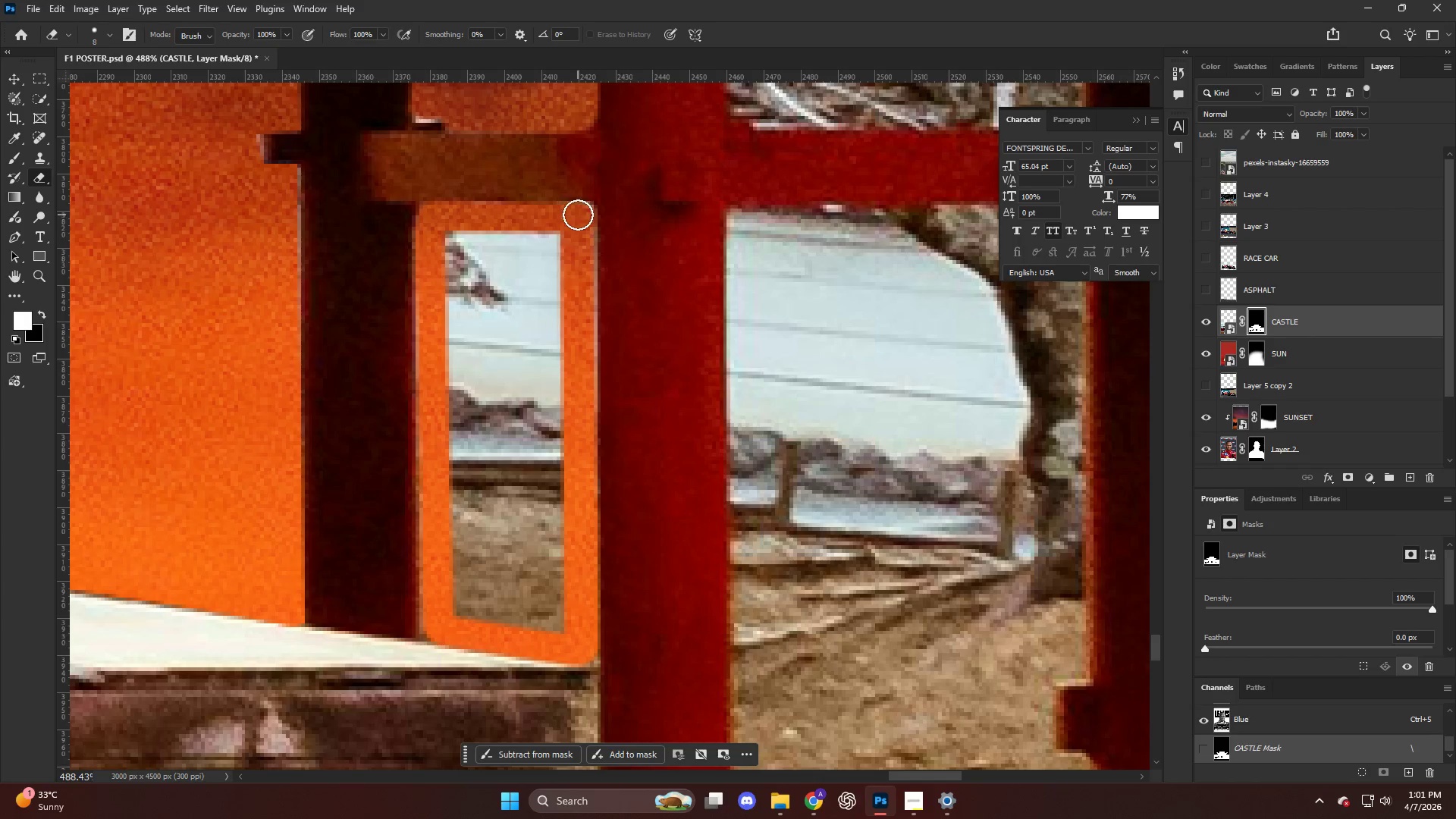 
left_click([582, 219])
 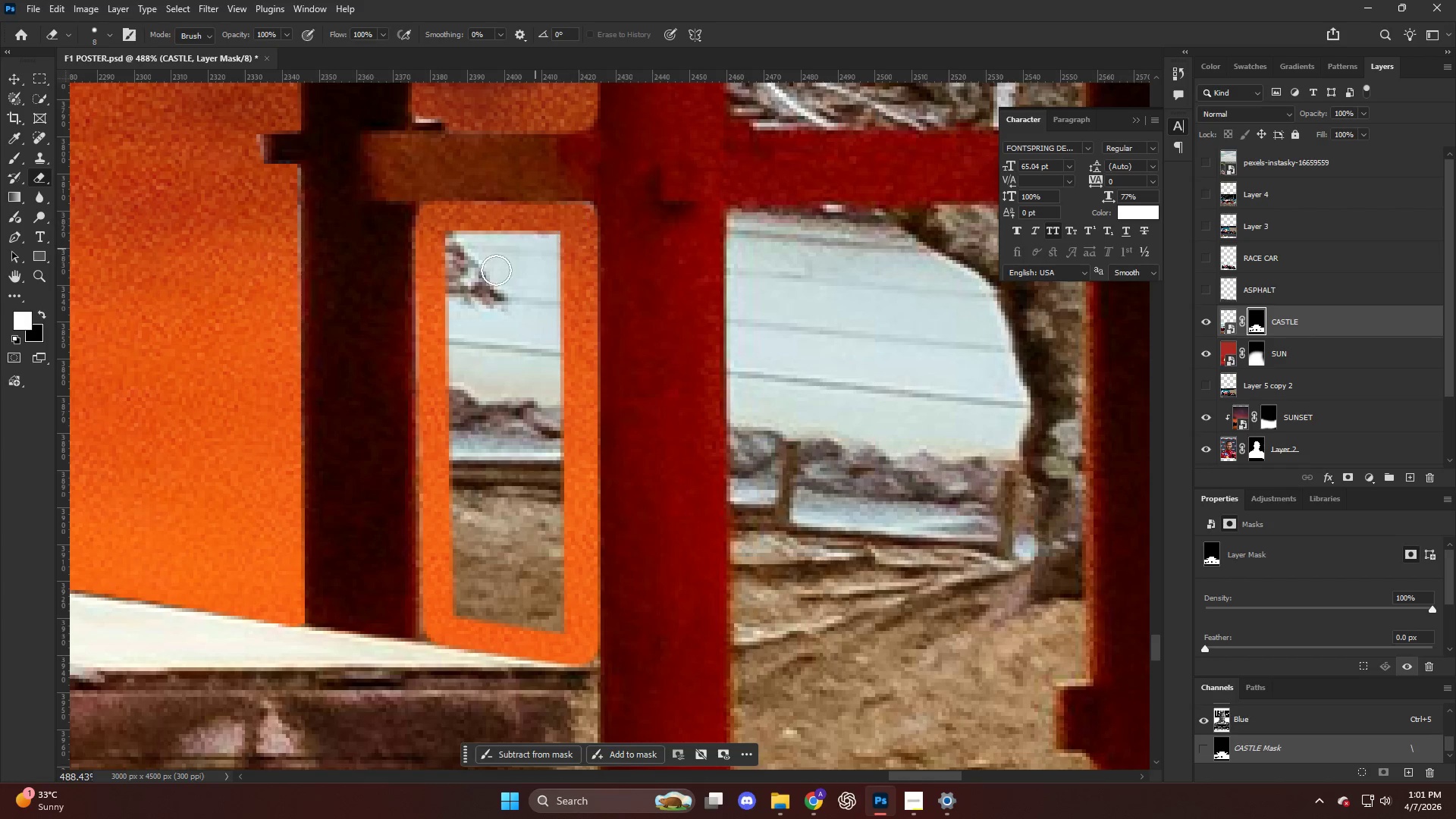 
hold_key(key=AltLeft, duration=0.31)
 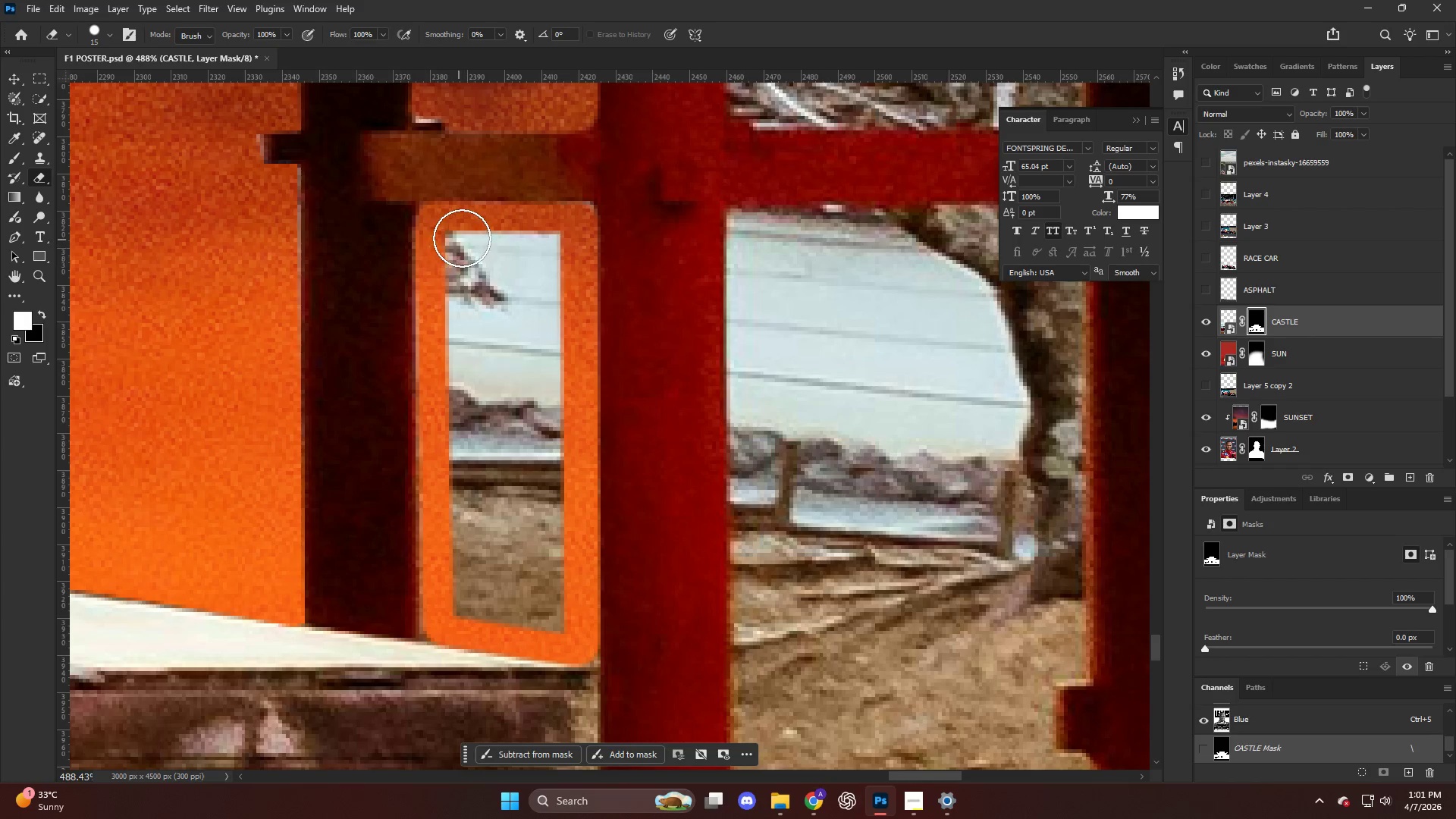 
left_click_drag(start_coordinate=[464, 238], to_coordinate=[544, 246])
 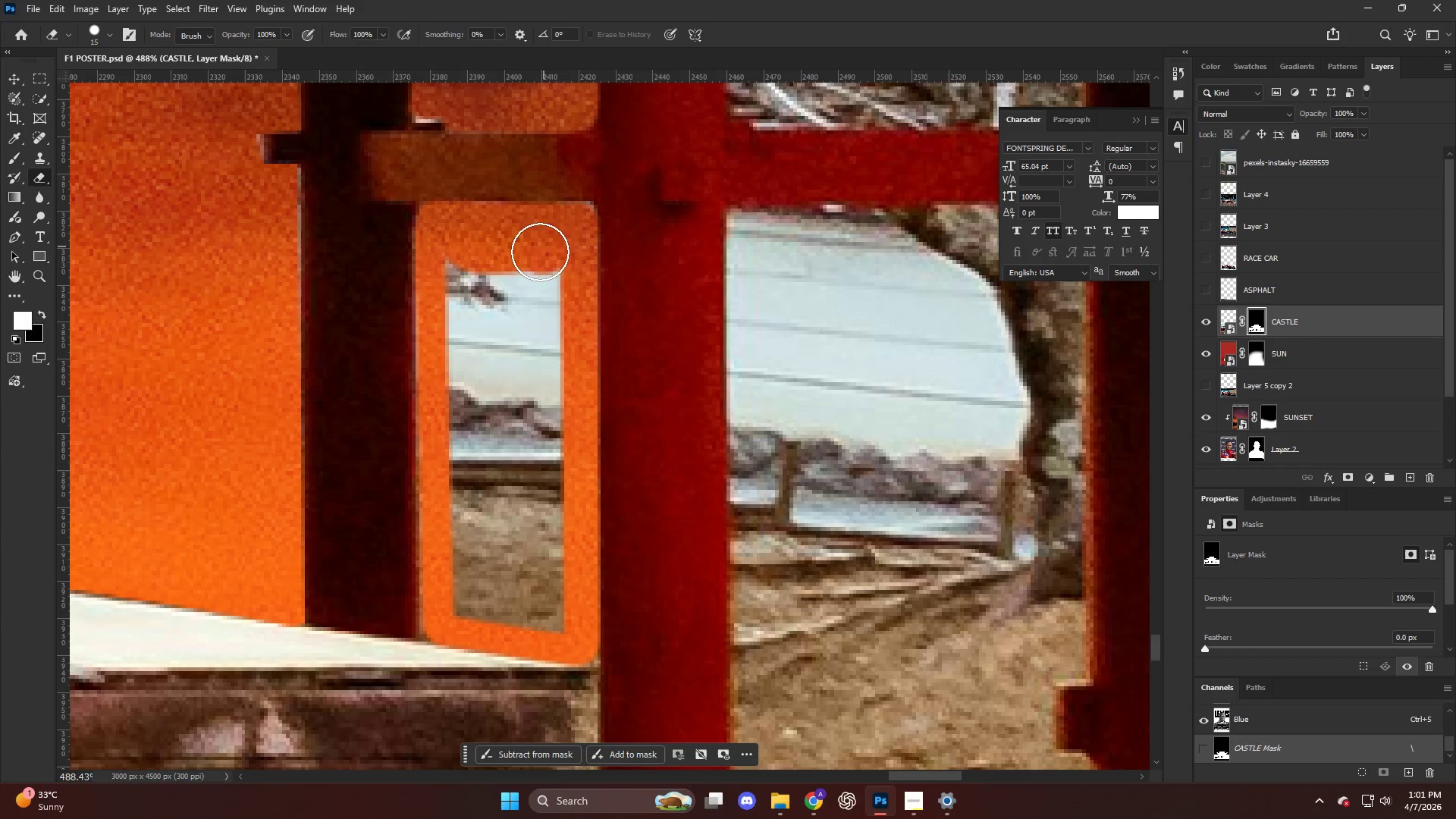 
hold_key(key=AltLeft, duration=0.31)
 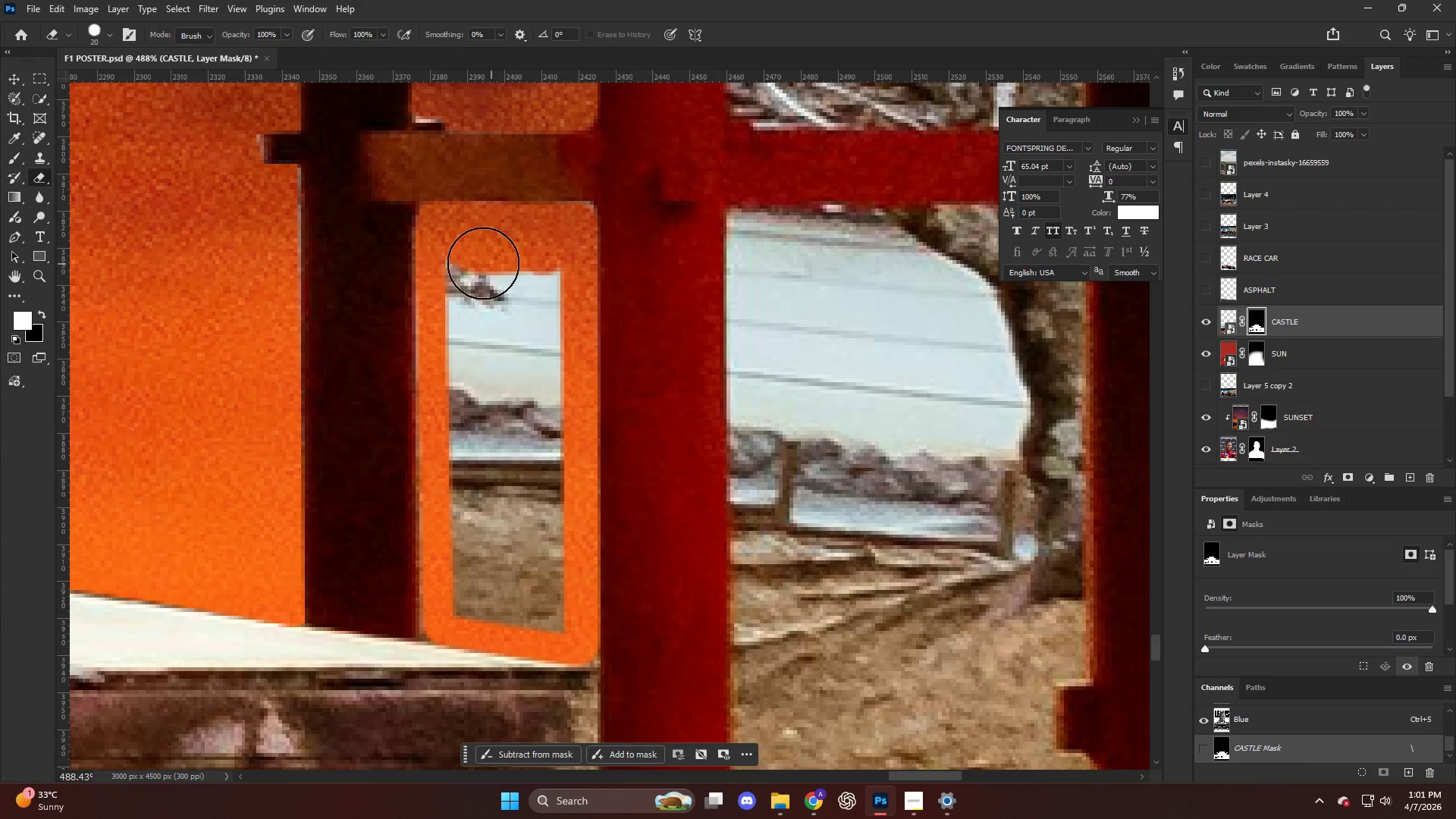 
left_click_drag(start_coordinate=[478, 263], to_coordinate=[466, 601])
 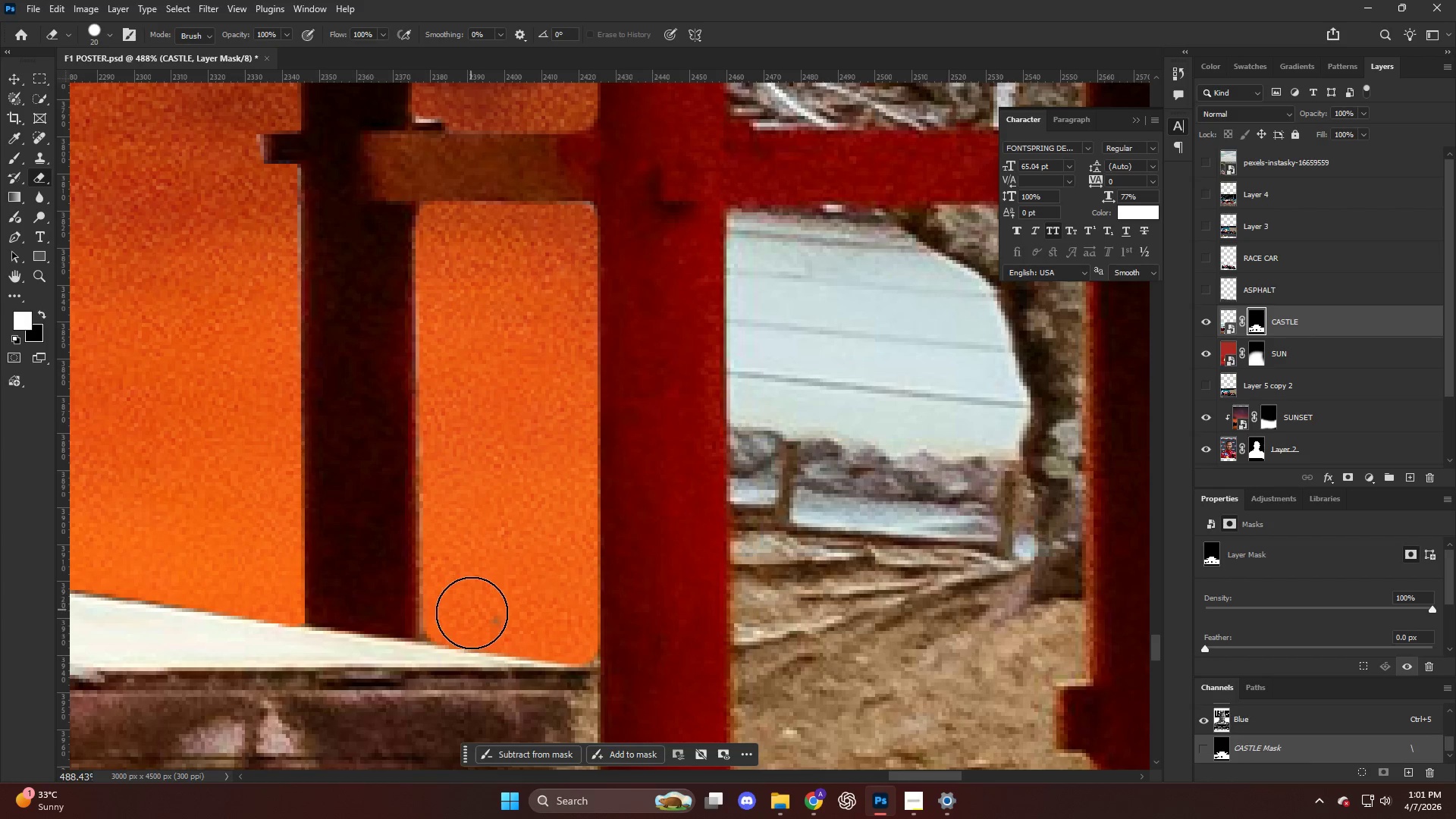 
left_click([473, 611])
 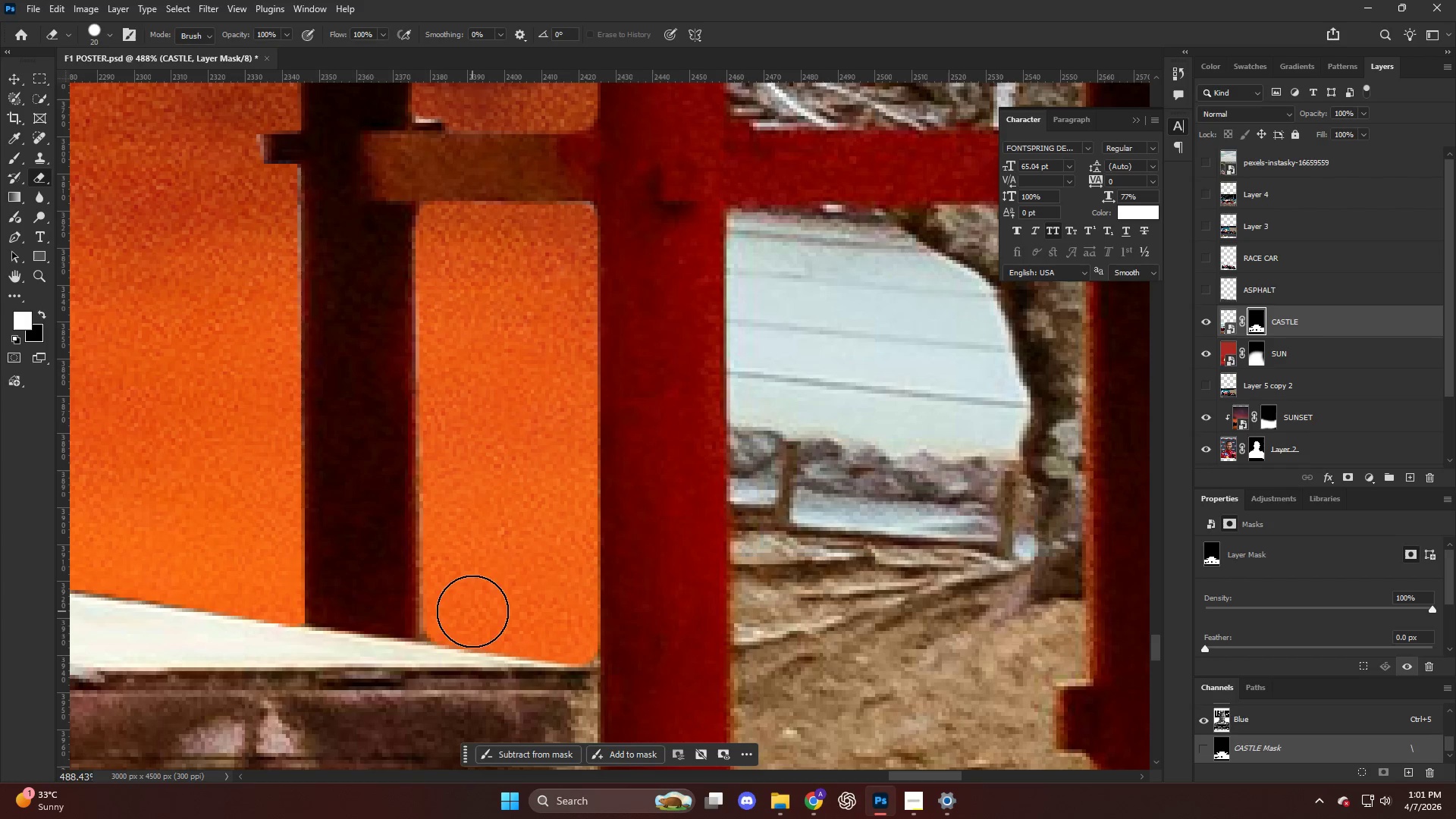 
hold_key(key=AltLeft, duration=0.44)
 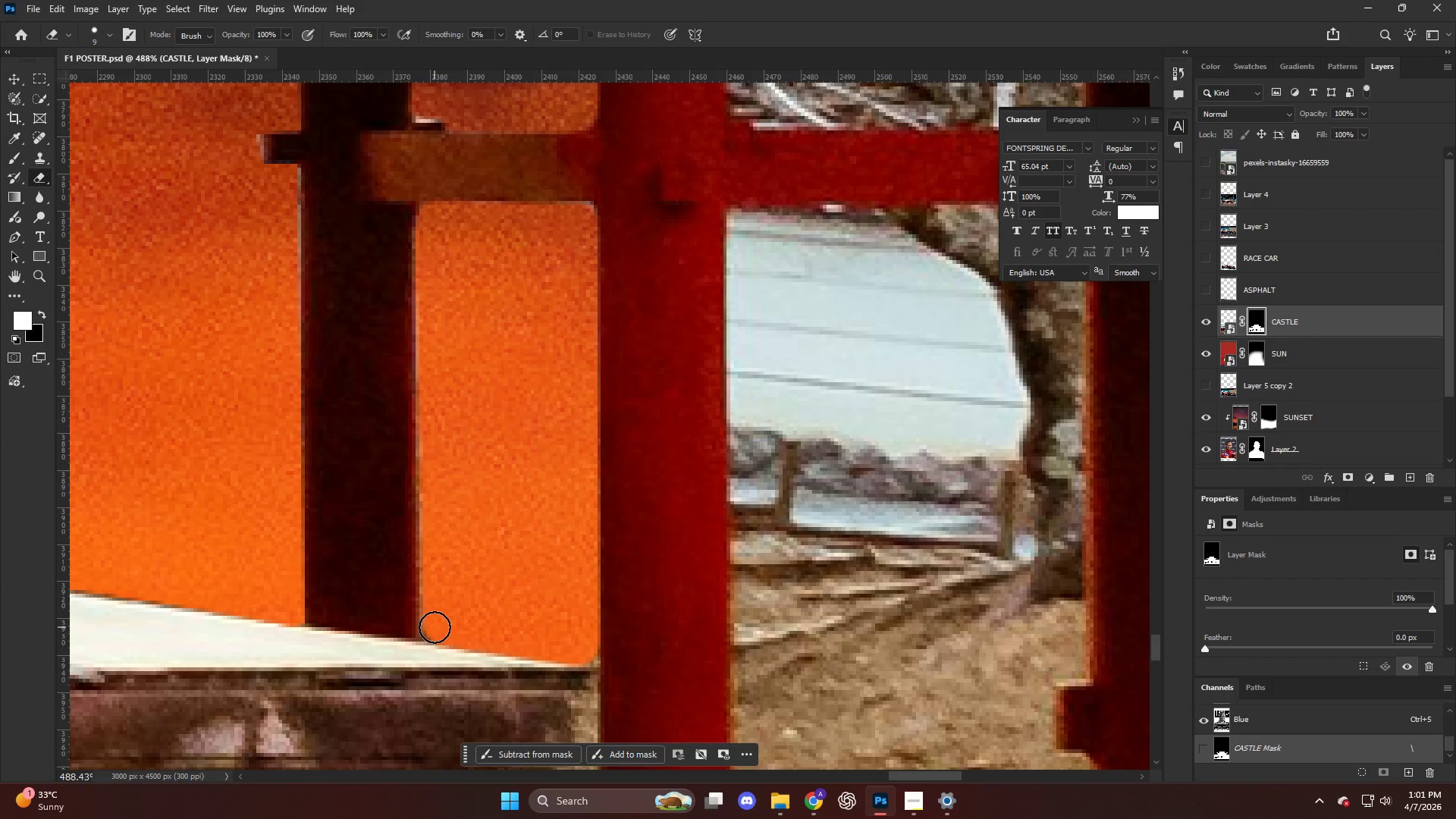 
hold_key(key=AltLeft, duration=0.31)
 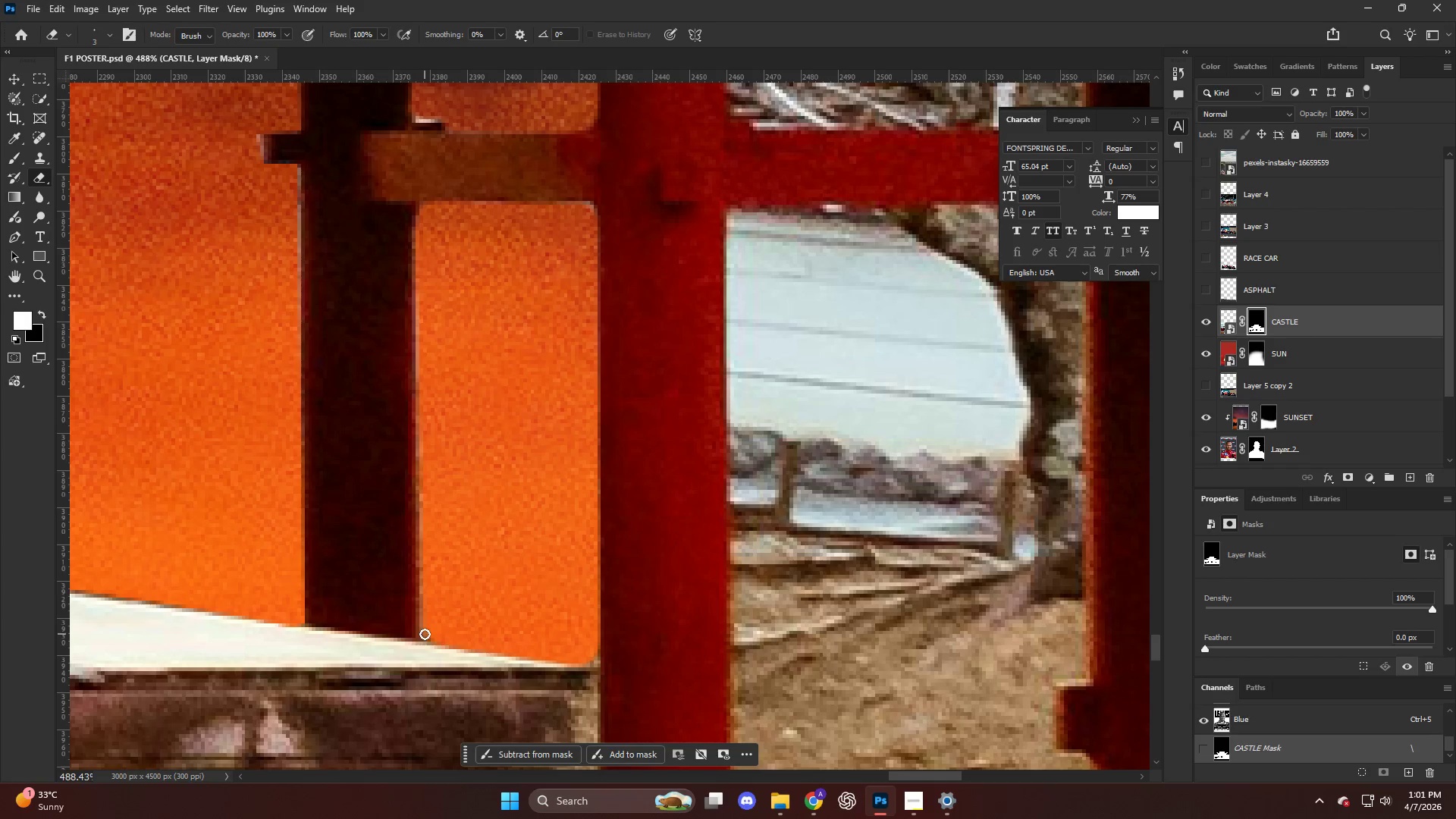 
hold_key(key=ShiftLeft, duration=1.22)
left_click([418, 255])
 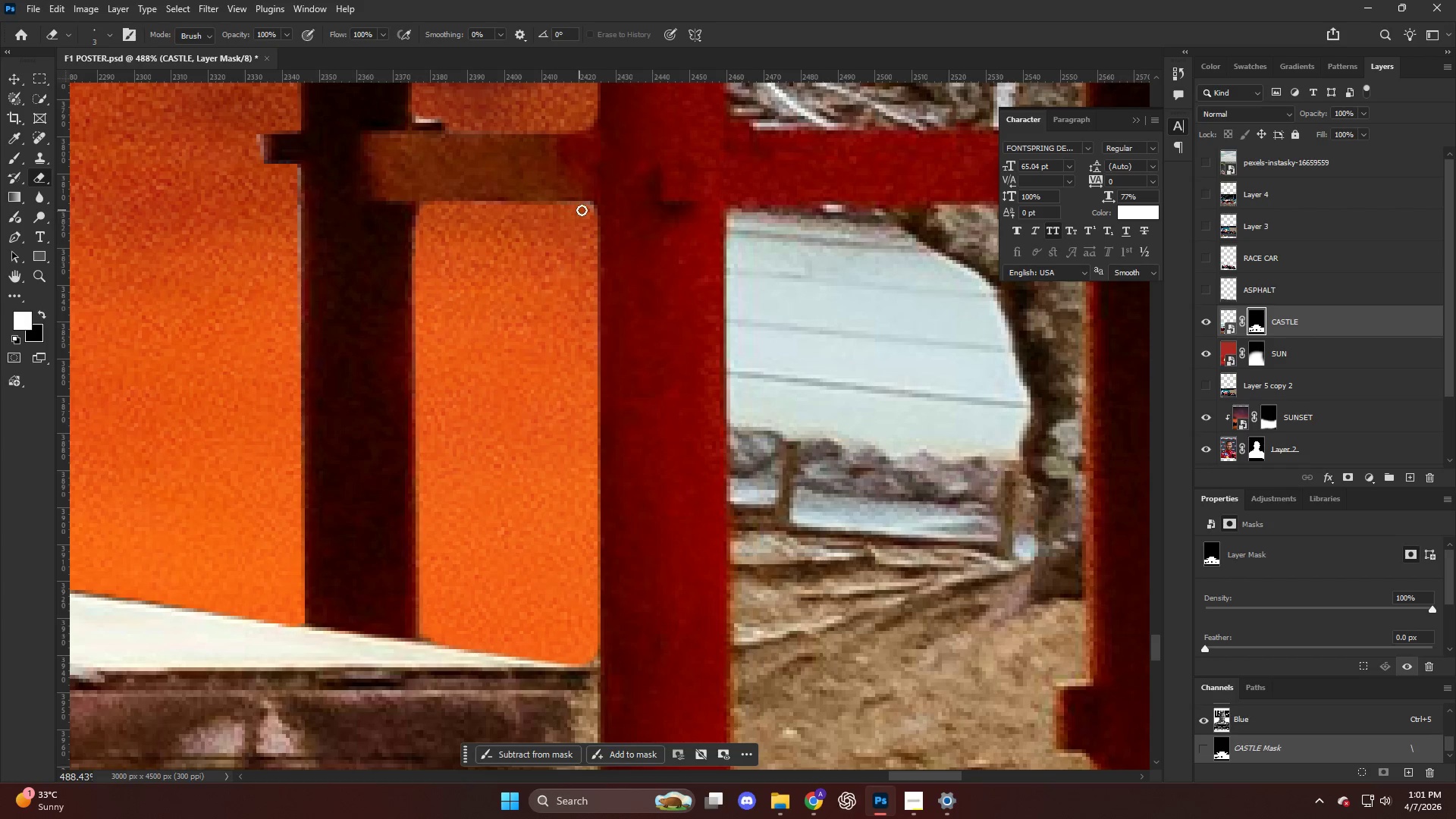 
left_click([583, 204])
 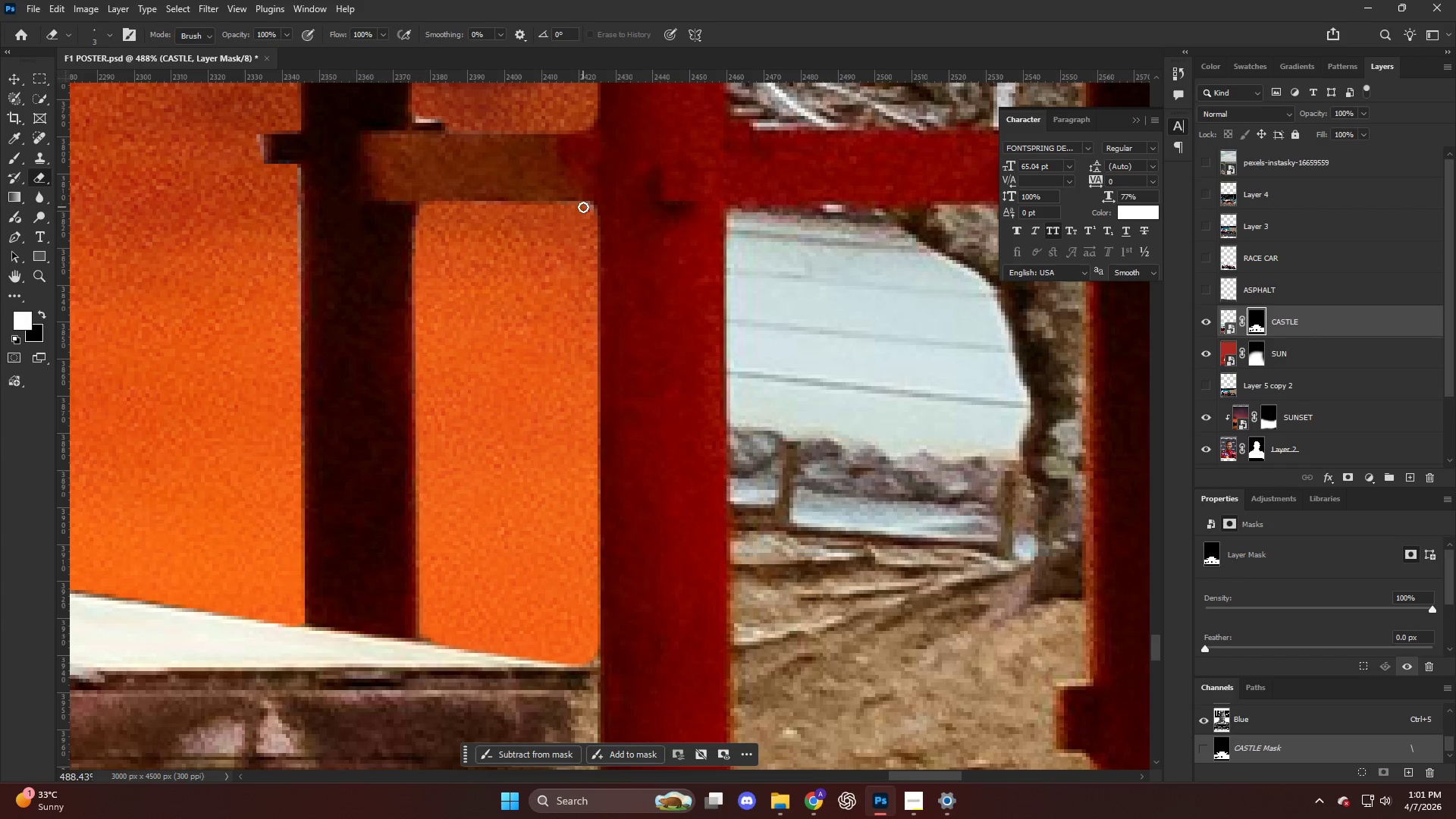 
left_click_drag(start_coordinate=[586, 209], to_coordinate=[591, 210])
 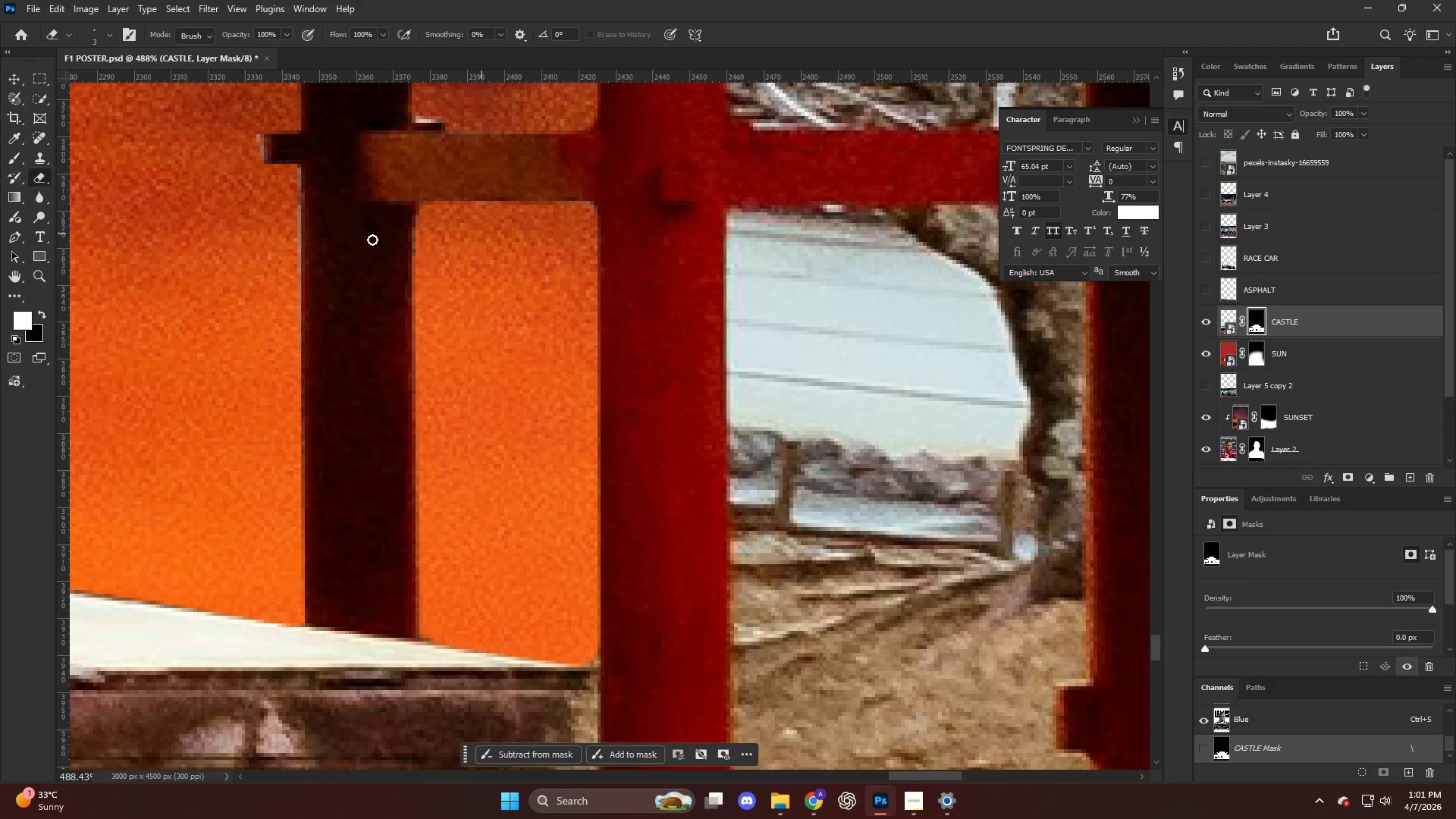 
hold_key(key=AltLeft, duration=0.41)
hold_key(key=AltLeft, duration=0.36)
scroll: coordinate [257, 228], scroll_direction: up, amount: 2.0
 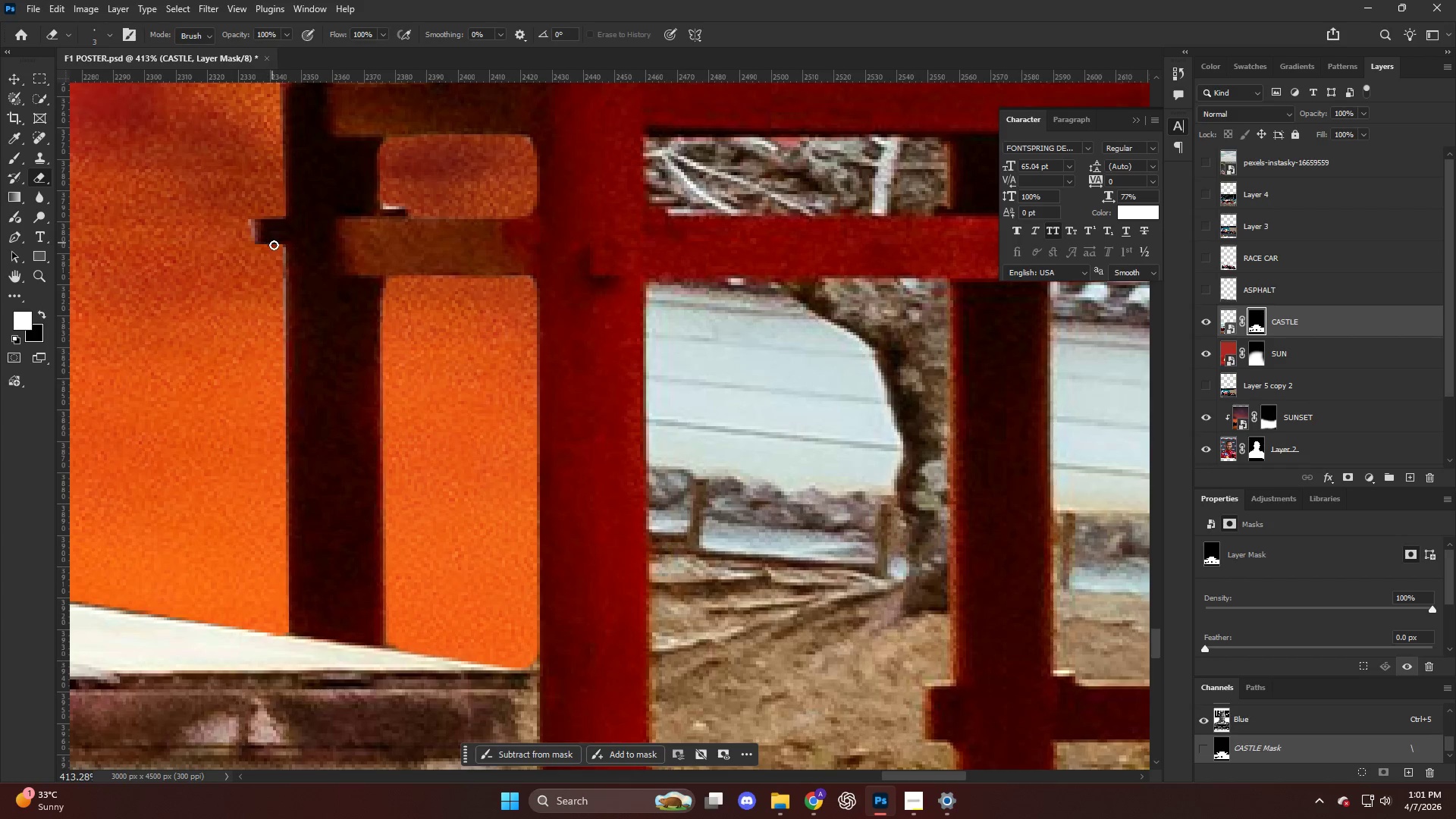 
hold_key(key=AltLeft, duration=0.69)
 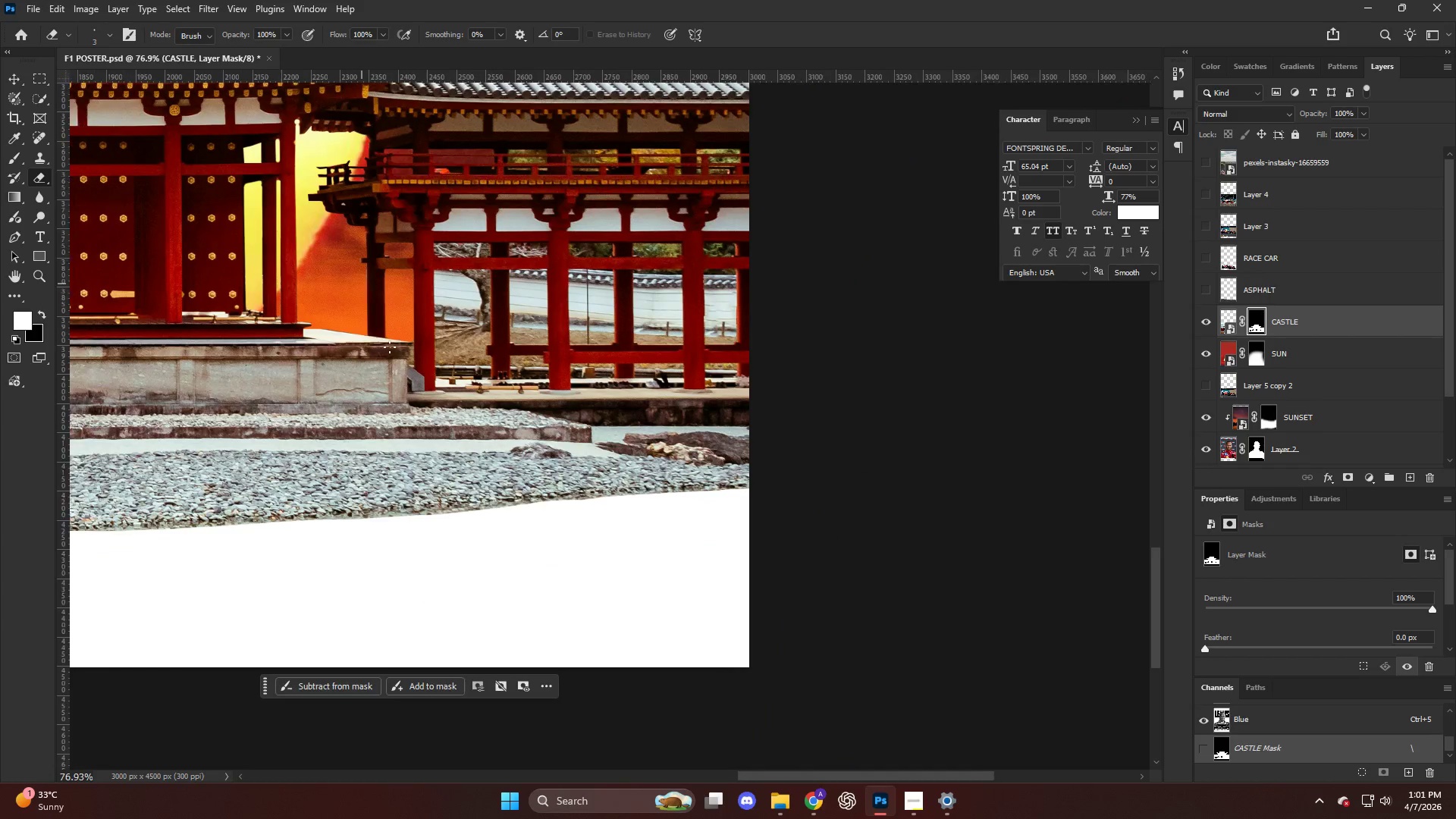 
key(Control+ControlLeft)
 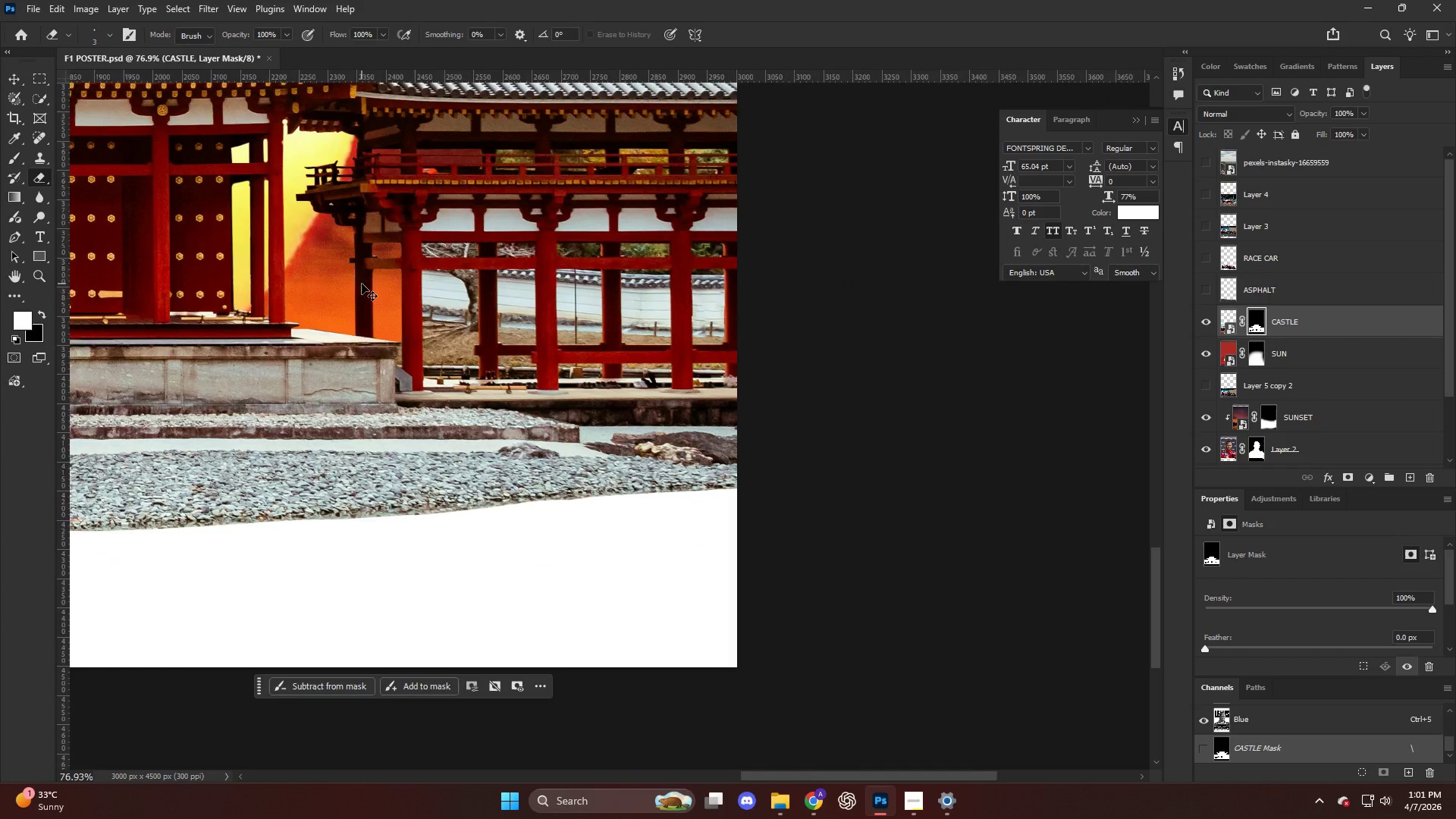 
hold_key(key=AltLeft, duration=0.69)
hold_key(key=AltLeft, duration=0.55)
hold_key(key=AltLeft, duration=0.41)
hold_key(key=AltLeft, duration=1.0)
scroll: coordinate [350, 387], scroll_direction: up, amount: 17.0
 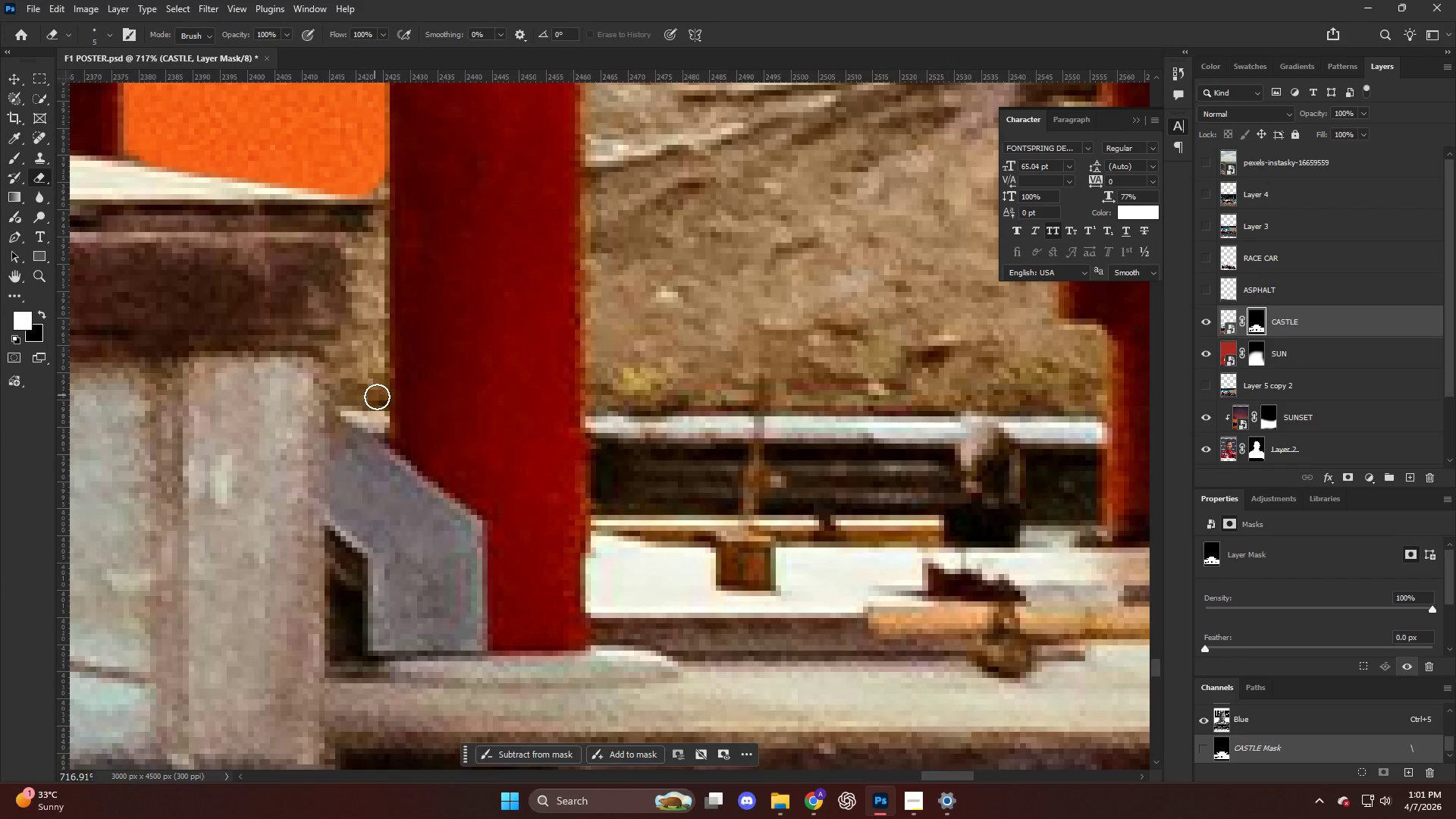 
left_click_drag(start_coordinate=[378, 397], to_coordinate=[377, 179])
 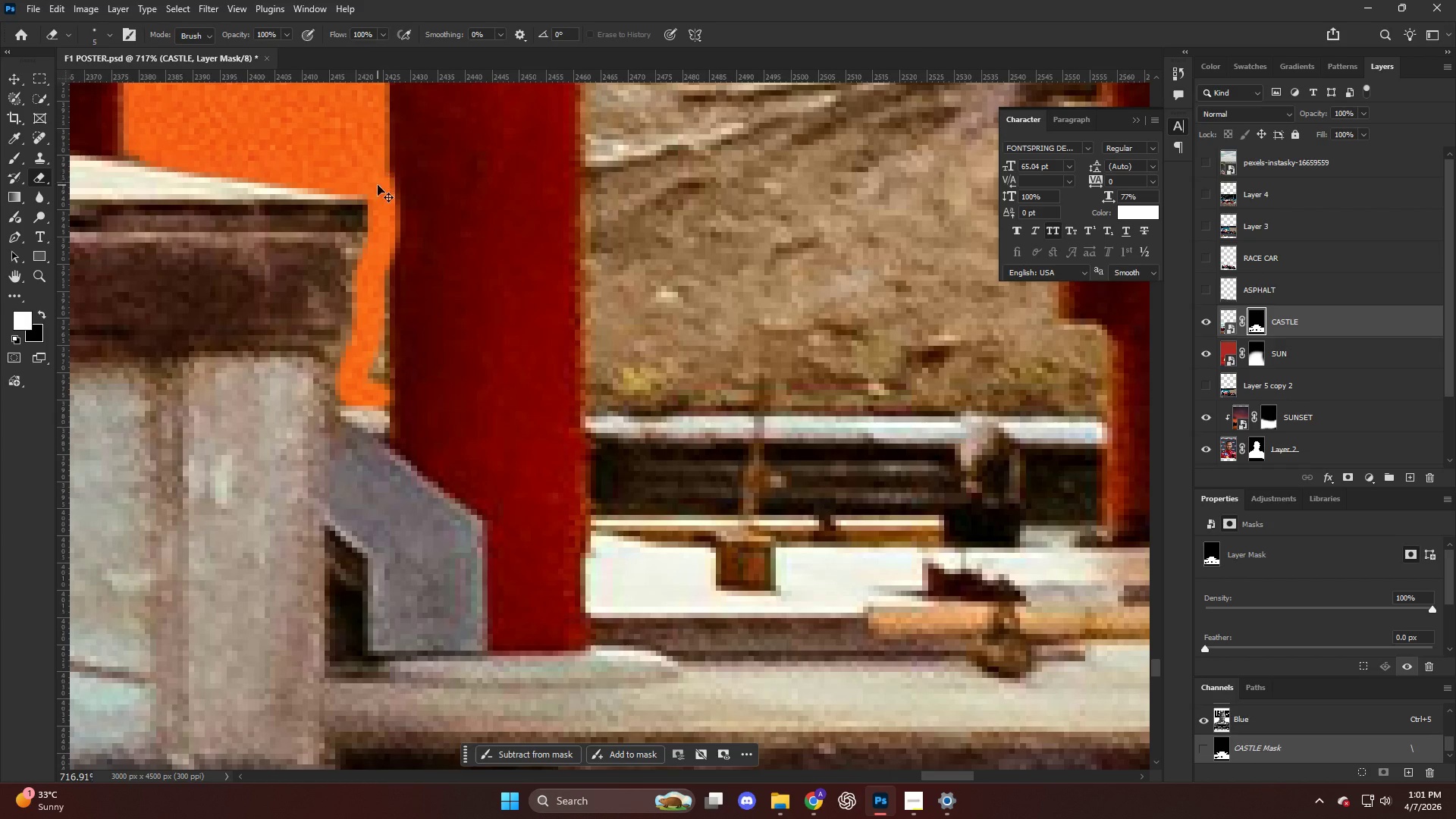 
key(Control+ControlLeft)
 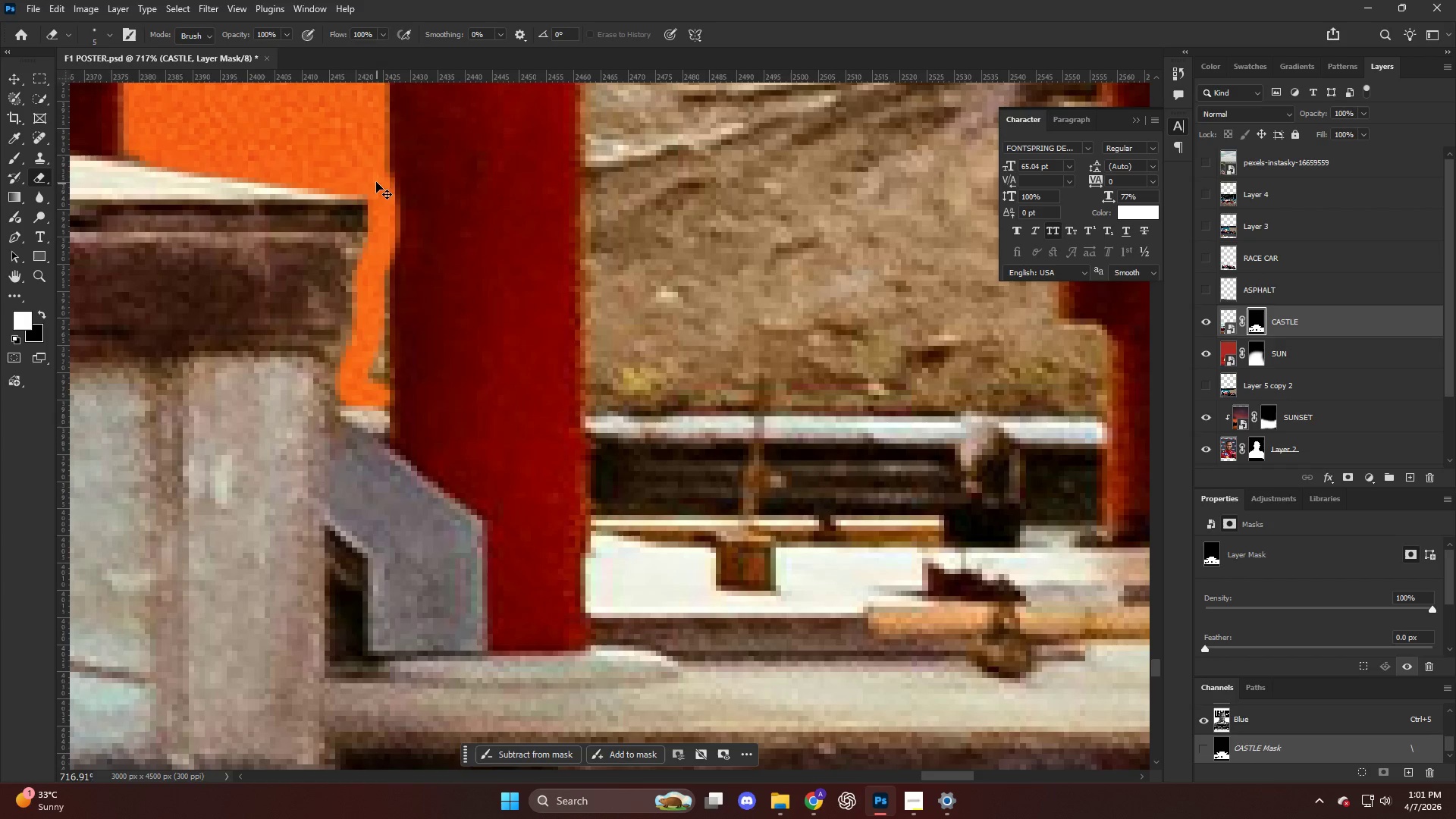 
key(Control+Z)
 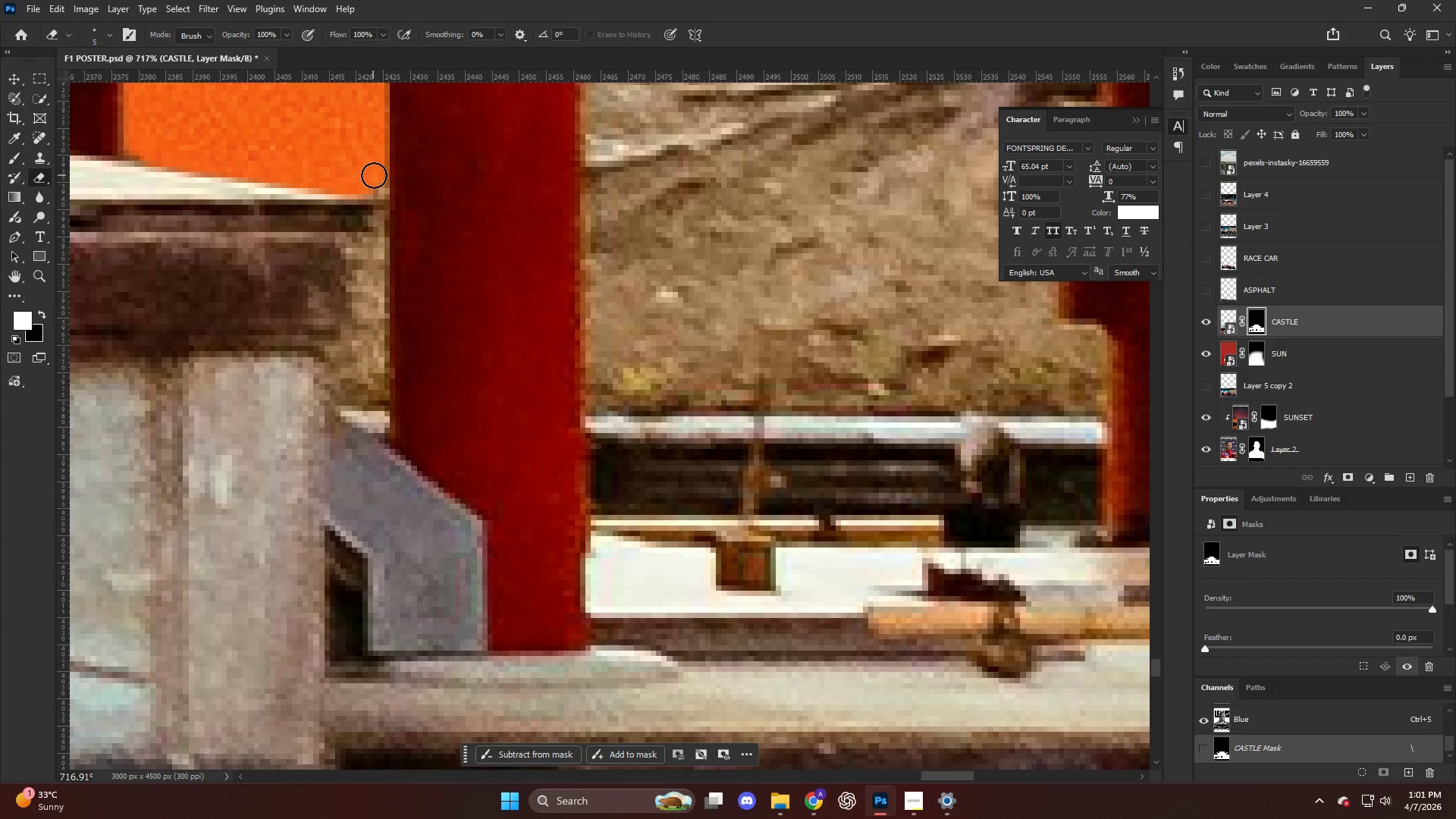 
hold_key(key=ShiftLeft, duration=0.81)
left_click([378, 407])
 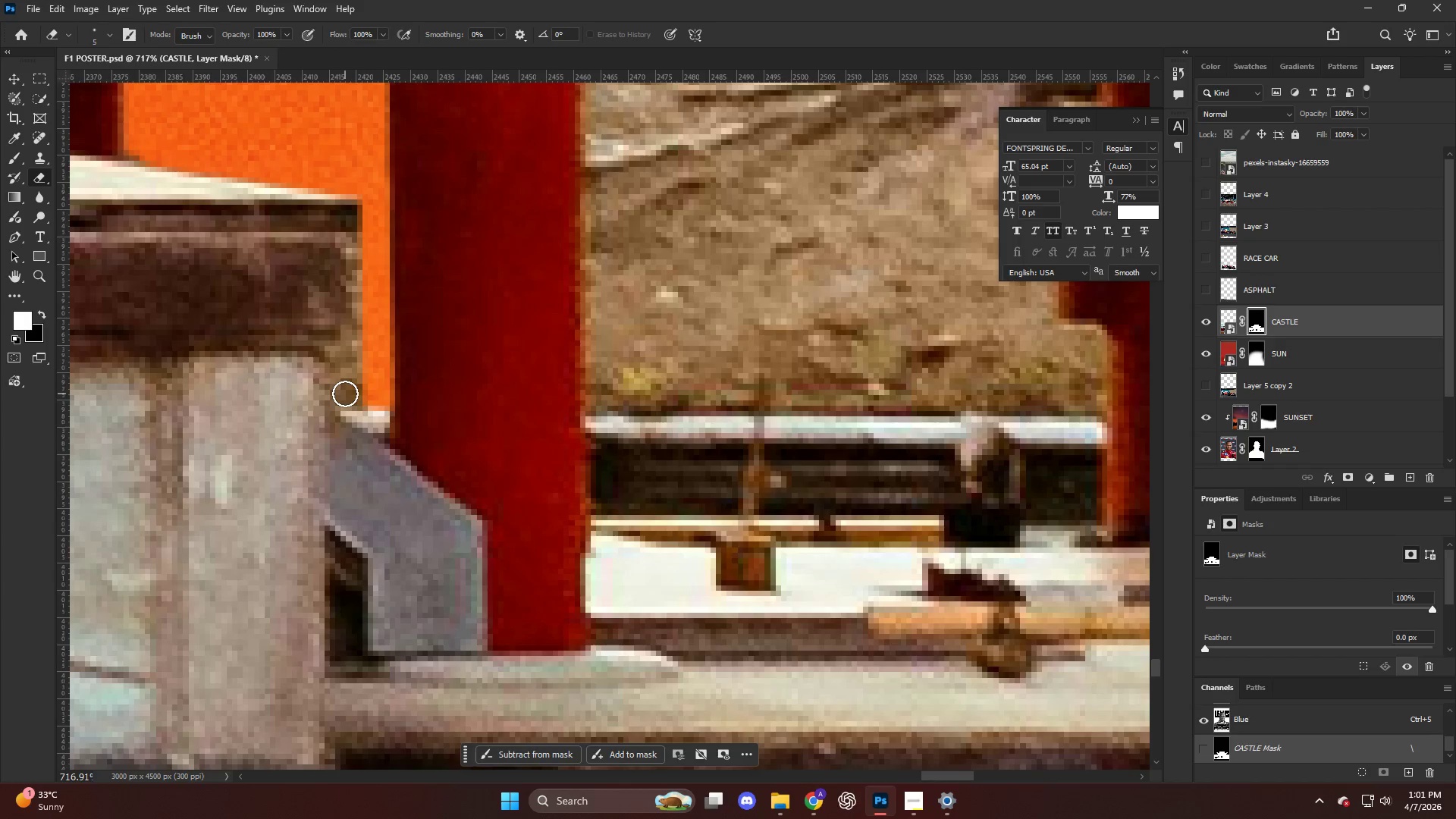 
left_click_drag(start_coordinate=[344, 394], to_coordinate=[363, 397])
 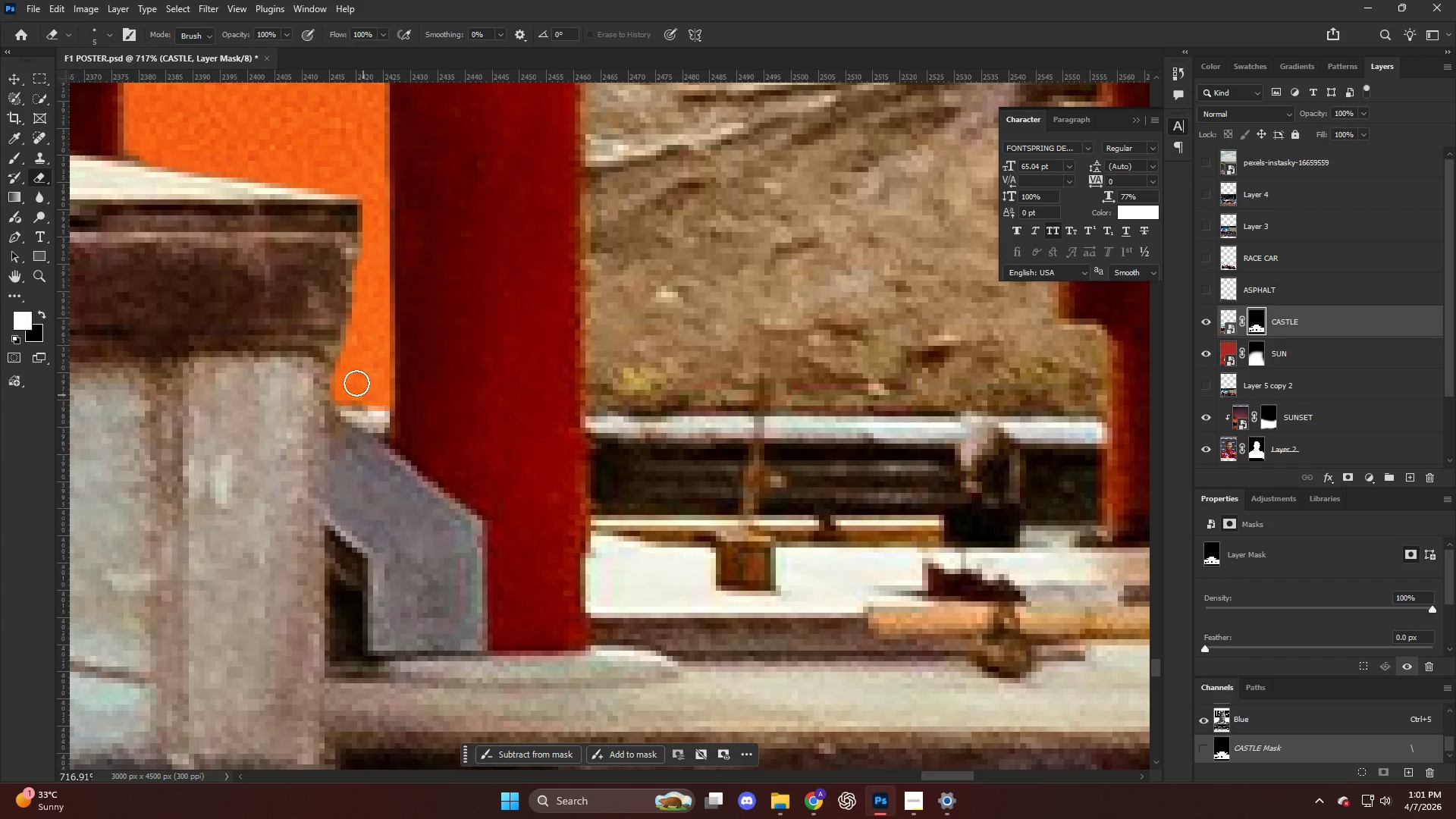 
hold_key(key=AltLeft, duration=0.45)
hold_key(key=AltLeft, duration=0.53)
scroll: coordinate [496, 516], scroll_direction: up, amount: 4.0
 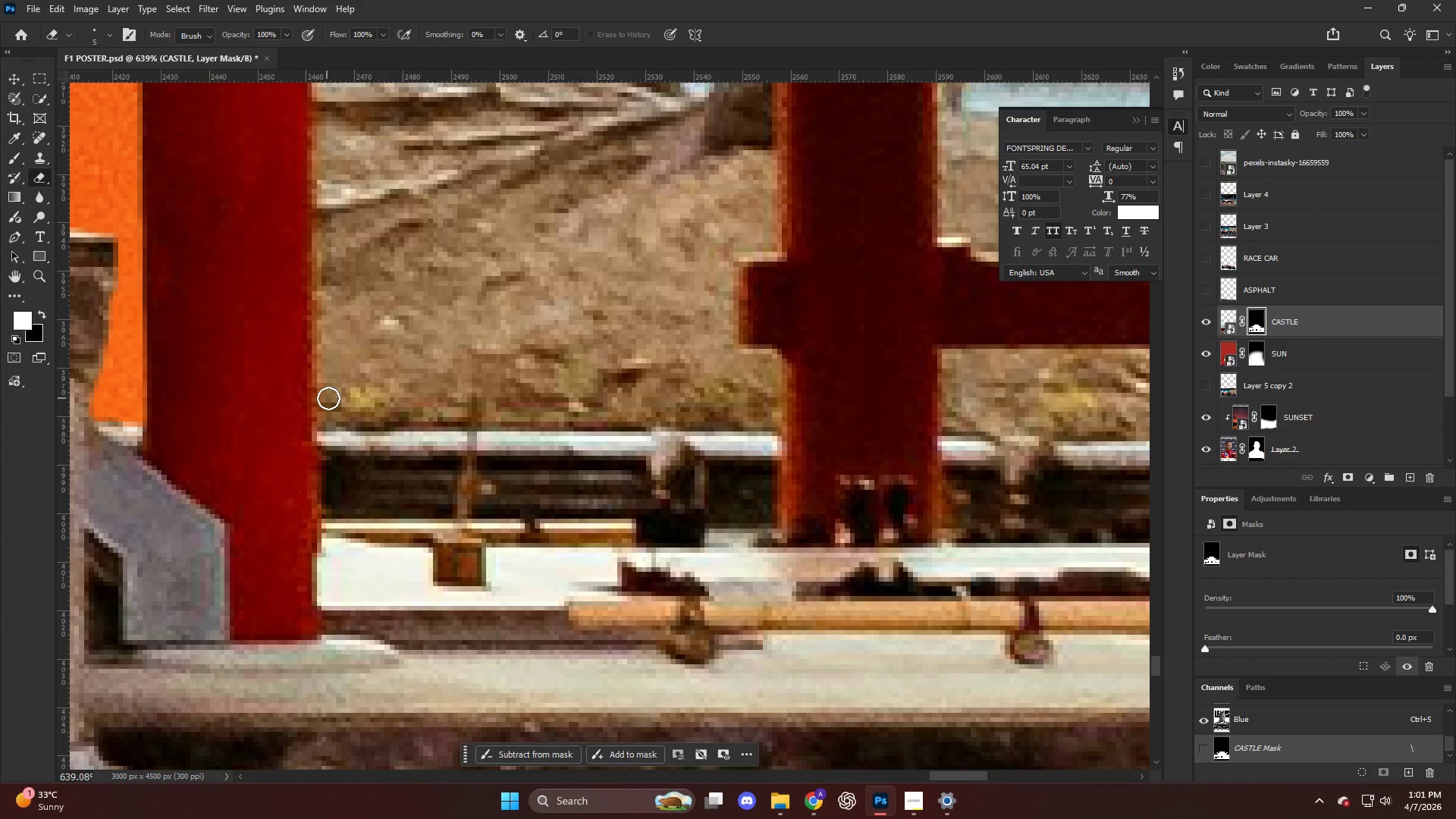 
left_click([322, 422])
 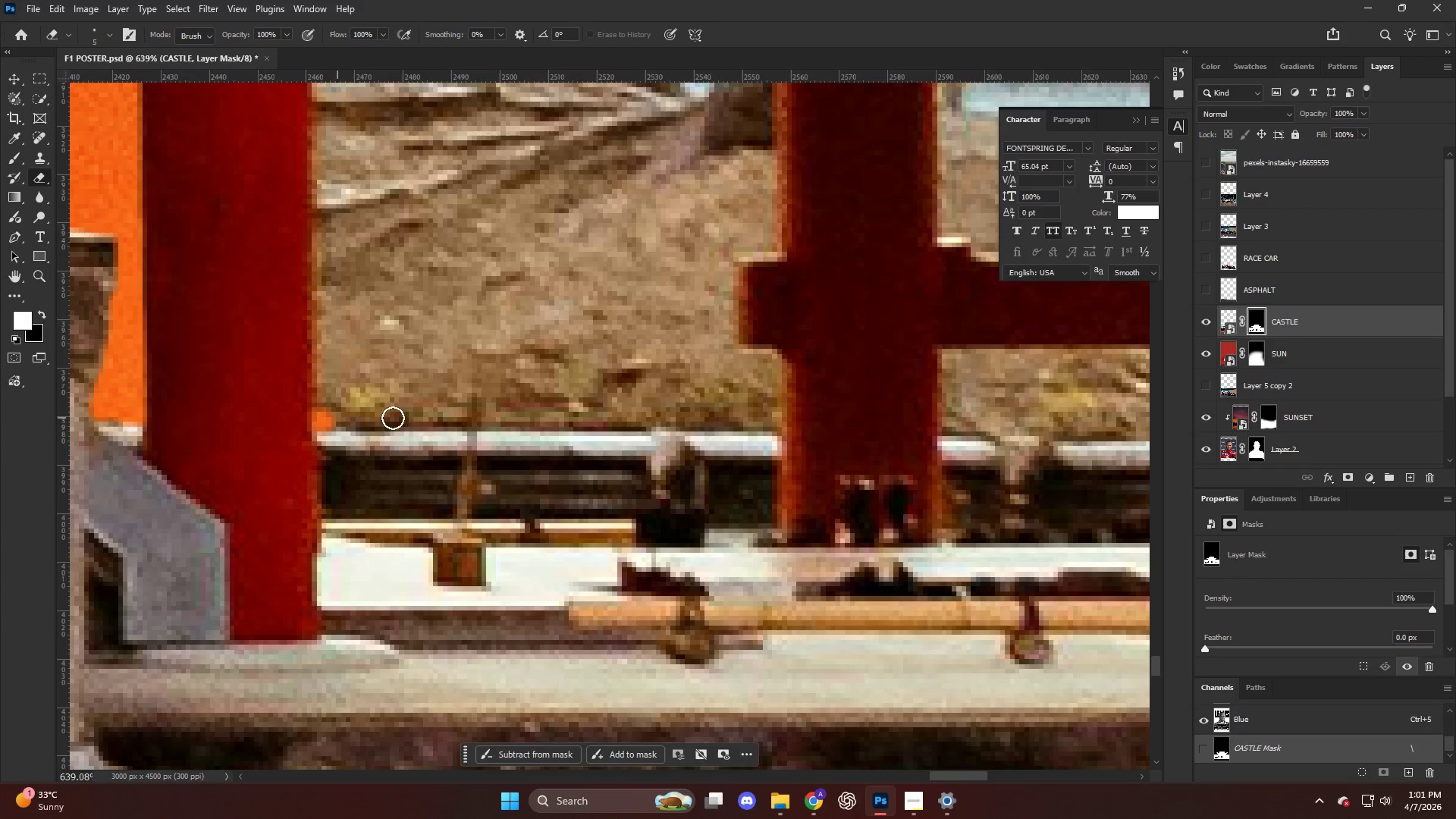 
hold_key(key=ShiftLeft, duration=2.19)
left_click([777, 424])
 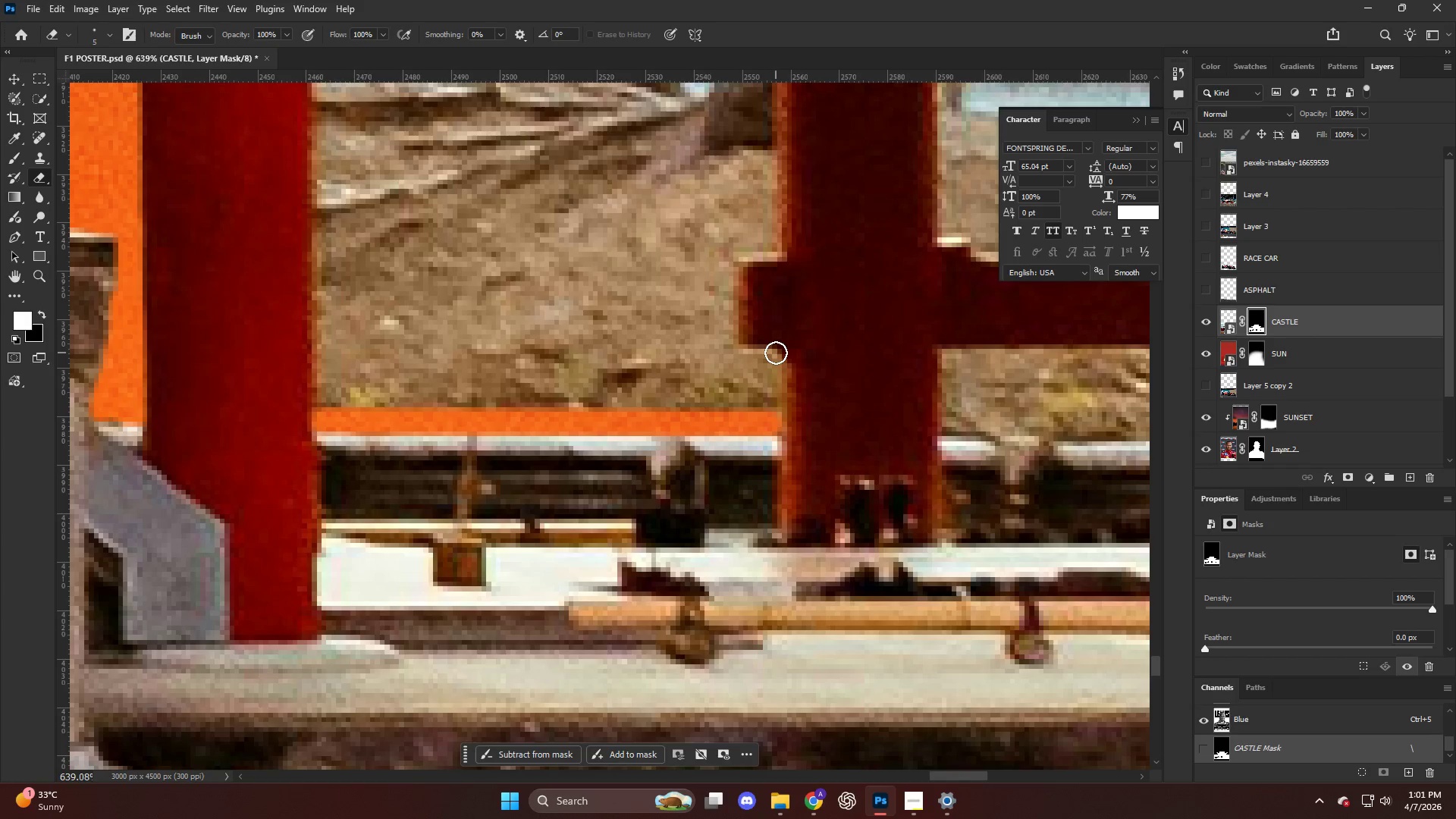 
left_click([770, 359])
 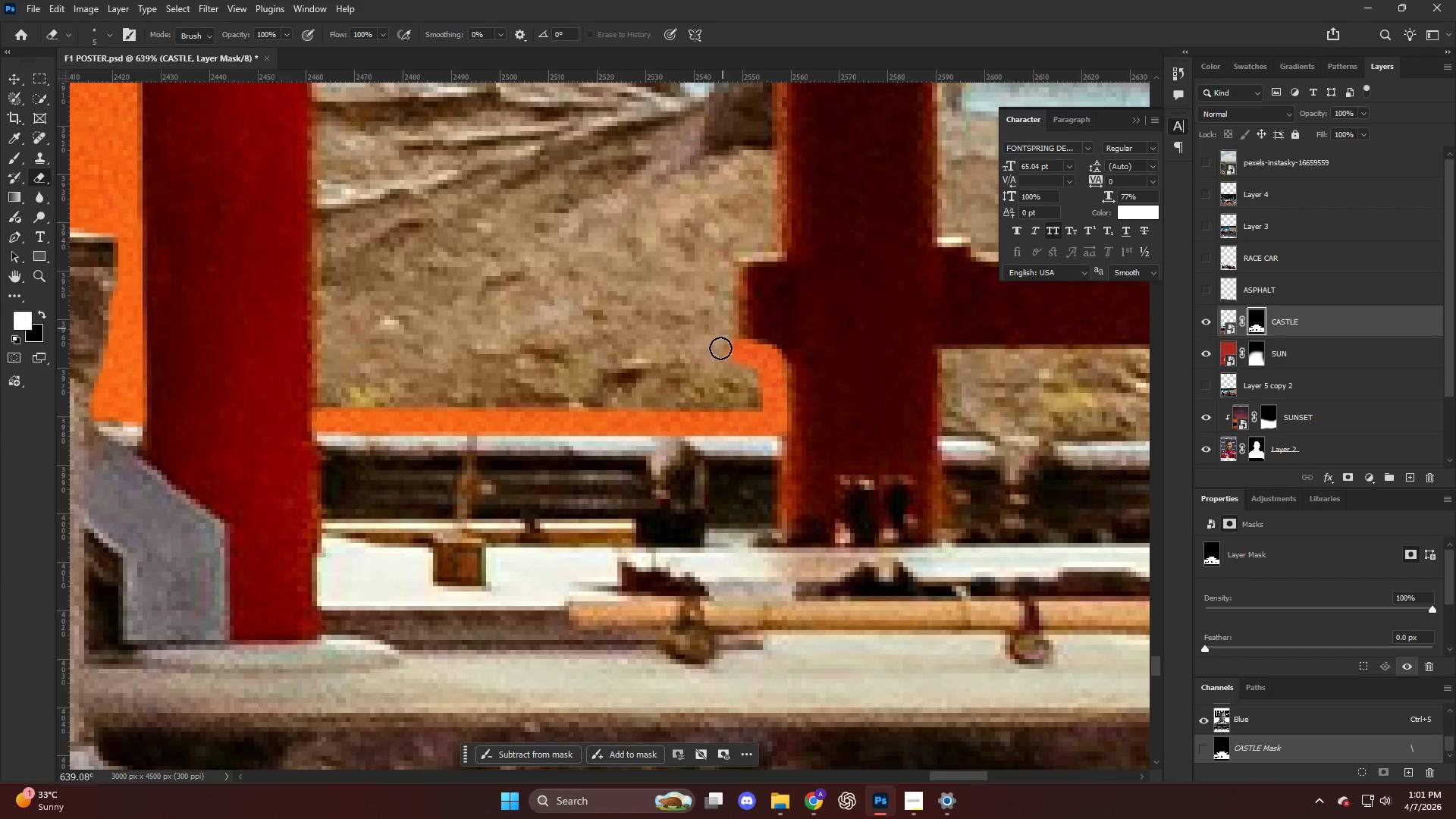 
key(Control+ControlLeft)
 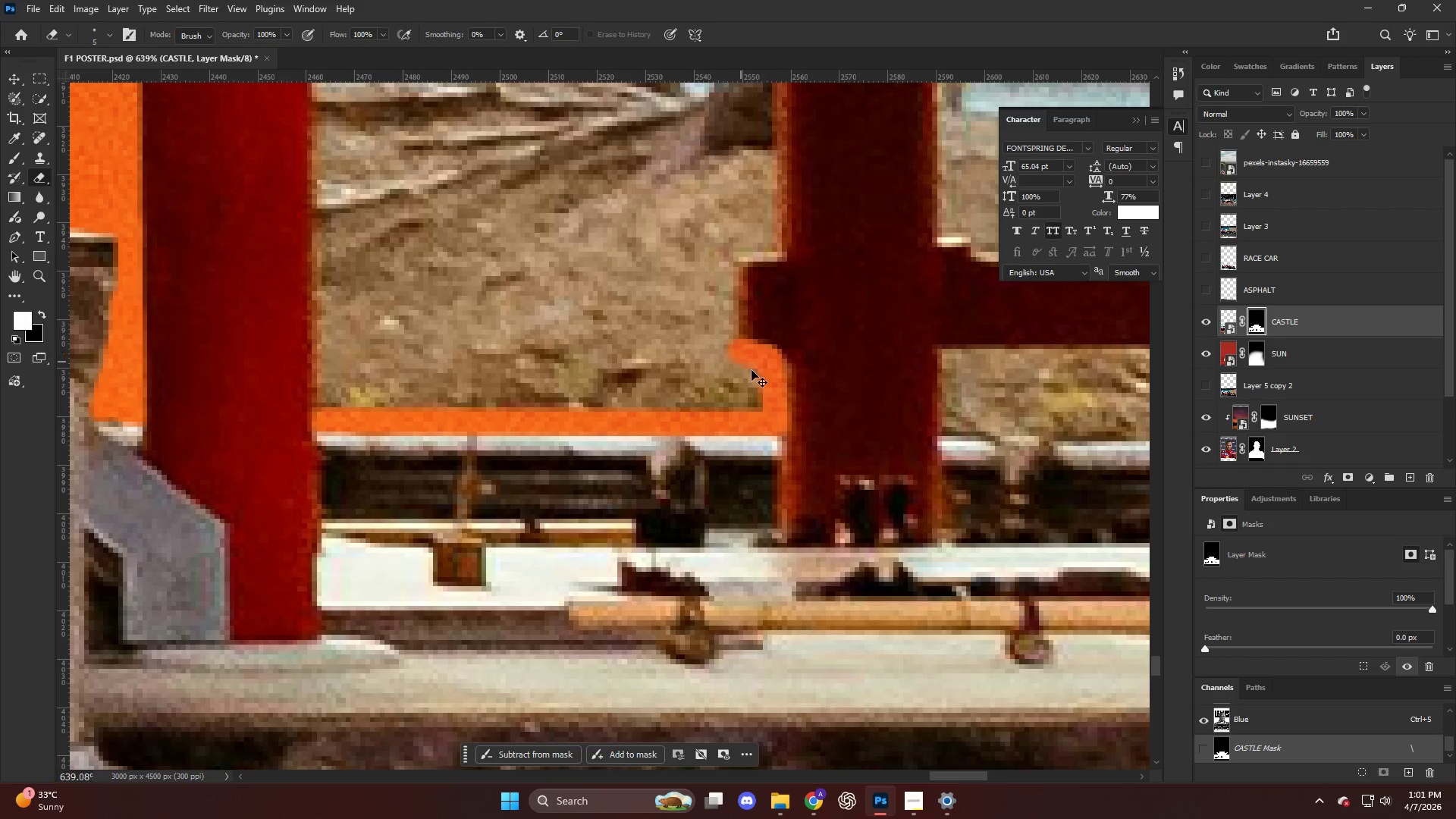 
key(Control+Z)
 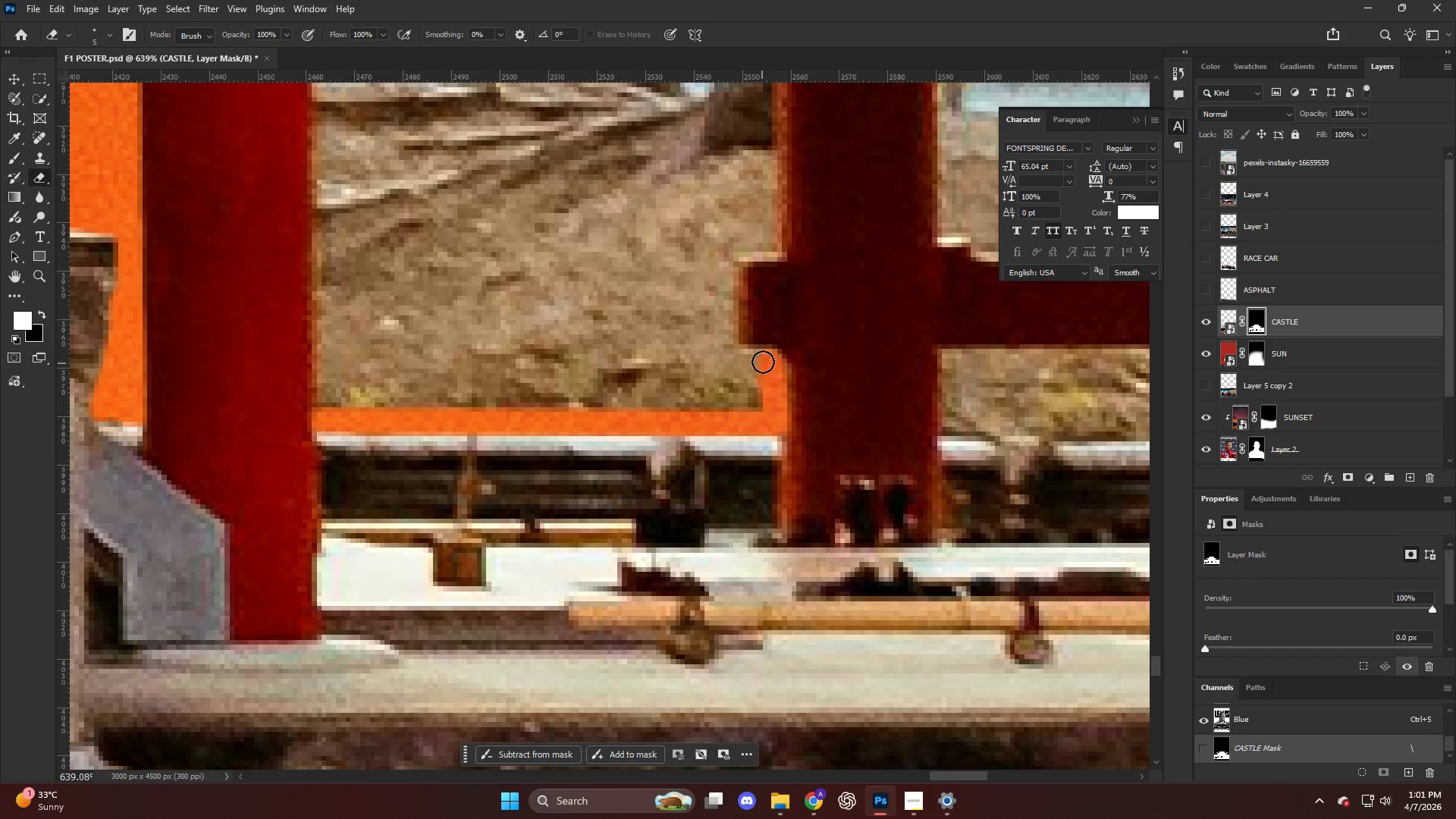 
left_click_drag(start_coordinate=[767, 359], to_coordinate=[691, 356])
 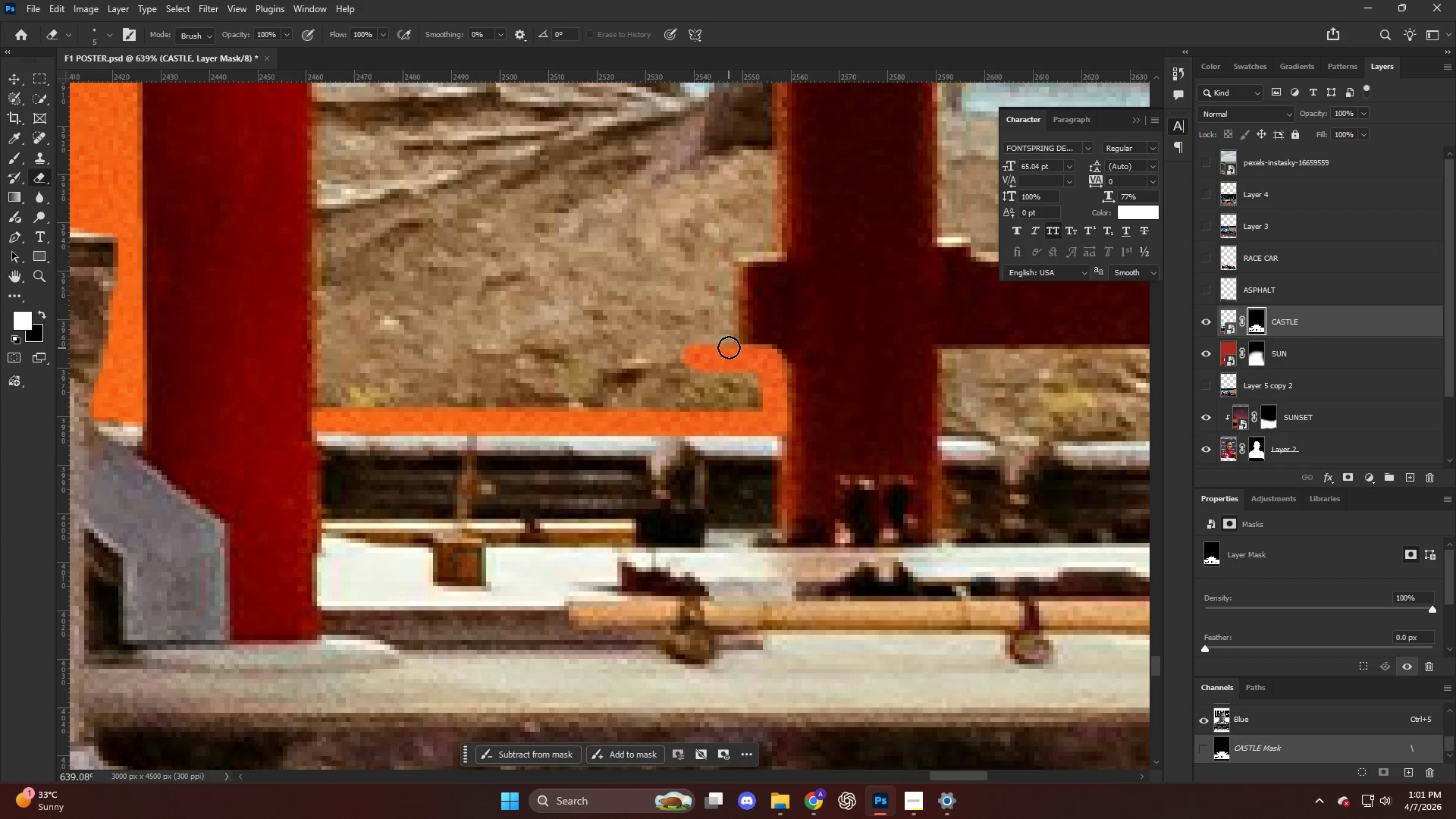 
left_click_drag(start_coordinate=[728, 347], to_coordinate=[723, 346])
 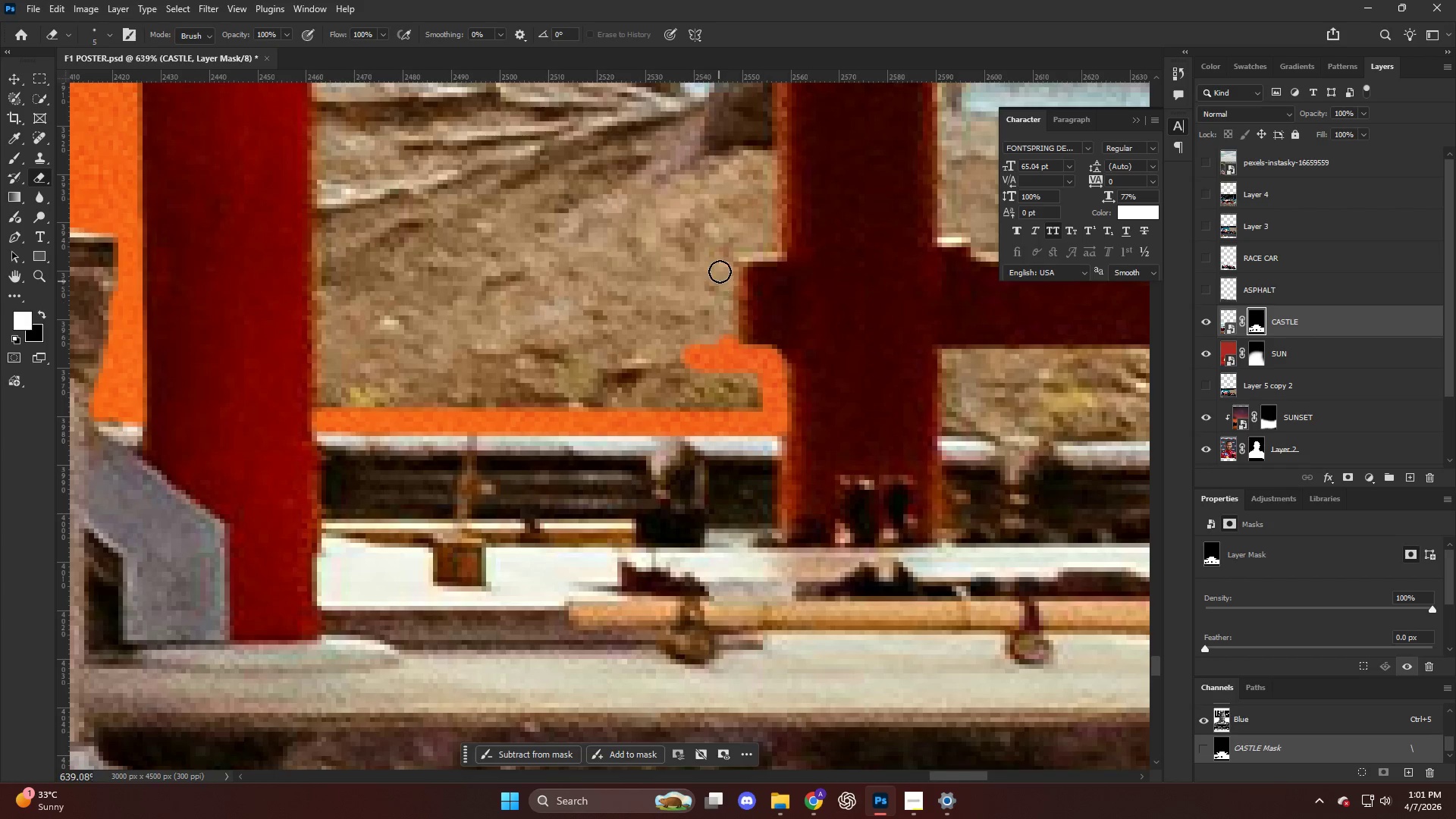 
hold_key(key=ShiftLeft, duration=0.44)
left_click([721, 251])
 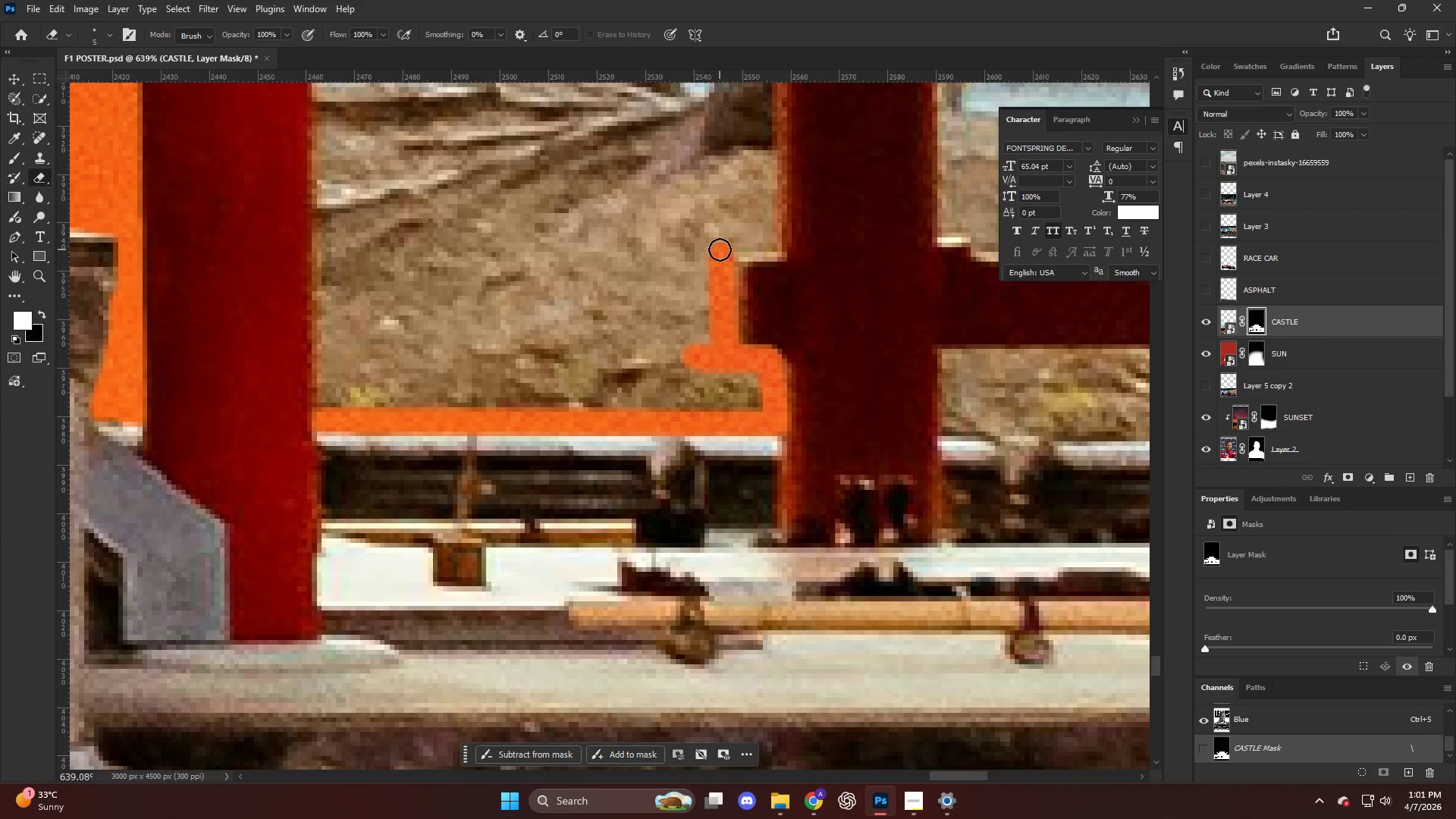 
scroll: coordinate [720, 248], scroll_direction: up, amount: 7.0
 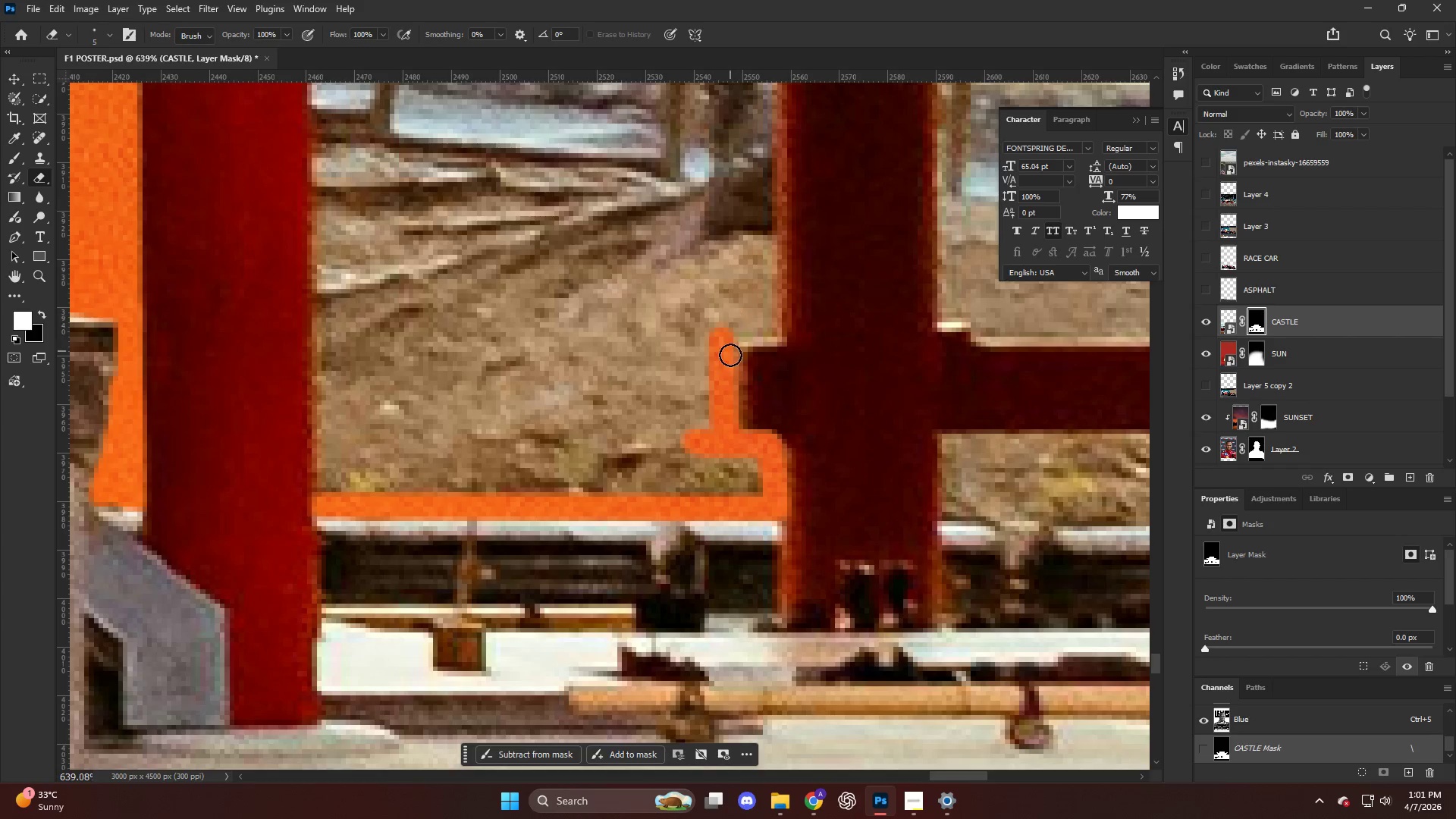 
left_click_drag(start_coordinate=[724, 346], to_coordinate=[775, 334])
 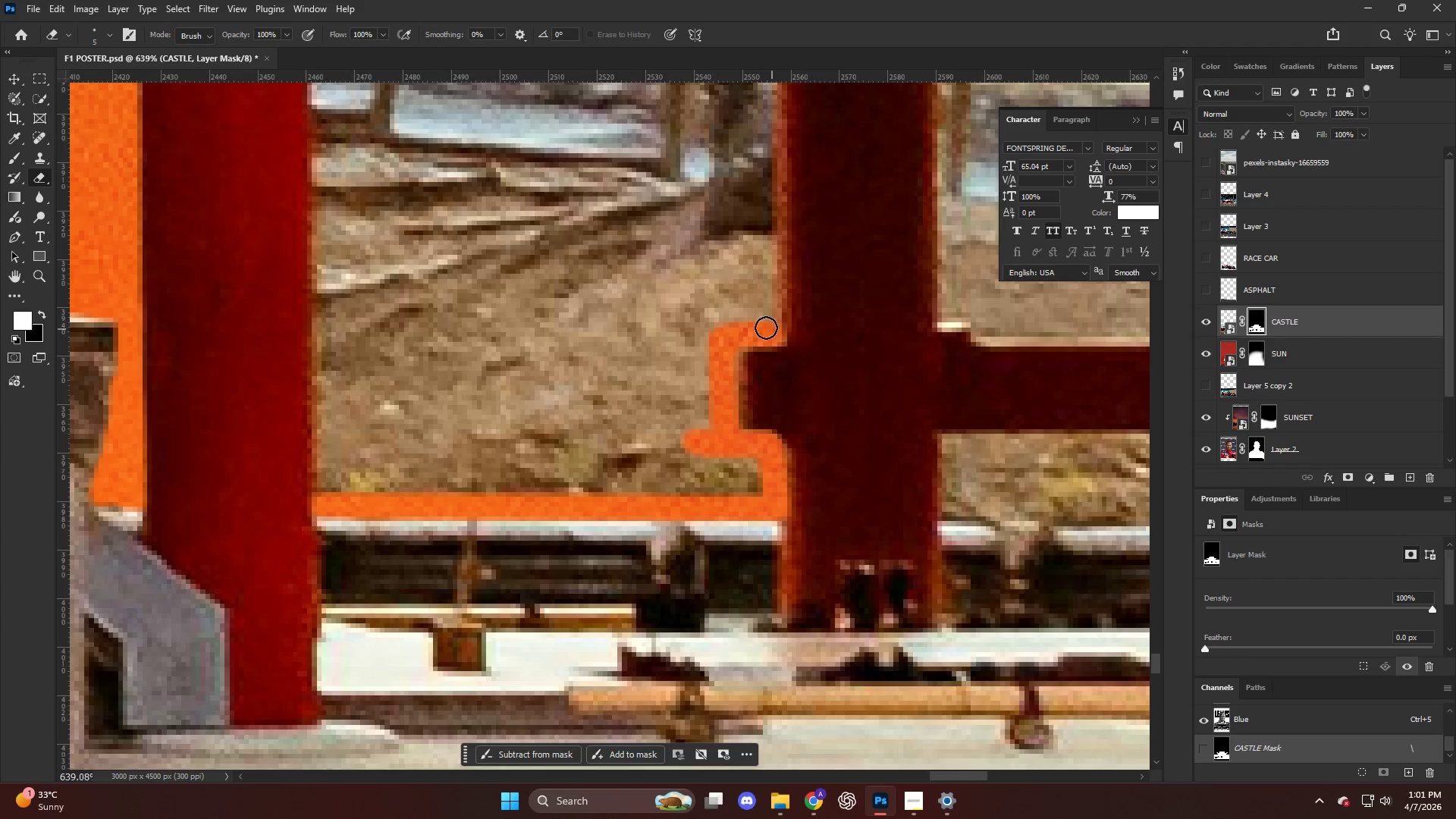 
key(Alt+AltLeft)
 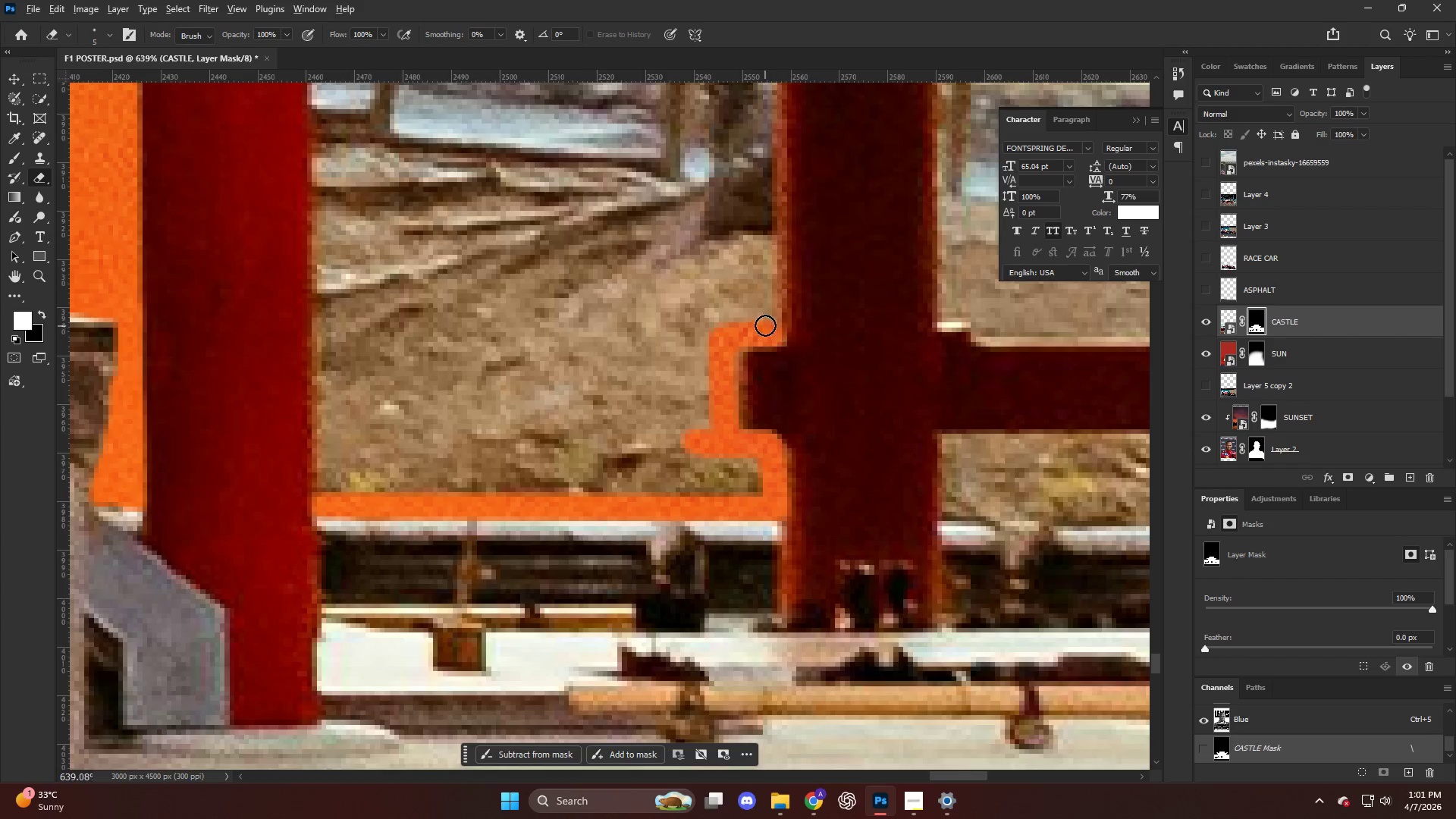 
hold_key(key=ShiftLeft, duration=3.27)
 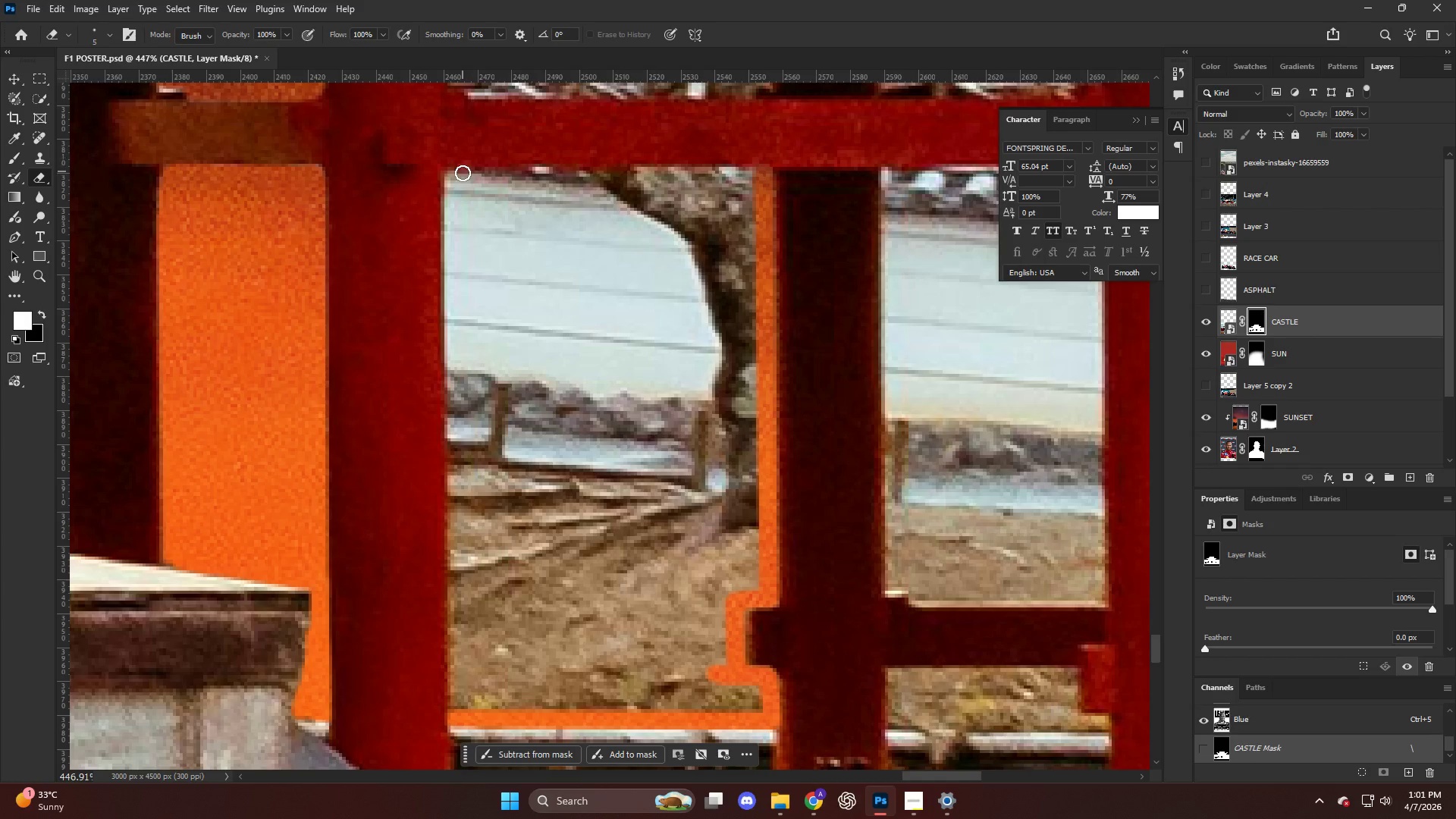 
scroll: coordinate [767, 233], scroll_direction: up, amount: 18.0
 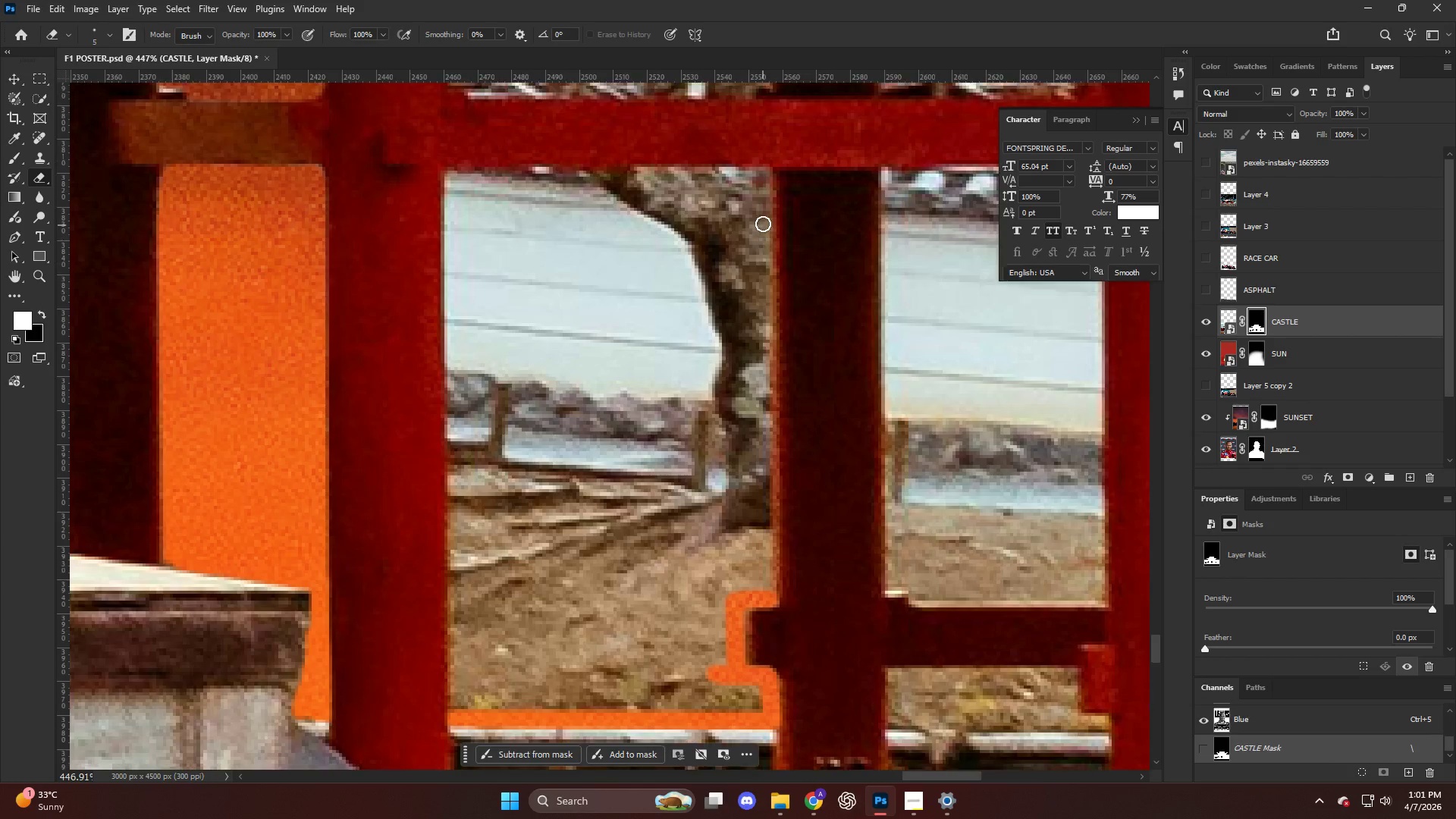 
left_click([764, 173])
 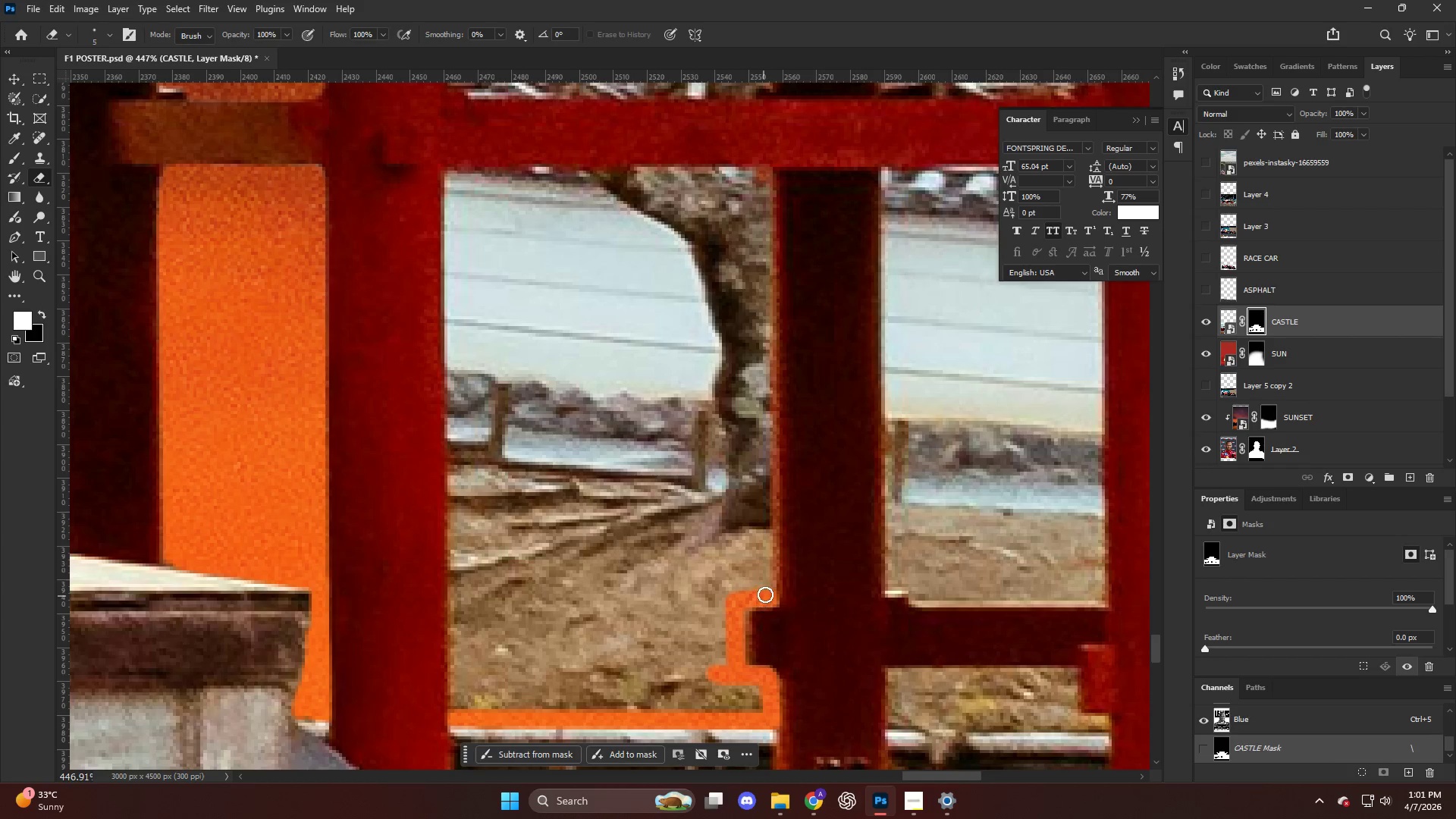 
left_click([769, 593])
 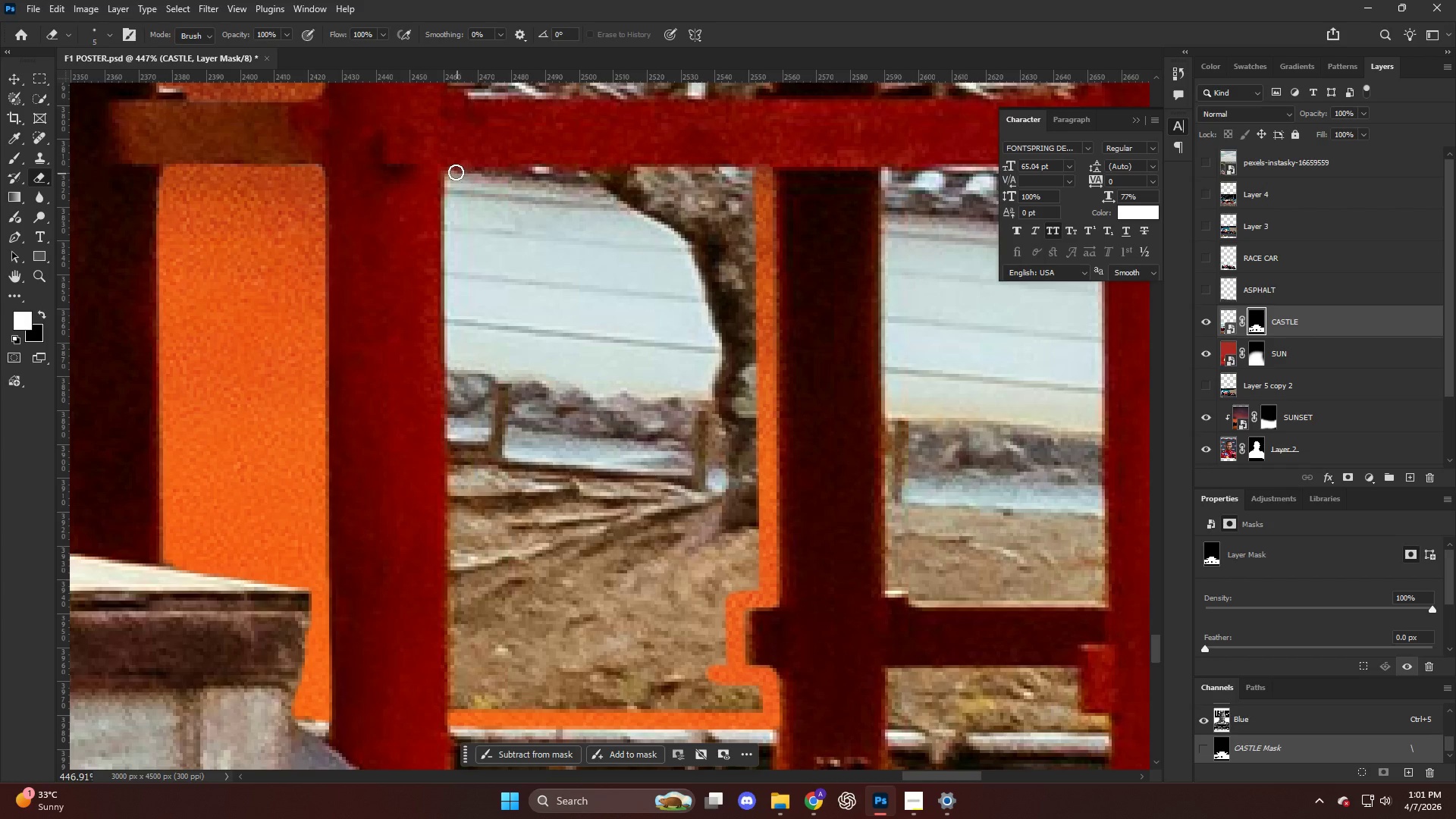 
left_click([452, 177])
 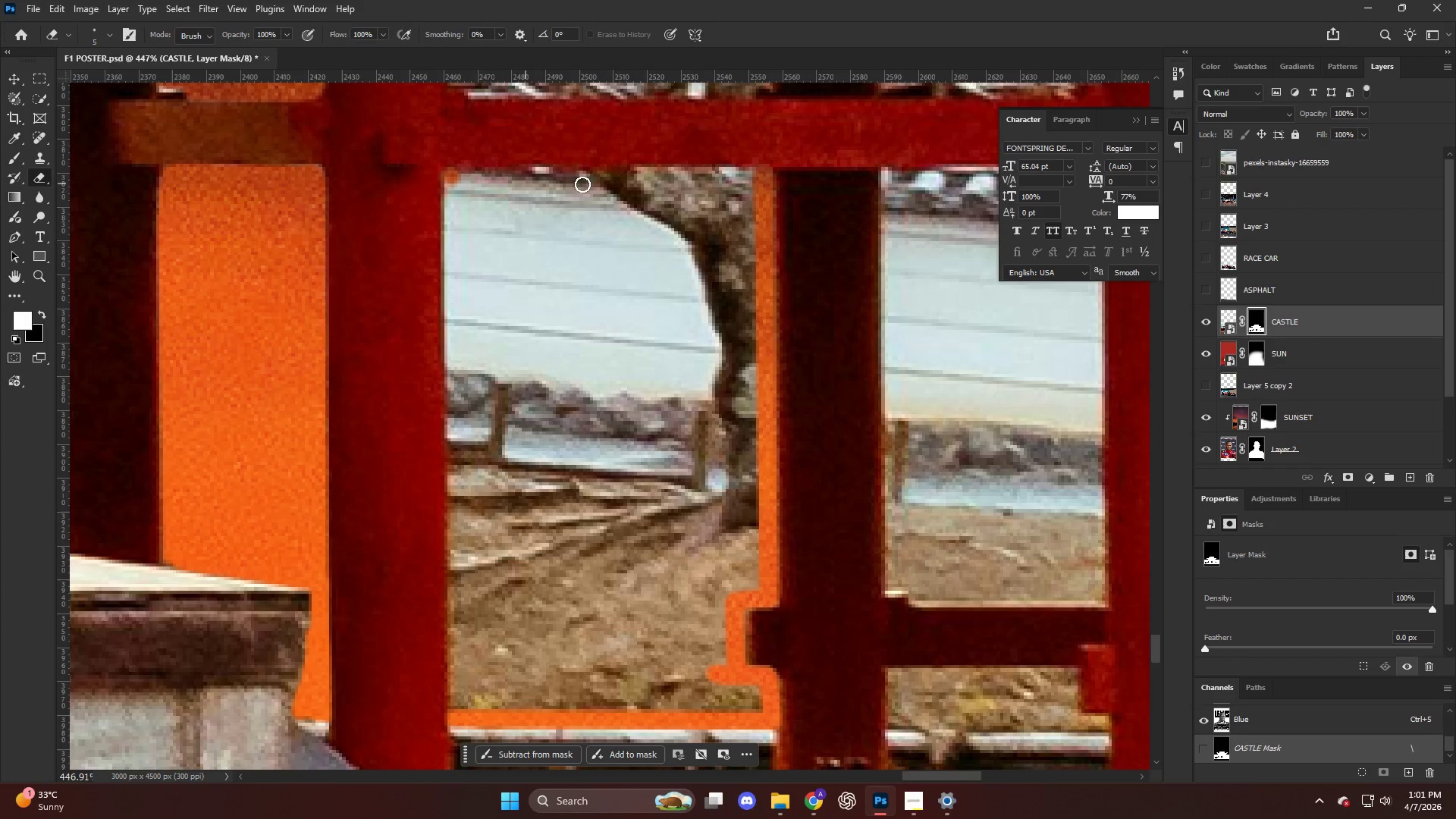 
hold_key(key=ShiftLeft, duration=1.03)
 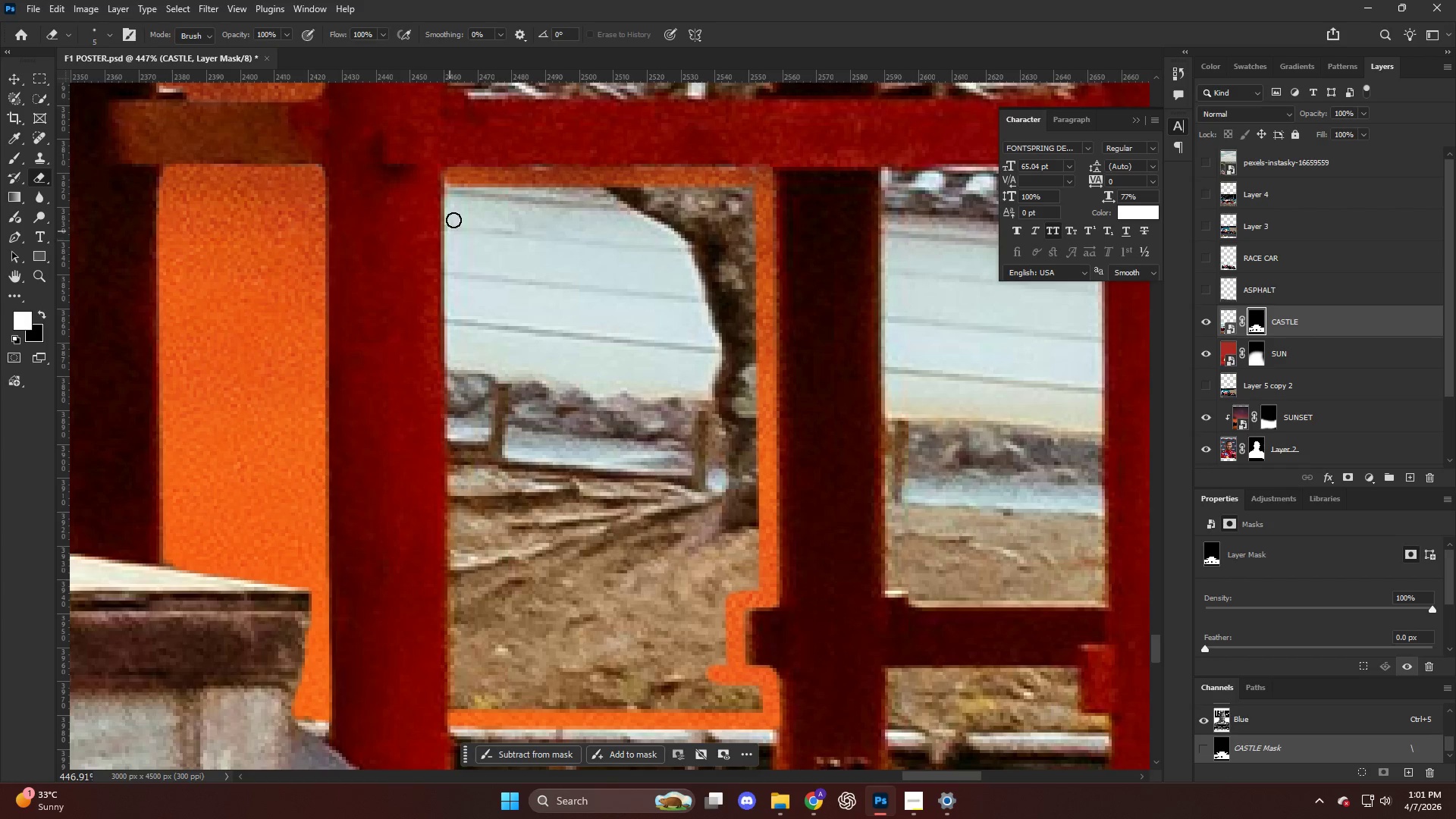 
hold_key(key=AltLeft, duration=0.39)
 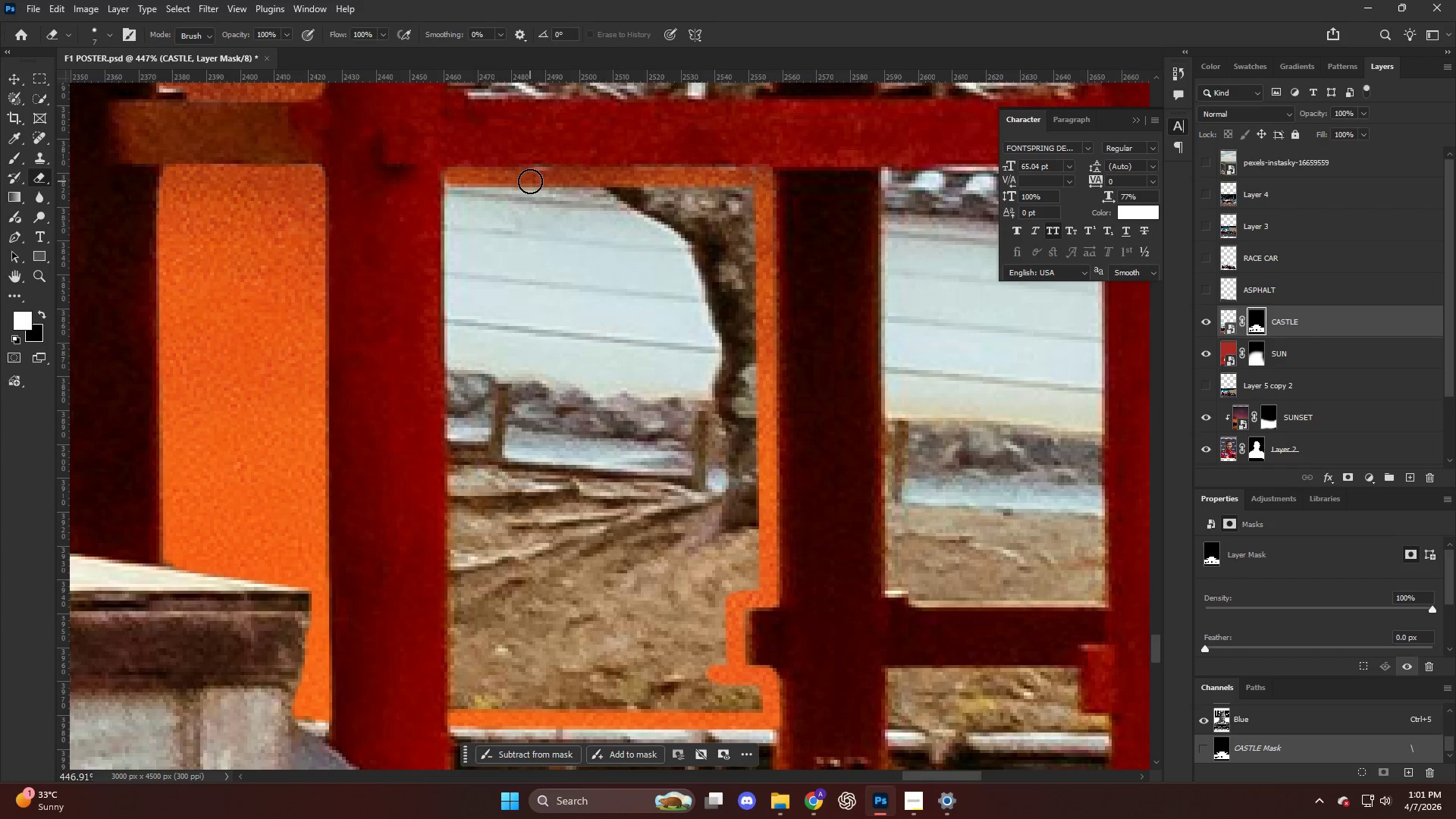 
hold_key(key=ShiftLeft, duration=1.03)
 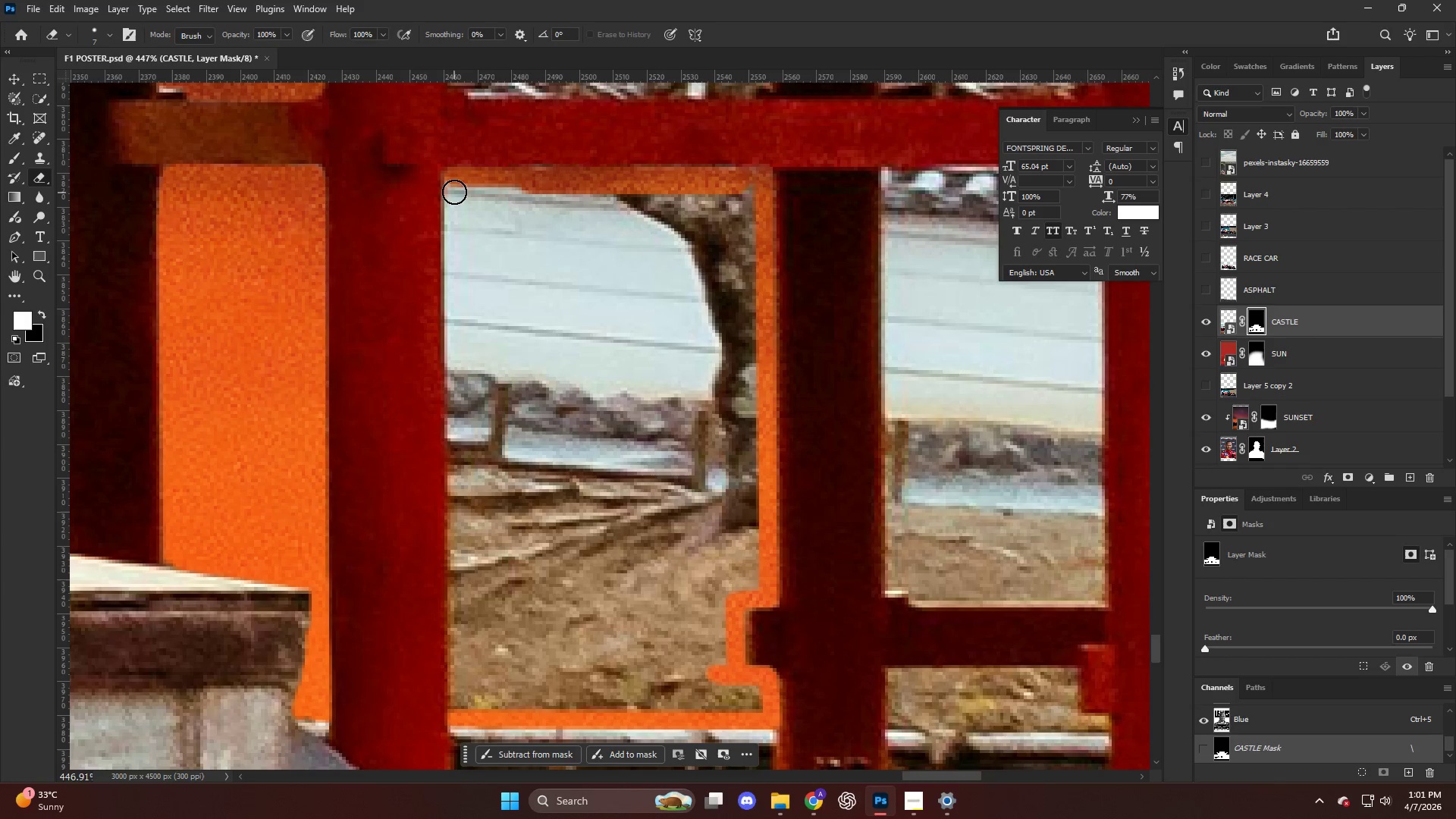 
left_click([454, 192])
 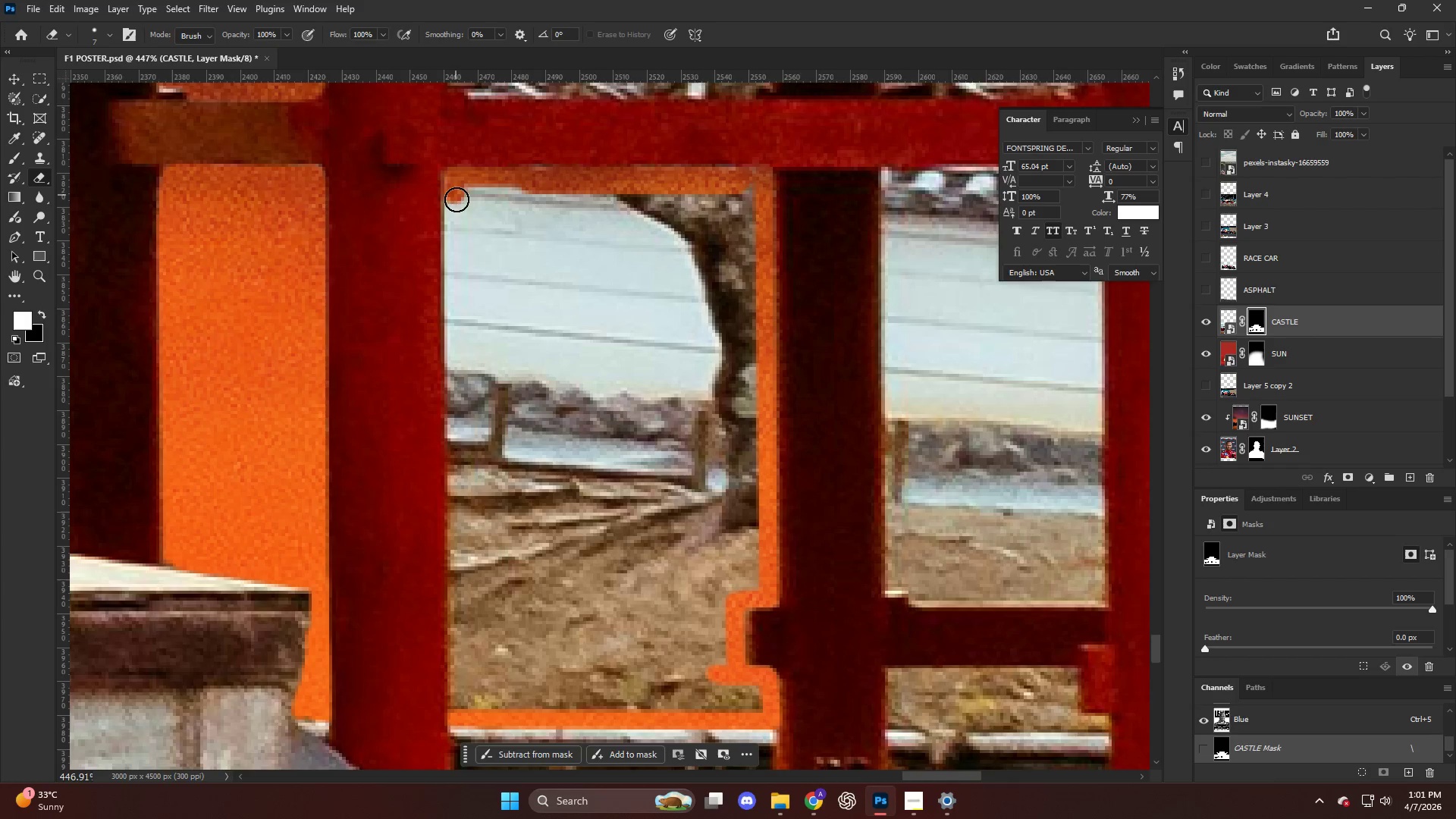 
hold_key(key=ShiftLeft, duration=1.08)
 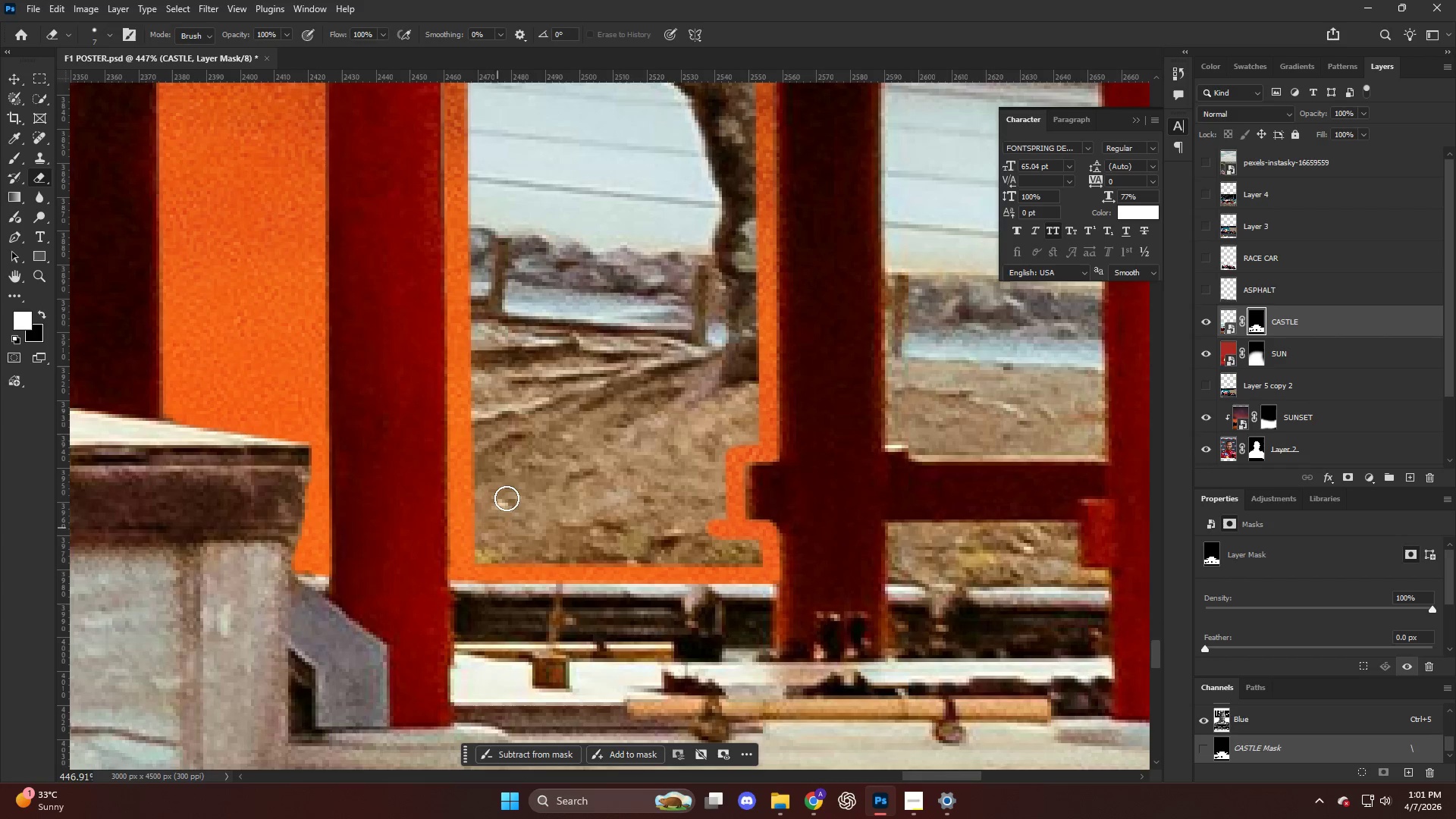 
scroll: coordinate [467, 462], scroll_direction: down, amount: 12.0
 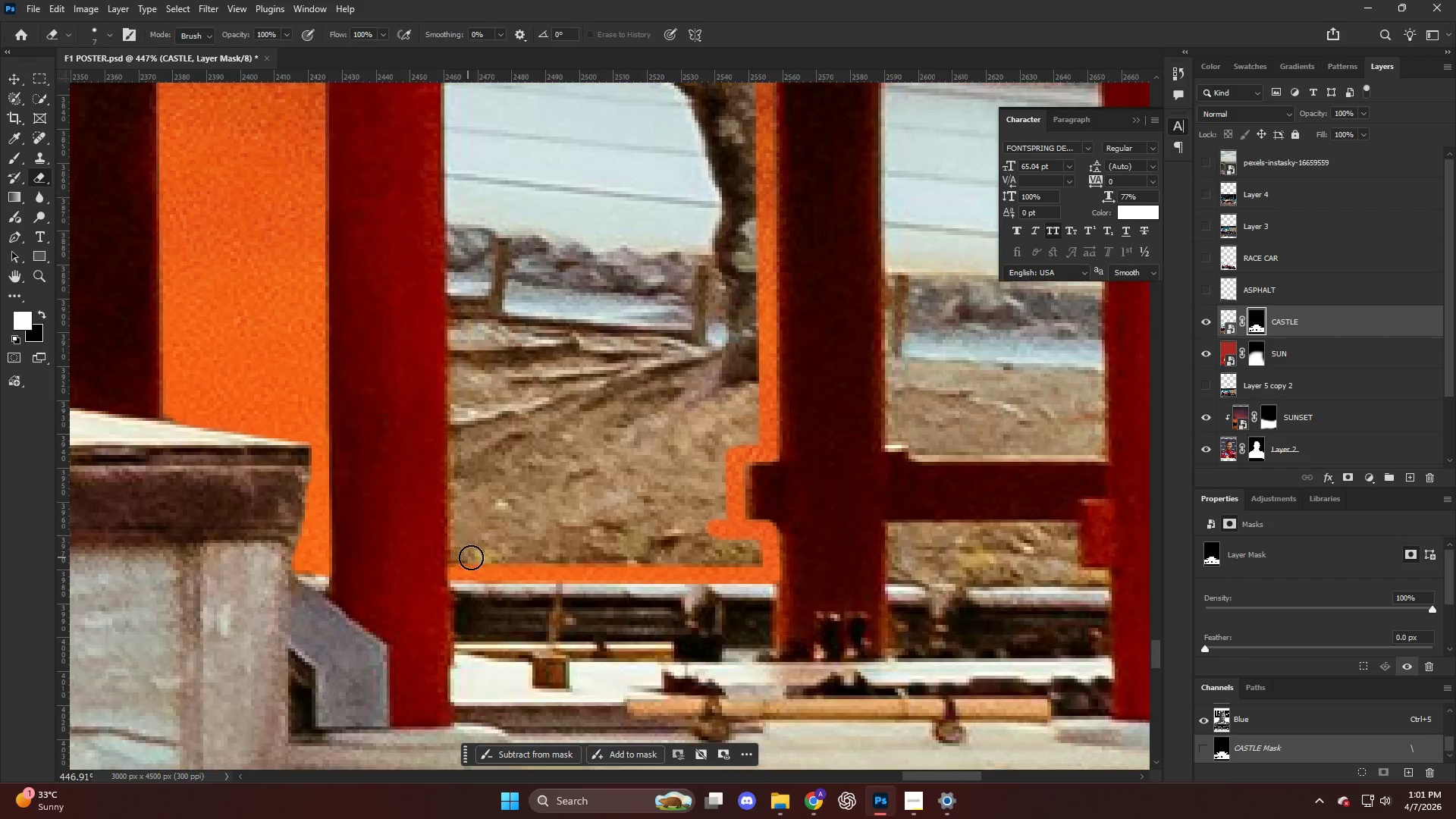 
hold_key(key=AltLeft, duration=0.53)
 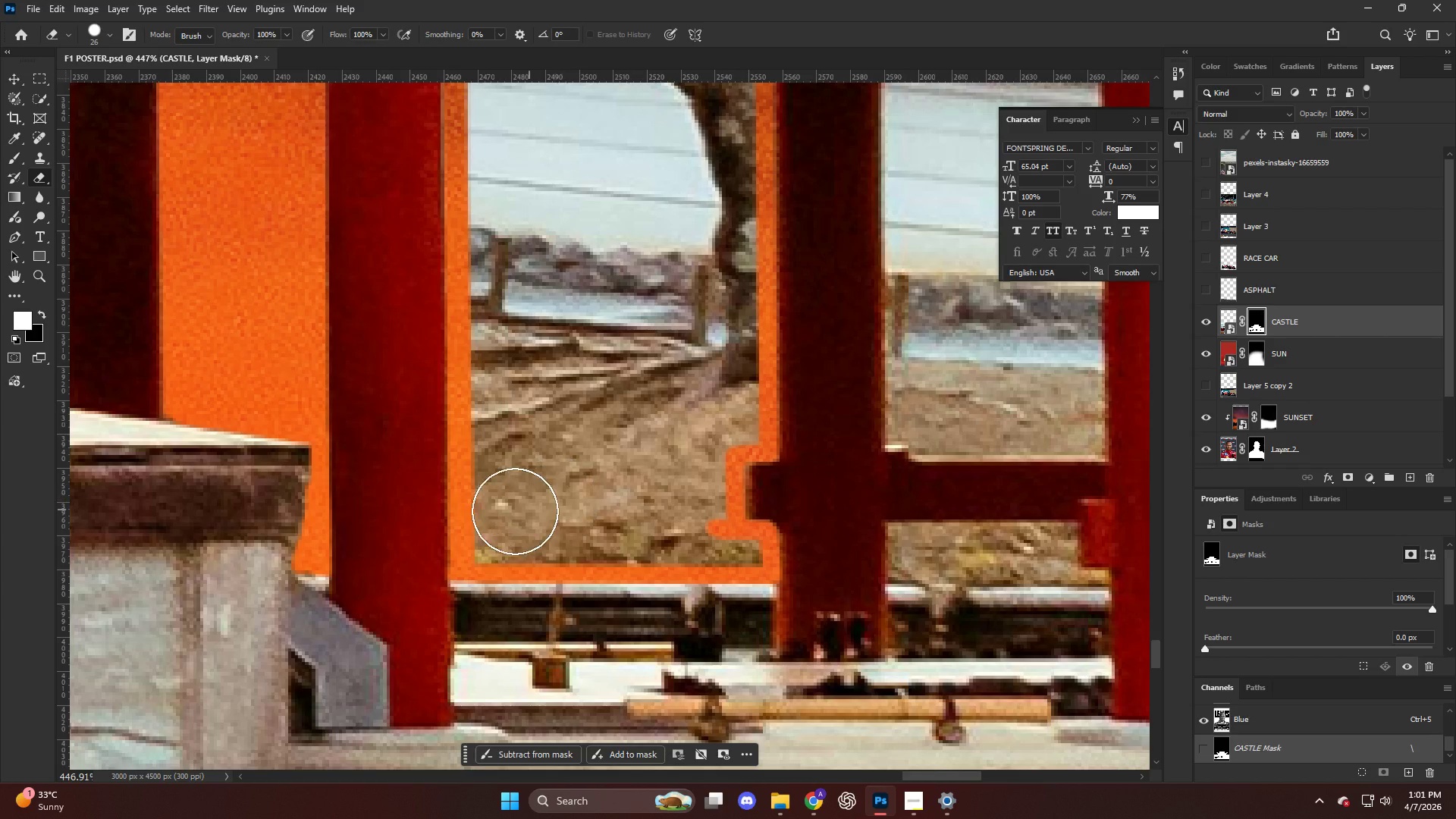 
left_click_drag(start_coordinate=[515, 511], to_coordinate=[504, 343])
 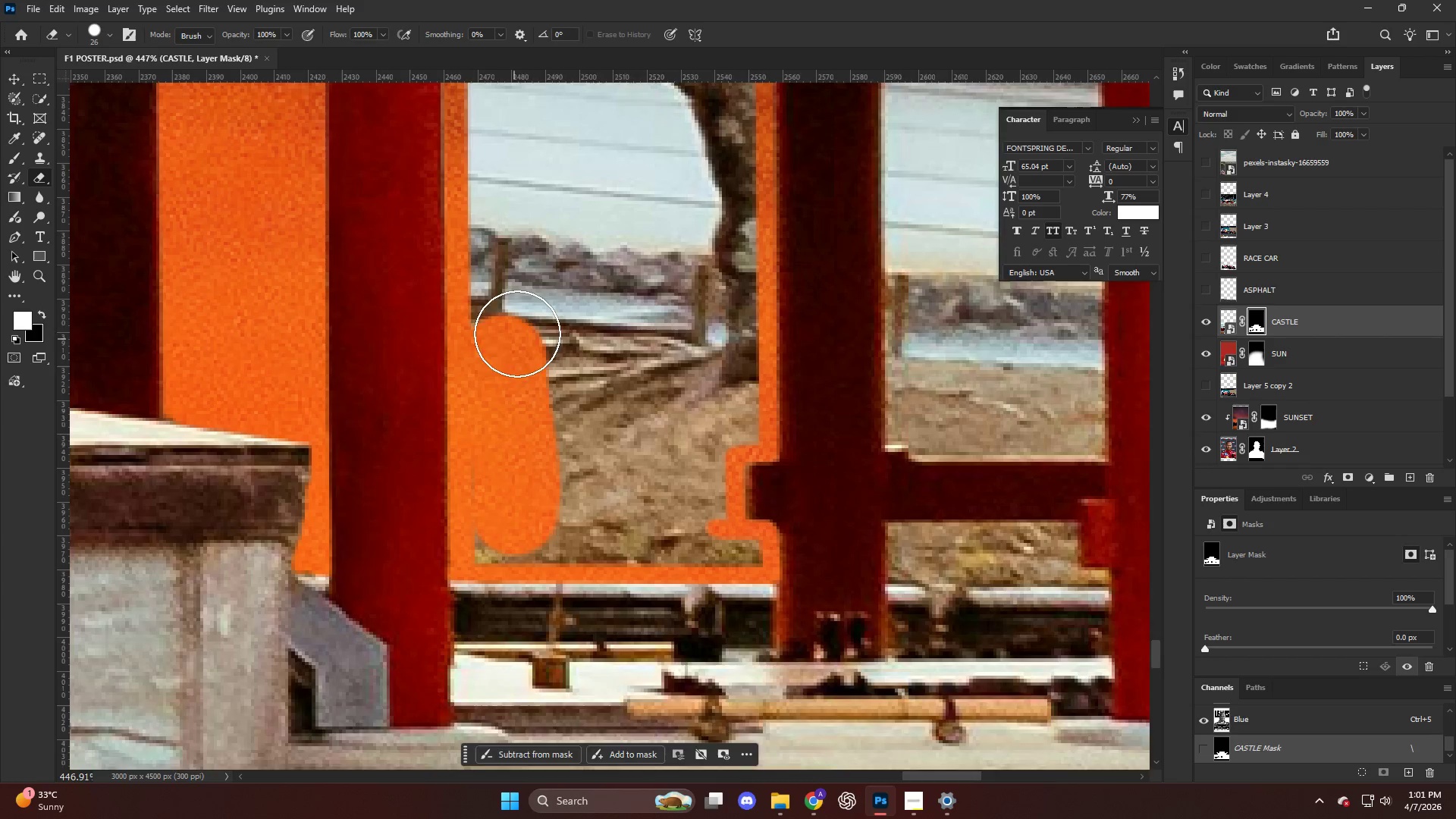 
key(Alt+AltLeft)
 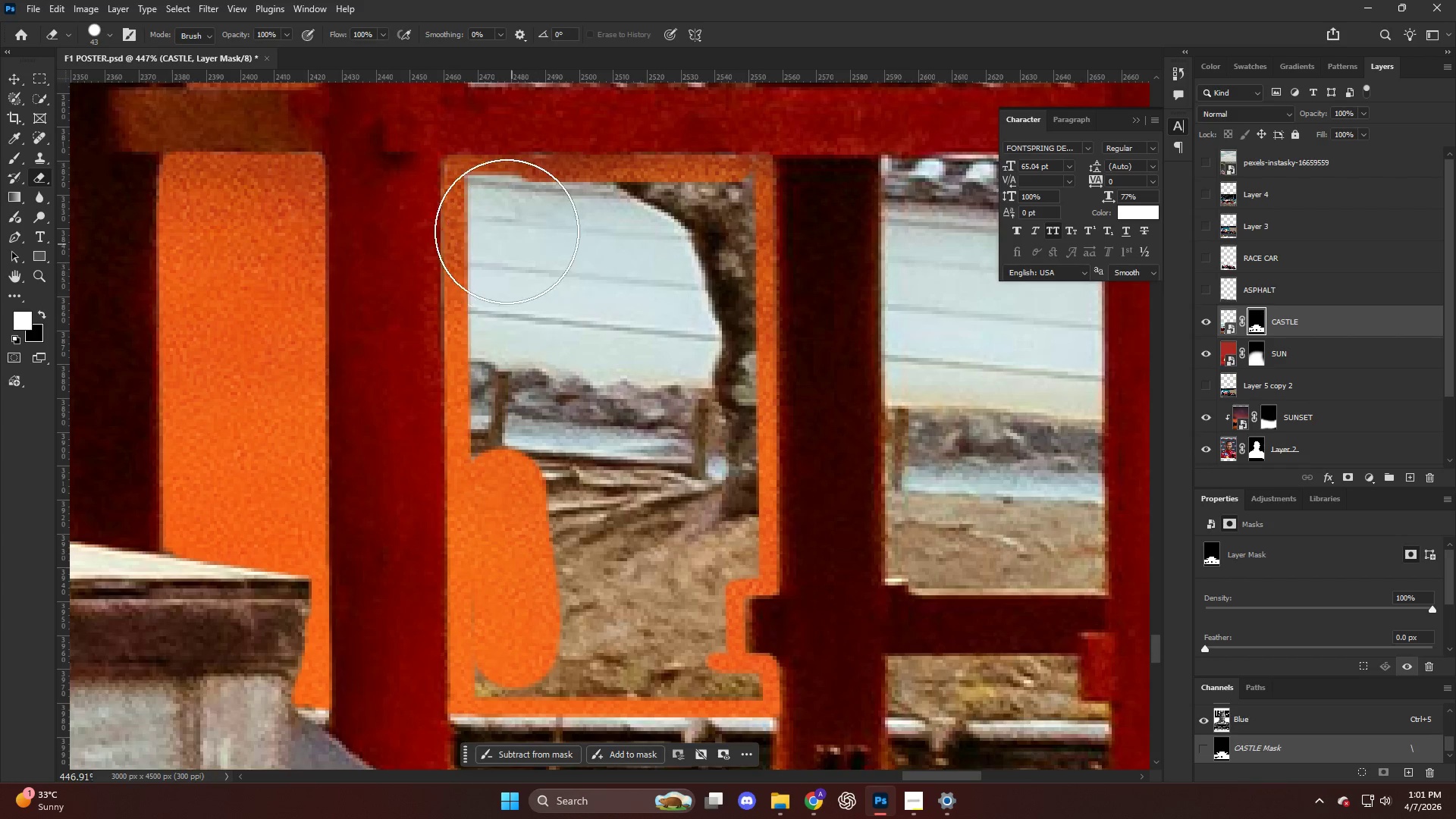 
scroll: coordinate [528, 326], scroll_direction: up, amount: 11.0
 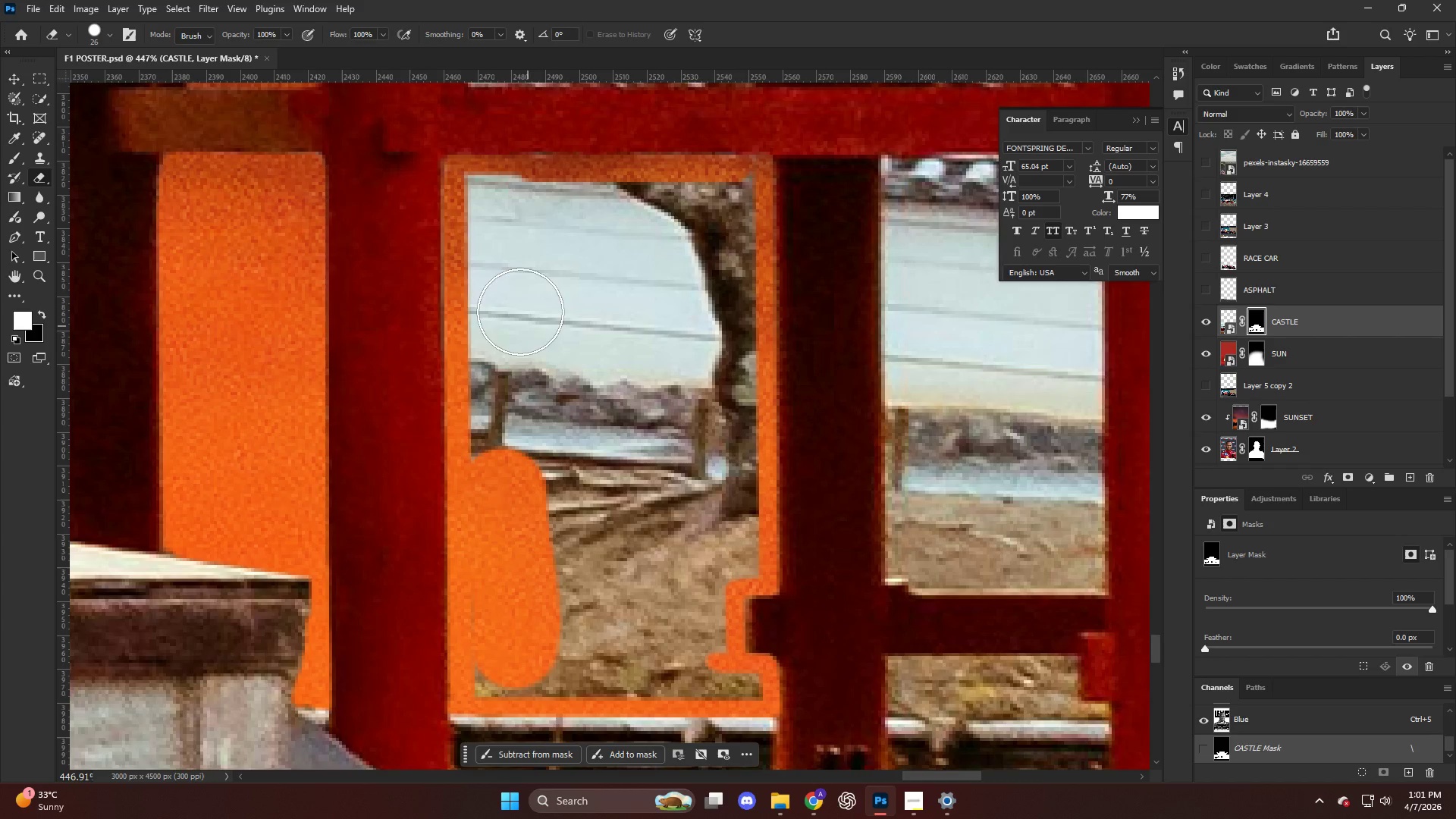 
hold_key(key=AltLeft, duration=0.33)
 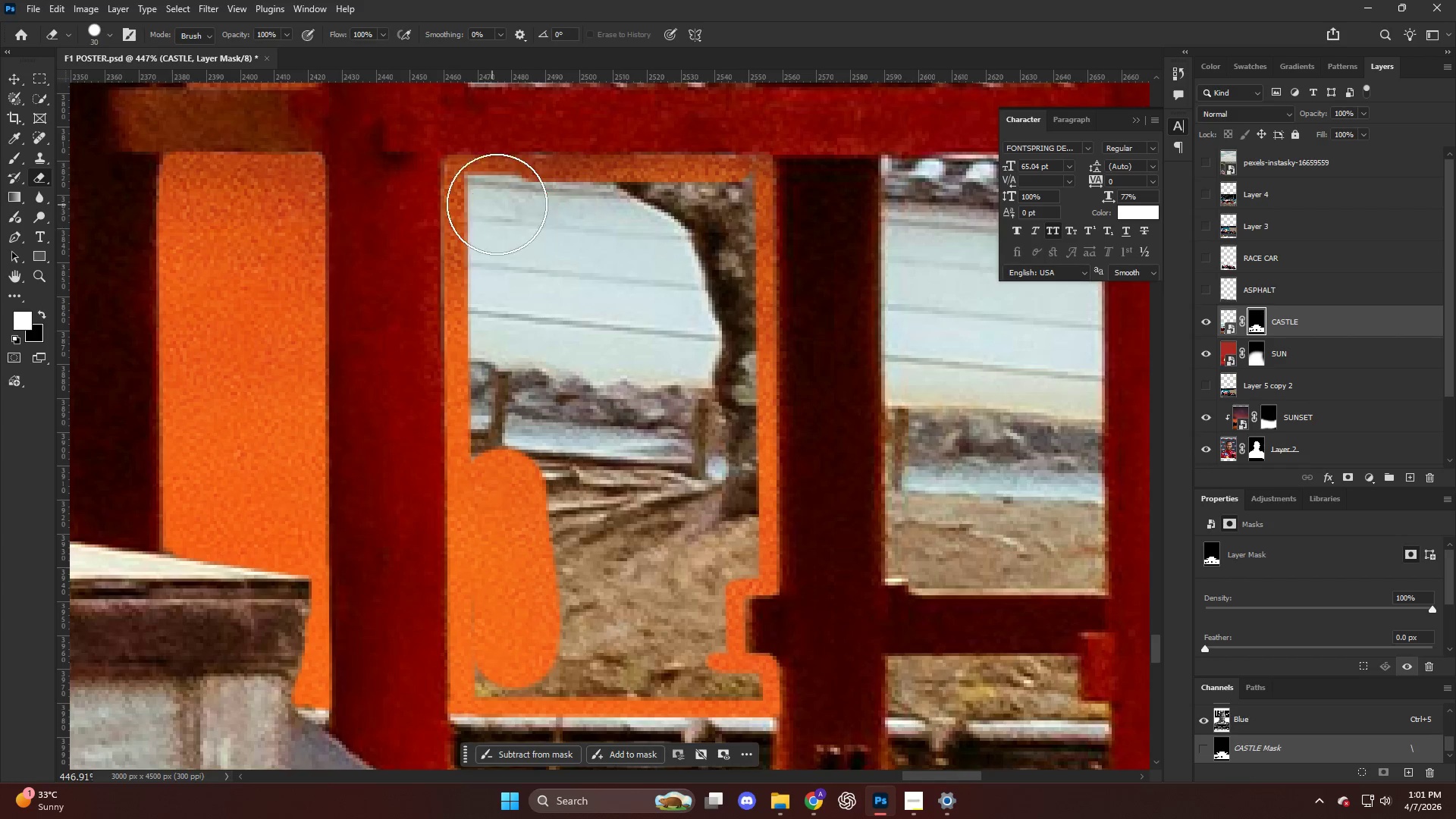 
key(Alt+AltLeft)
 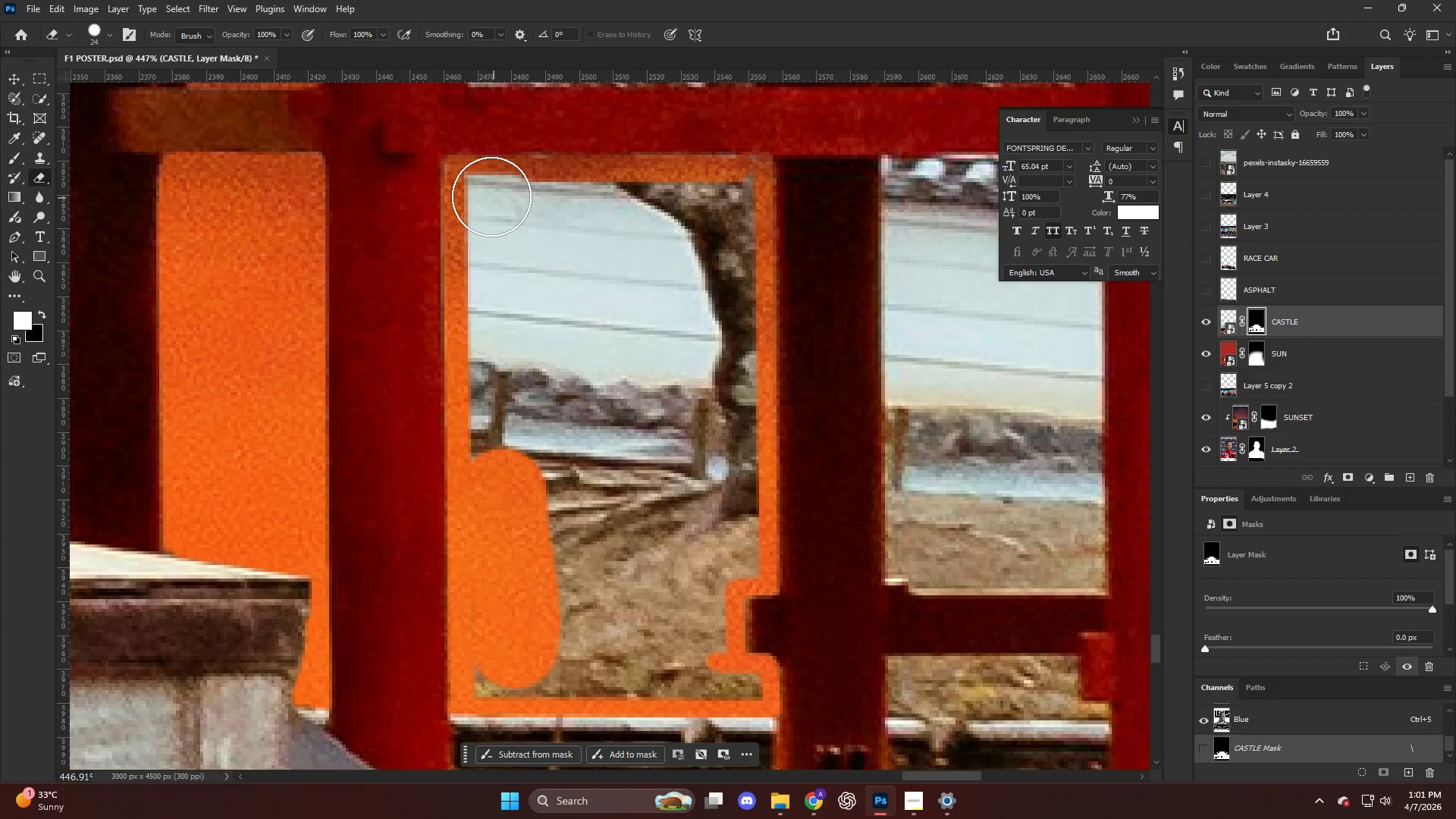 
left_click_drag(start_coordinate=[487, 195], to_coordinate=[638, 645])
 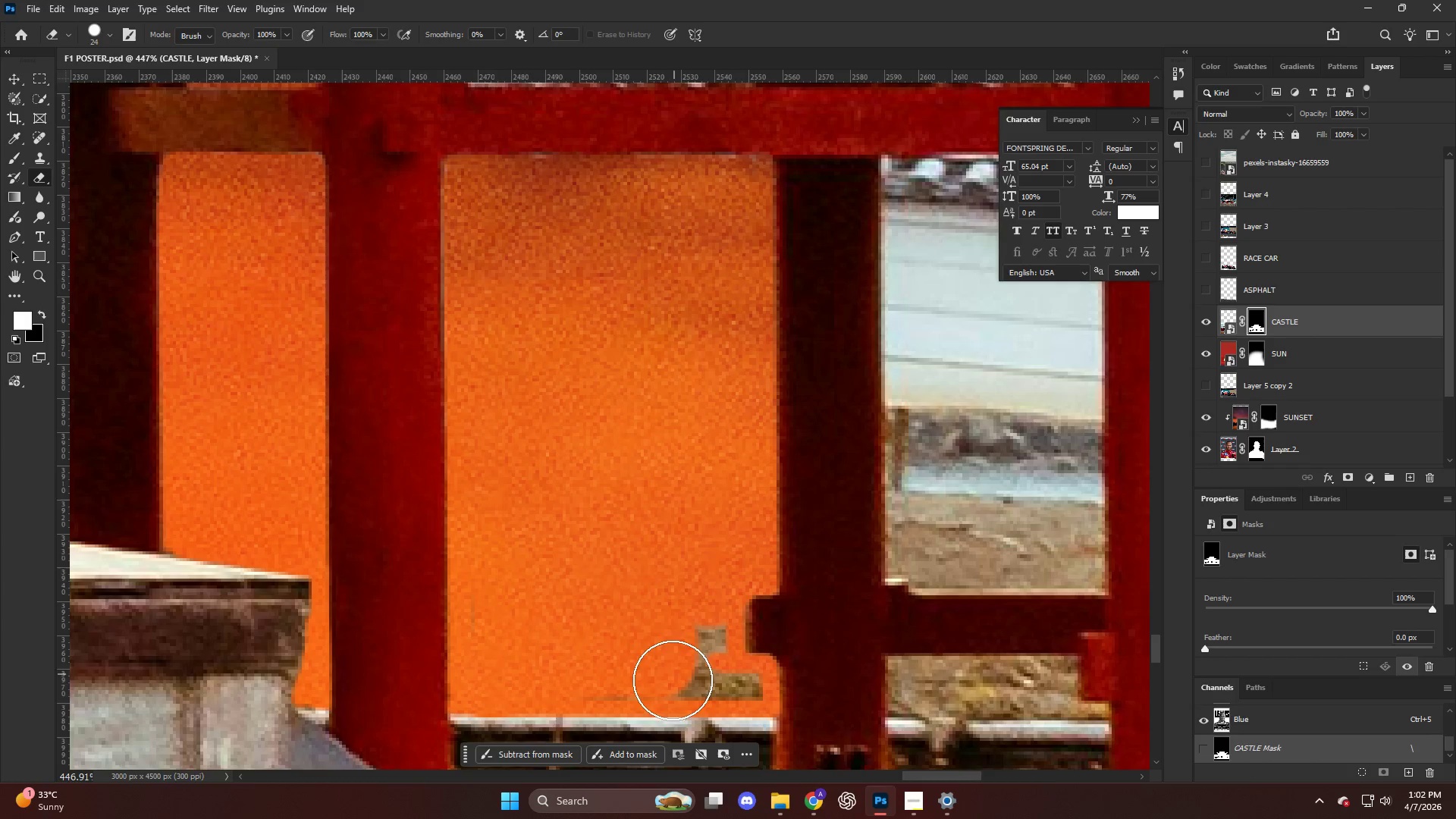 
hold_key(key=AltLeft, duration=0.31)
 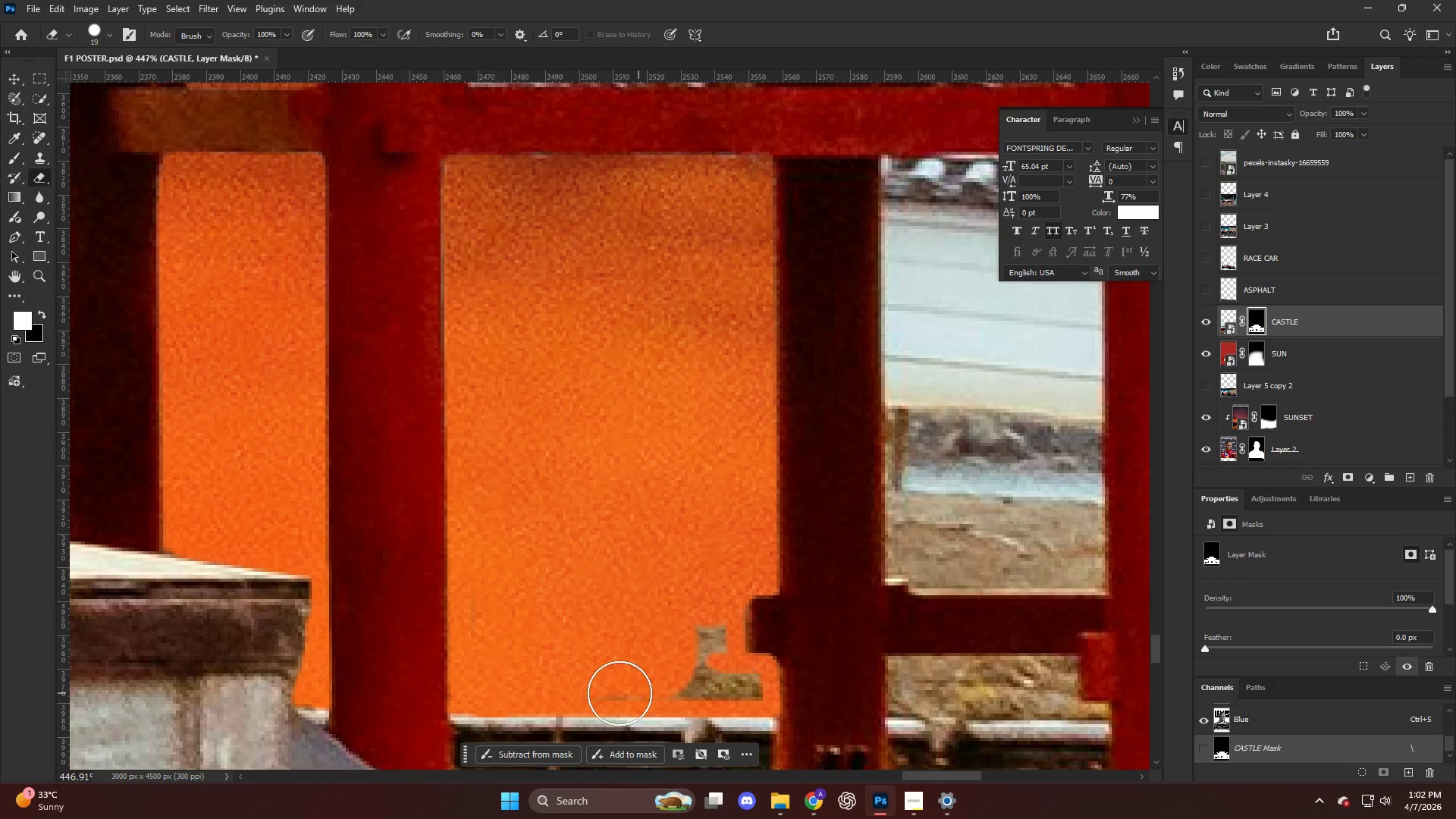 
key(Alt+AltLeft)
 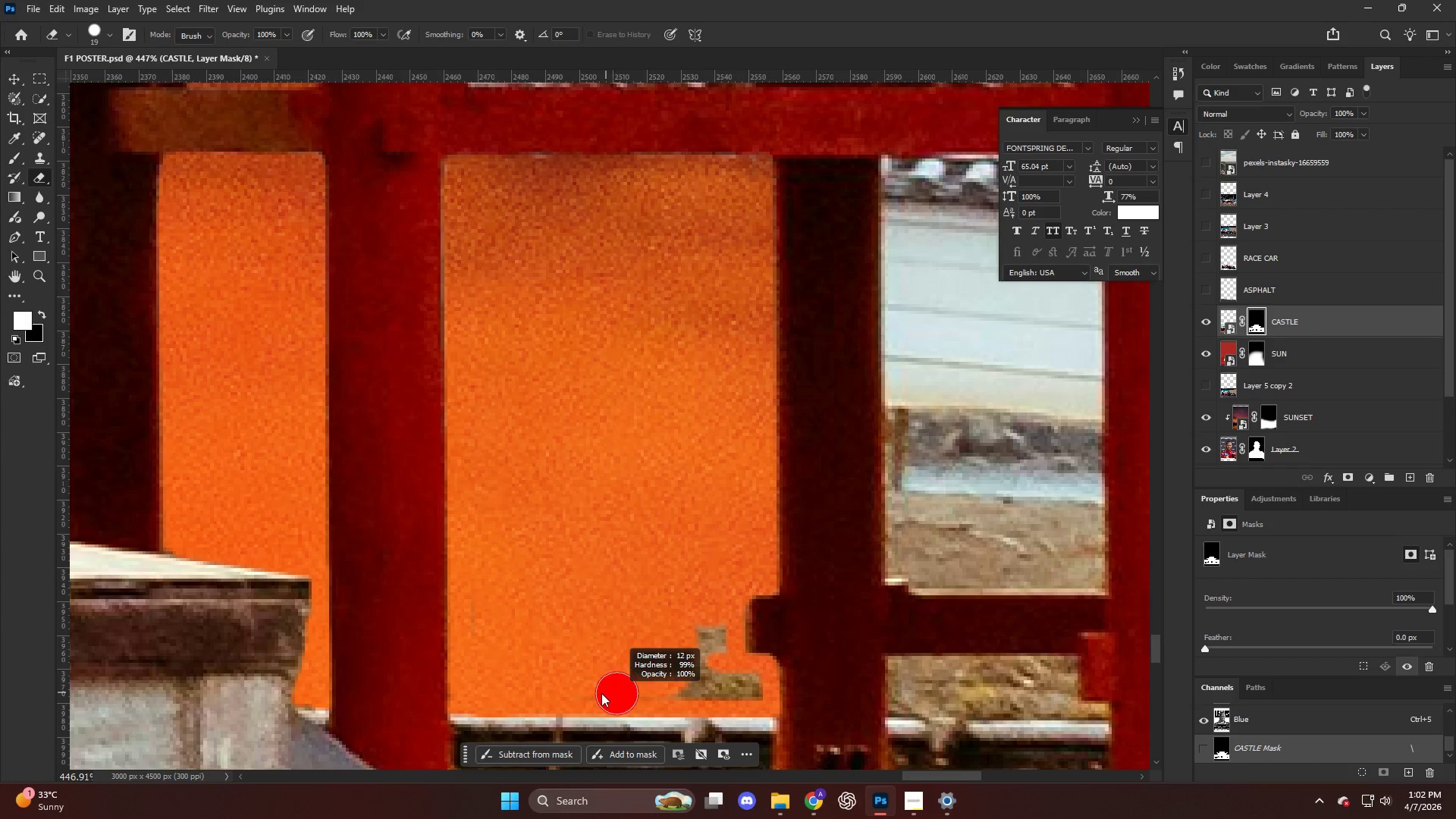 
left_click_drag(start_coordinate=[577, 696], to_coordinate=[710, 516])
 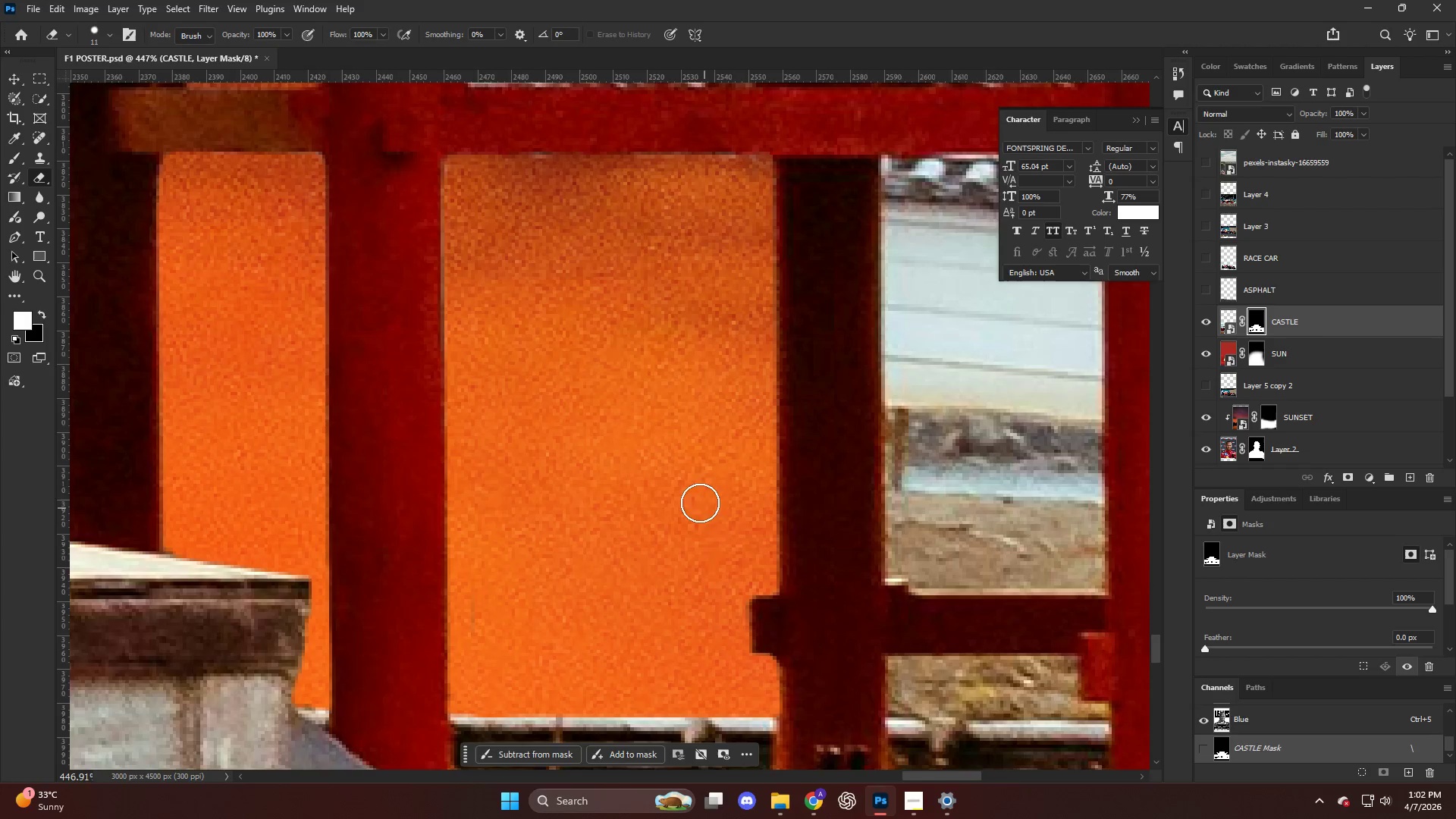 
hold_key(key=AltLeft, duration=0.81)
scroll: coordinate [645, 460], scroll_direction: down, amount: 20.0
 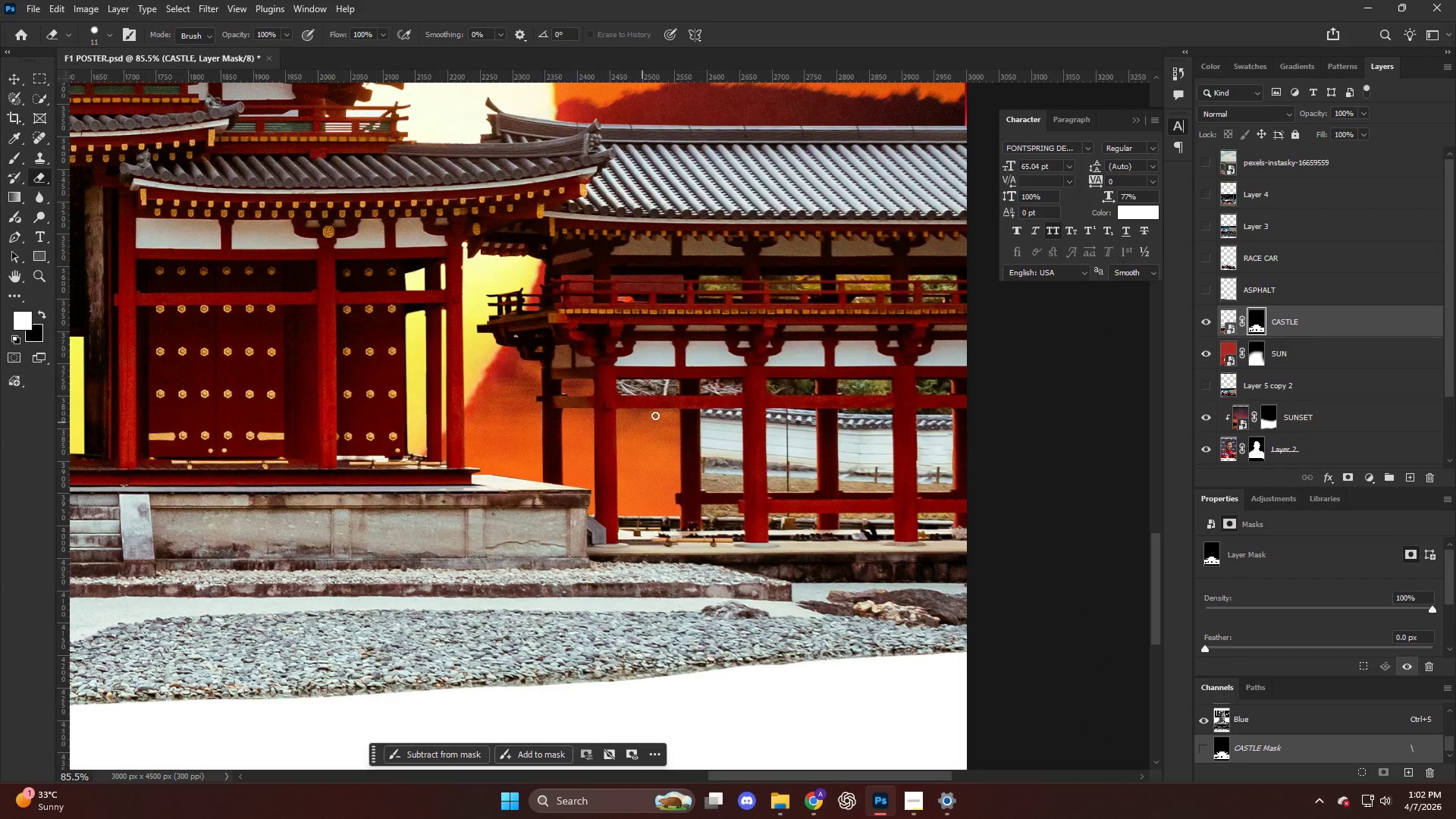 
hold_key(key=AltLeft, duration=1.36)
 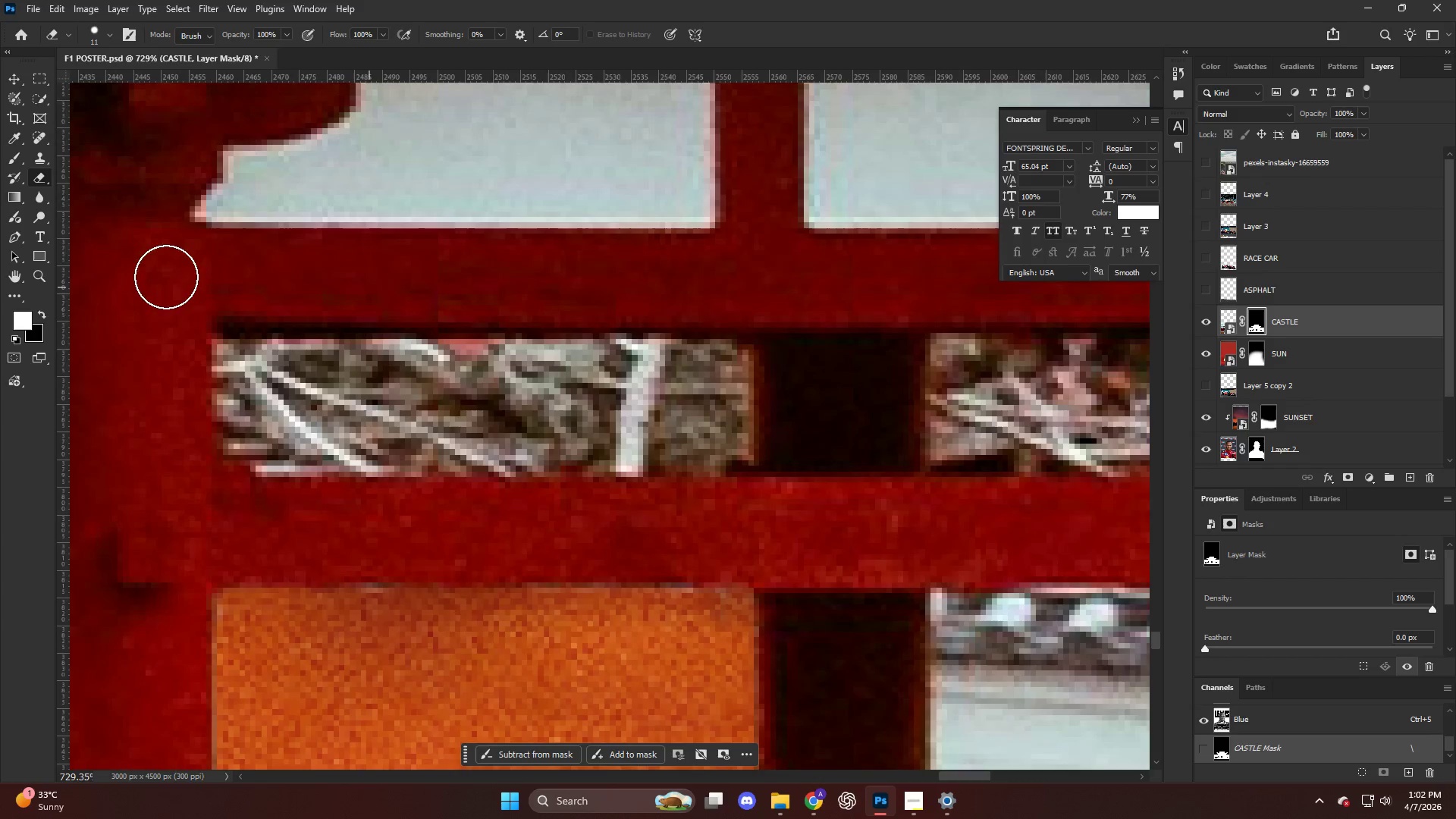 
hold_key(key=AltLeft, duration=0.72)
 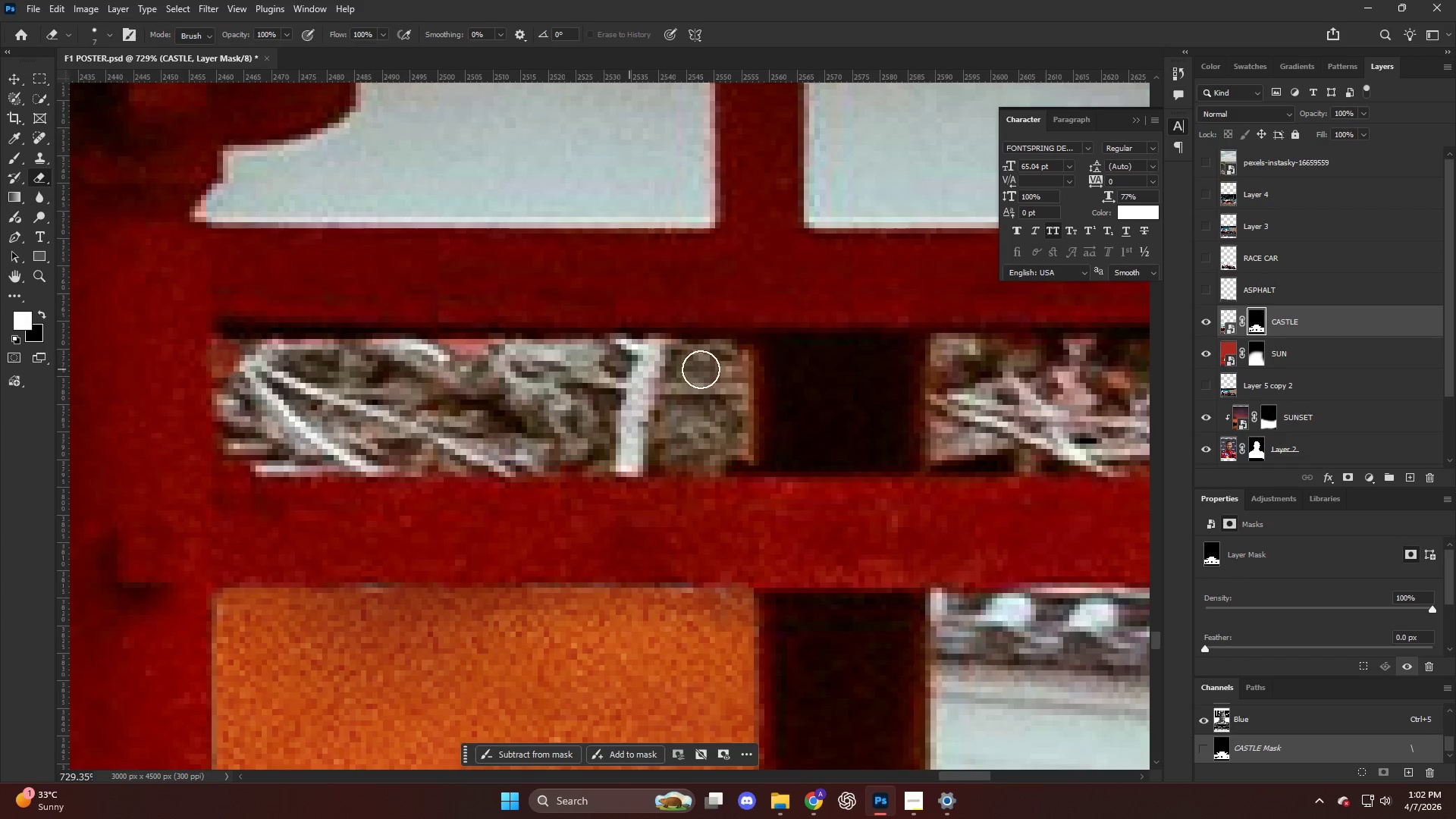 
scroll: coordinate [552, 385], scroll_direction: up, amount: 24.0
 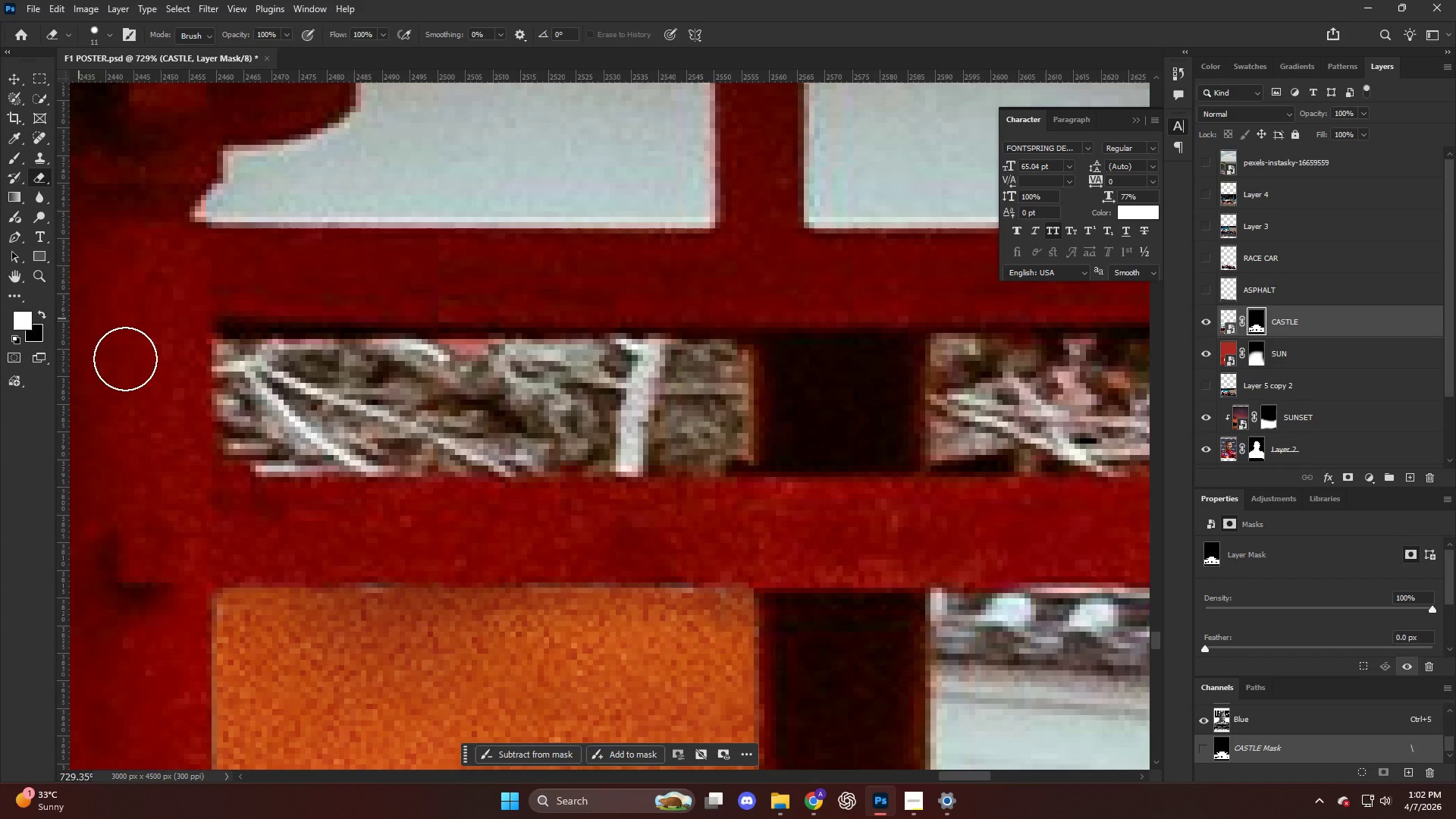 
hold_key(key=ShiftLeft, duration=3.34)
left_click_drag(start_coordinate=[271, 429], to_coordinate=[256, 418])
 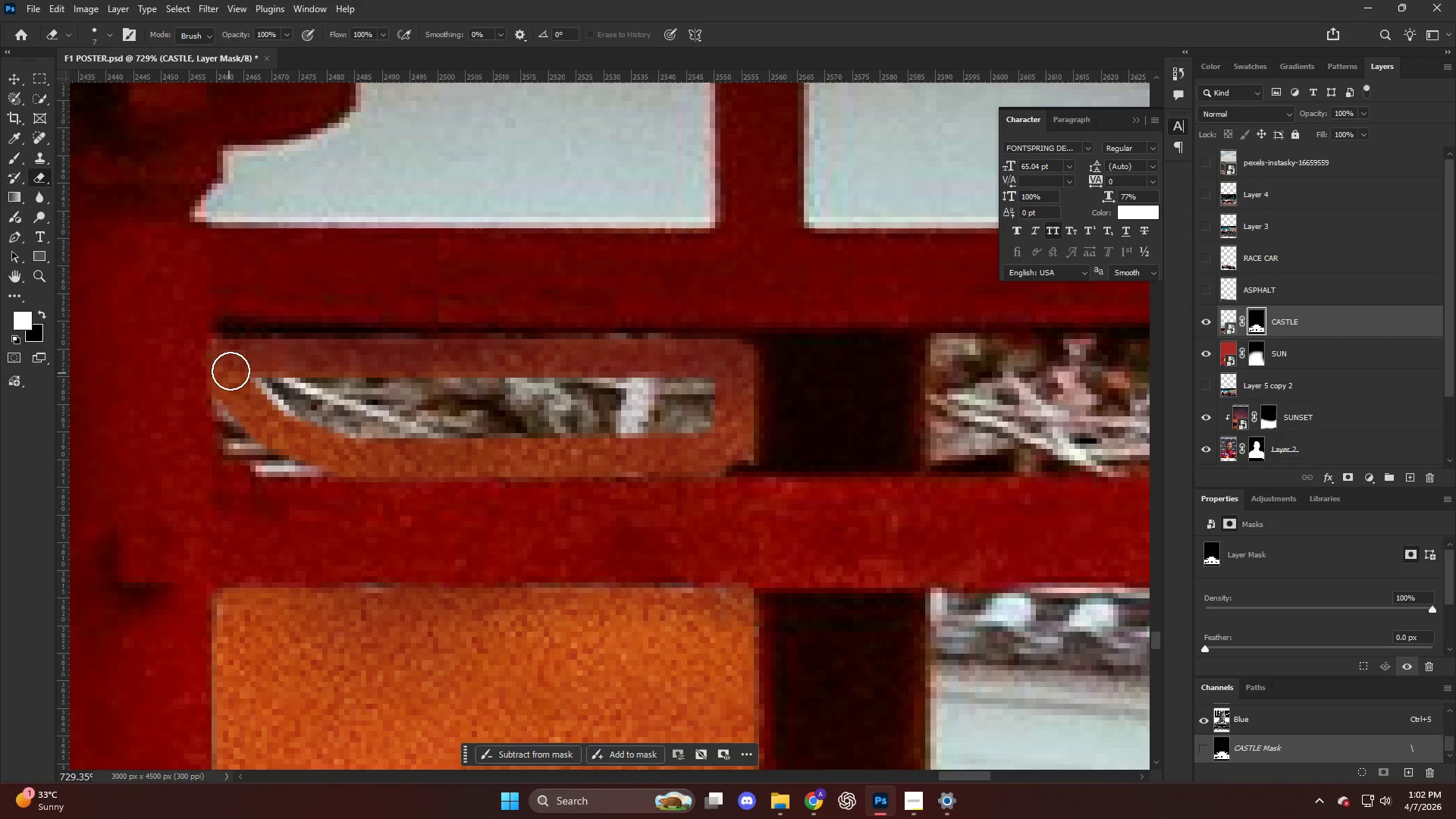 
hold_key(key=AltLeft, duration=0.36)
 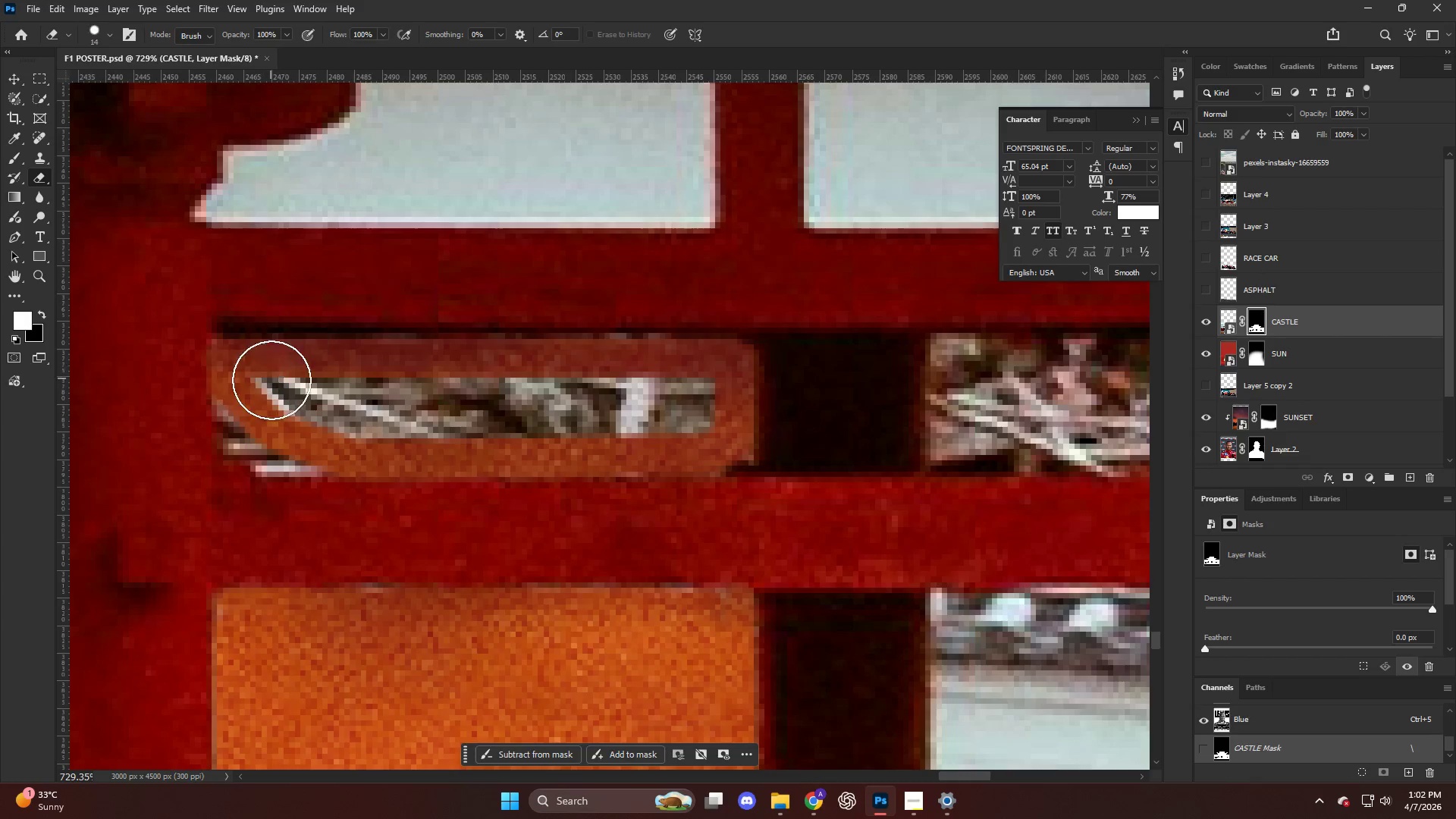 
left_click_drag(start_coordinate=[276, 384], to_coordinate=[711, 390])
 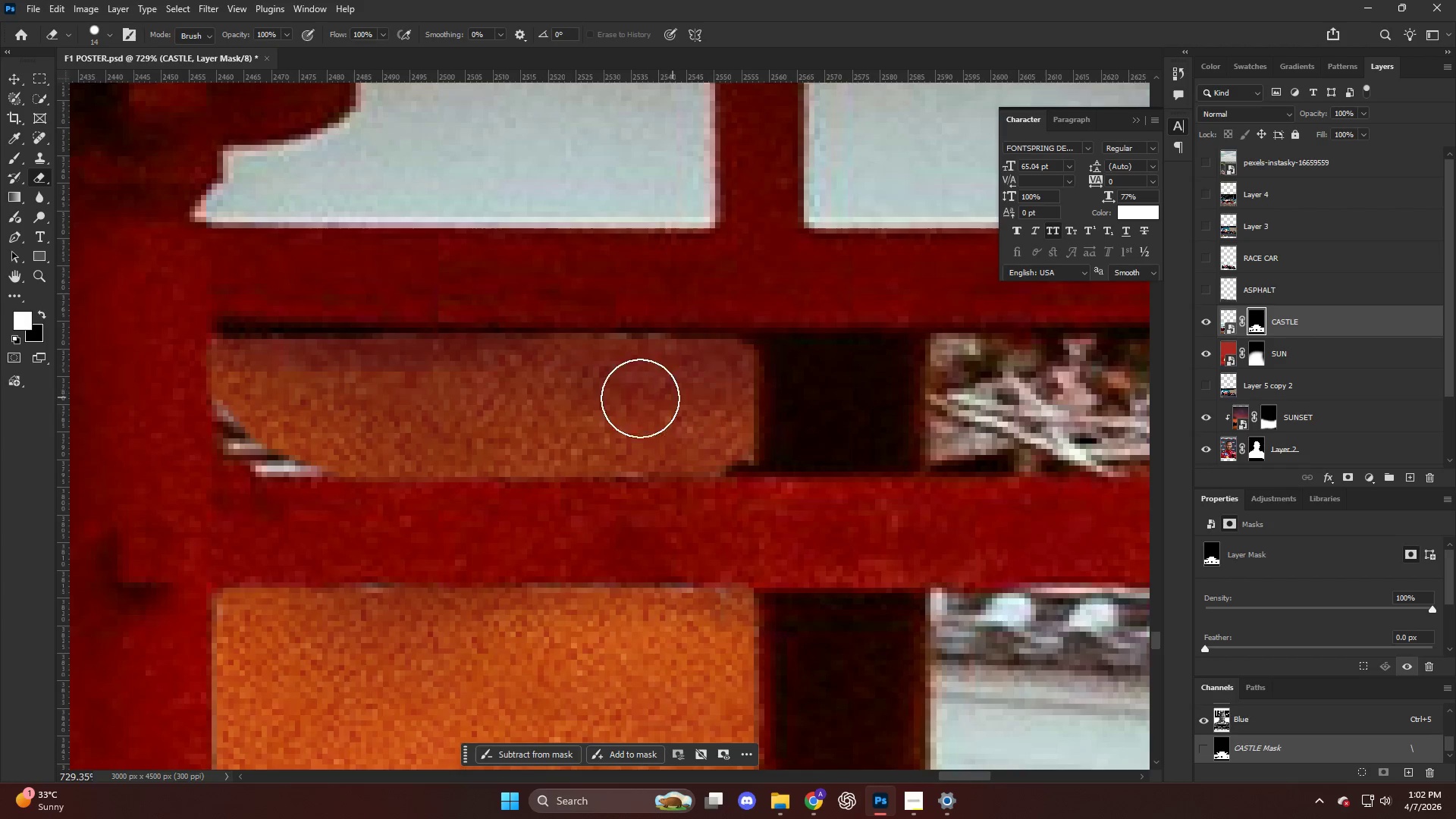 
hold_key(key=AltLeft, duration=1.09)
scroll: coordinate [565, 390], scroll_direction: down, amount: 26.0
 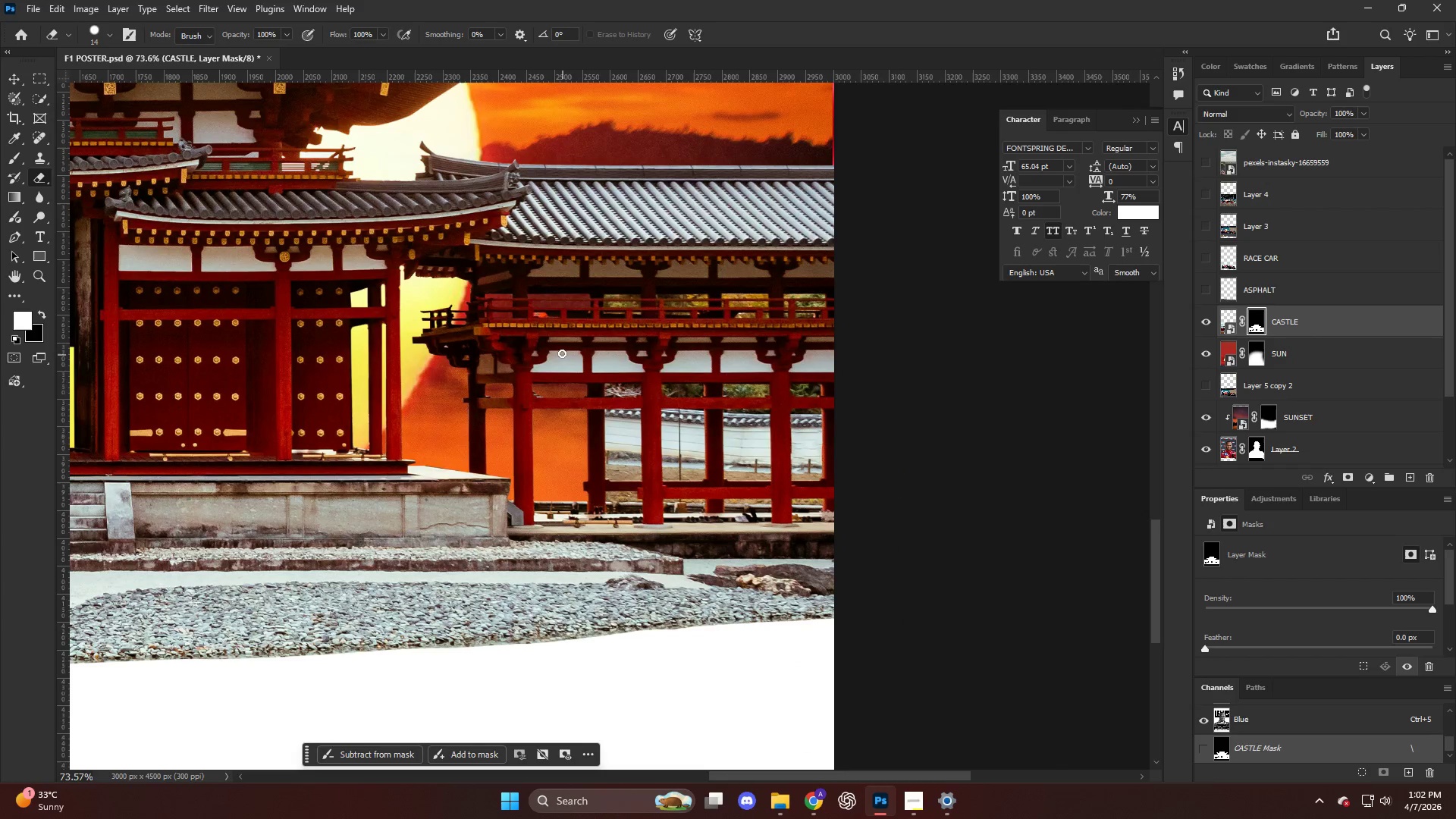 
hold_key(key=AltLeft, duration=0.44)
hold_key(key=ControlLeft, duration=0.38)
scroll: coordinate [599, 349], scroll_direction: down, amount: 6.0
 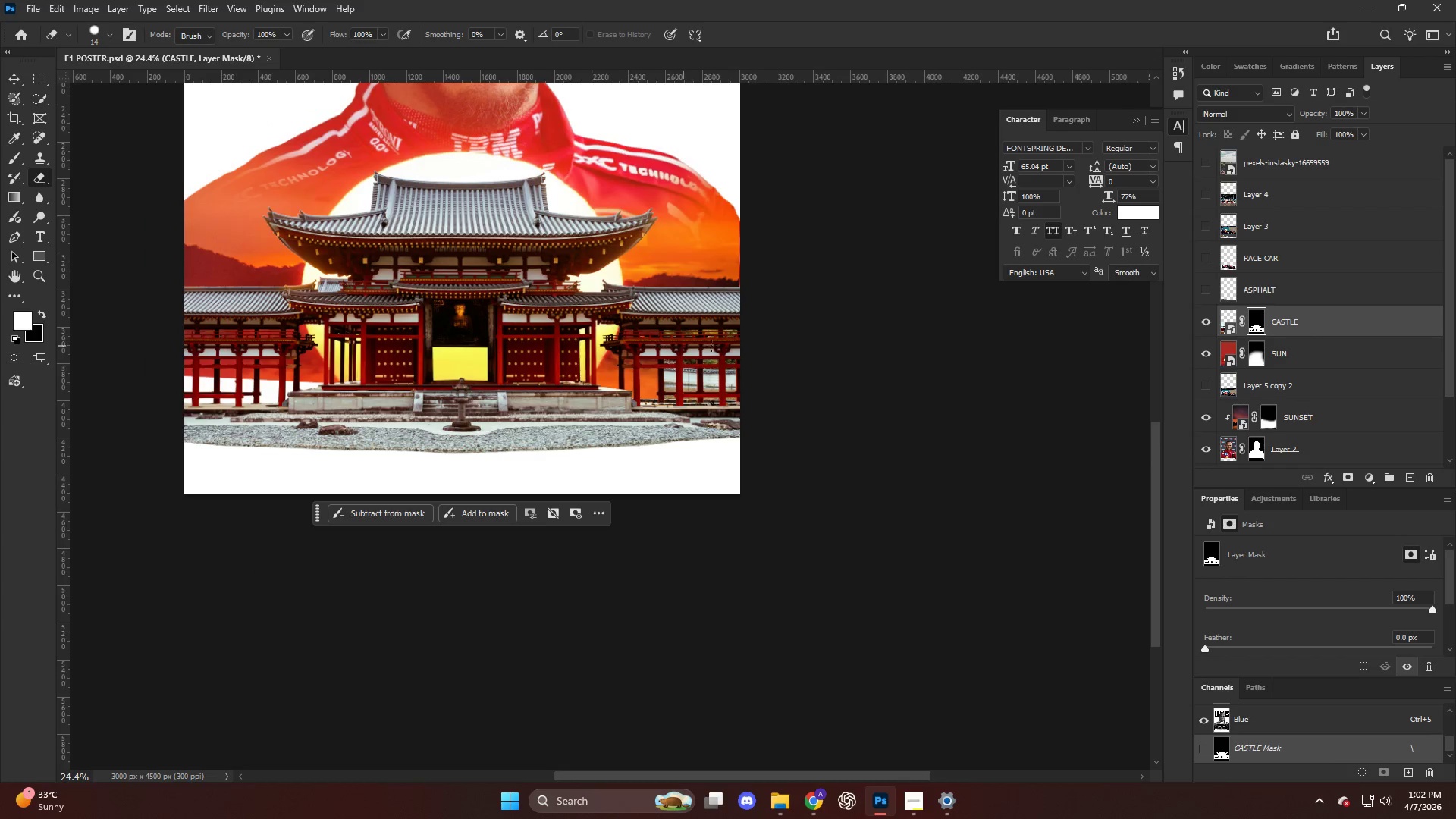 
hold_key(key=AltLeft, duration=1.03)
hold_key(key=AltLeft, duration=0.52)
scroll: coordinate [527, 430], scroll_direction: up, amount: 19.0
 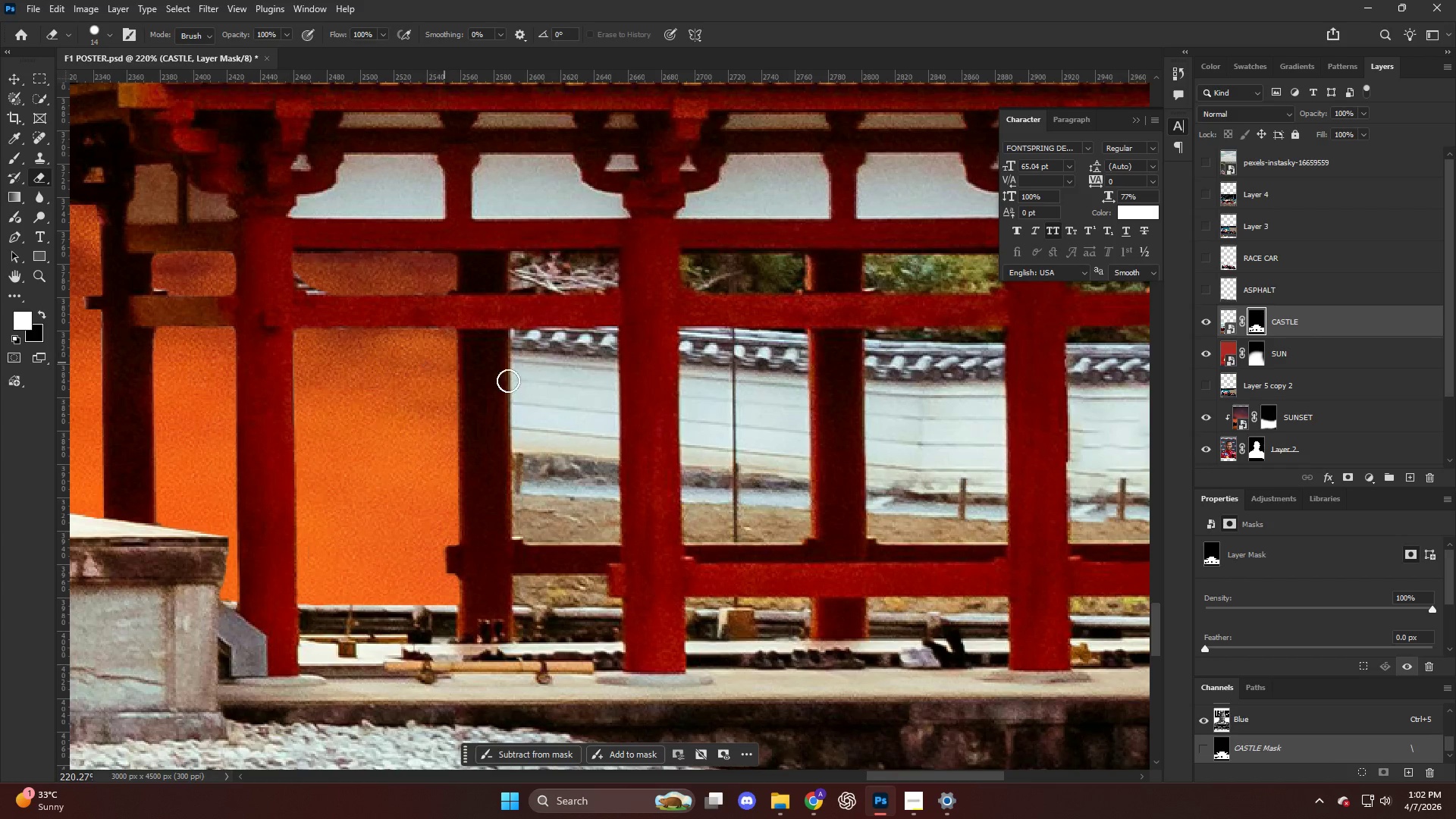 
hold_key(key=AltLeft, duration=1.25)
scroll: coordinate [508, 485], scroll_direction: up, amount: 5.0
 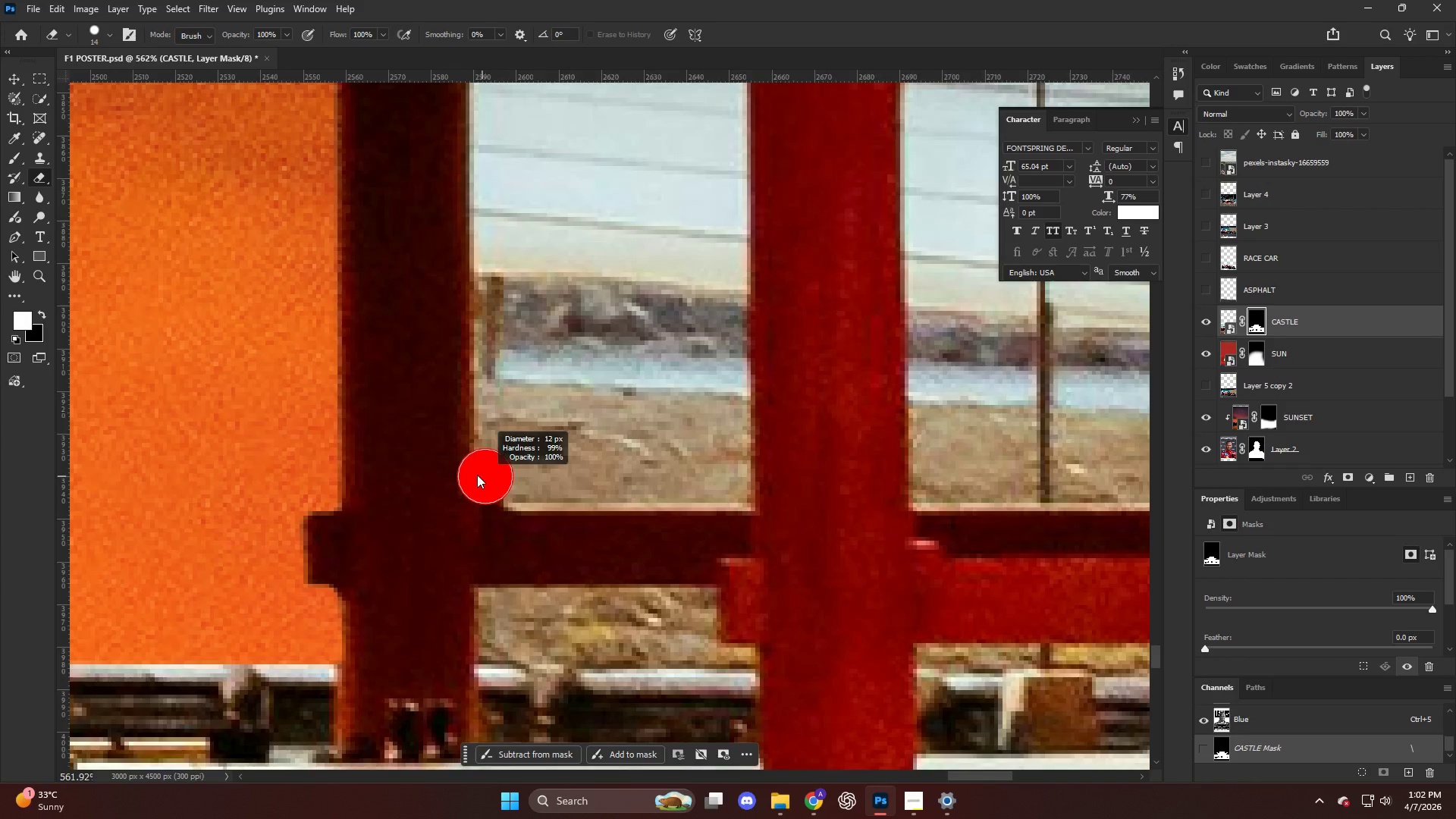 
hold_key(key=AltLeft, duration=0.39)
 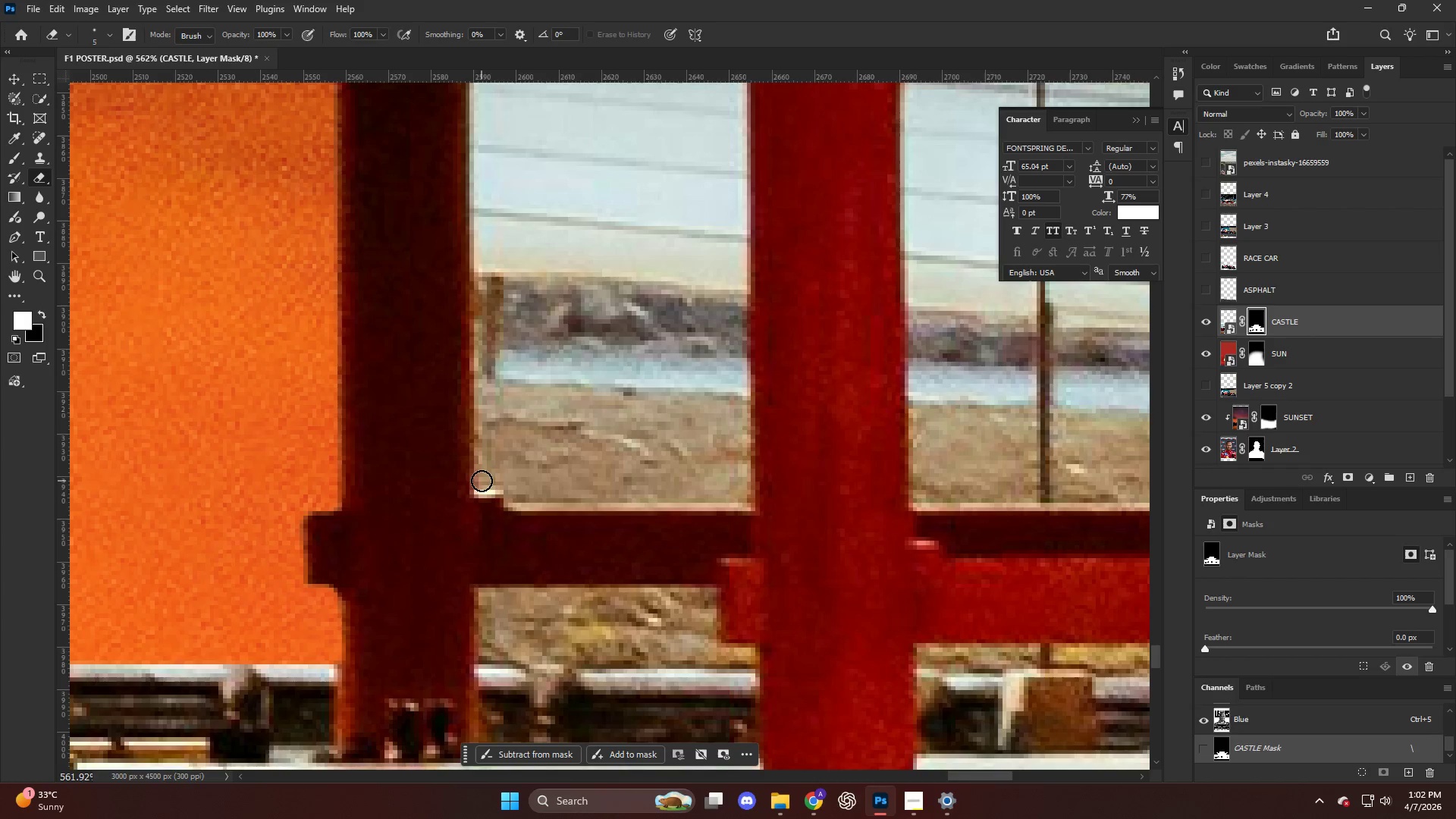 
left_click([481, 481])
 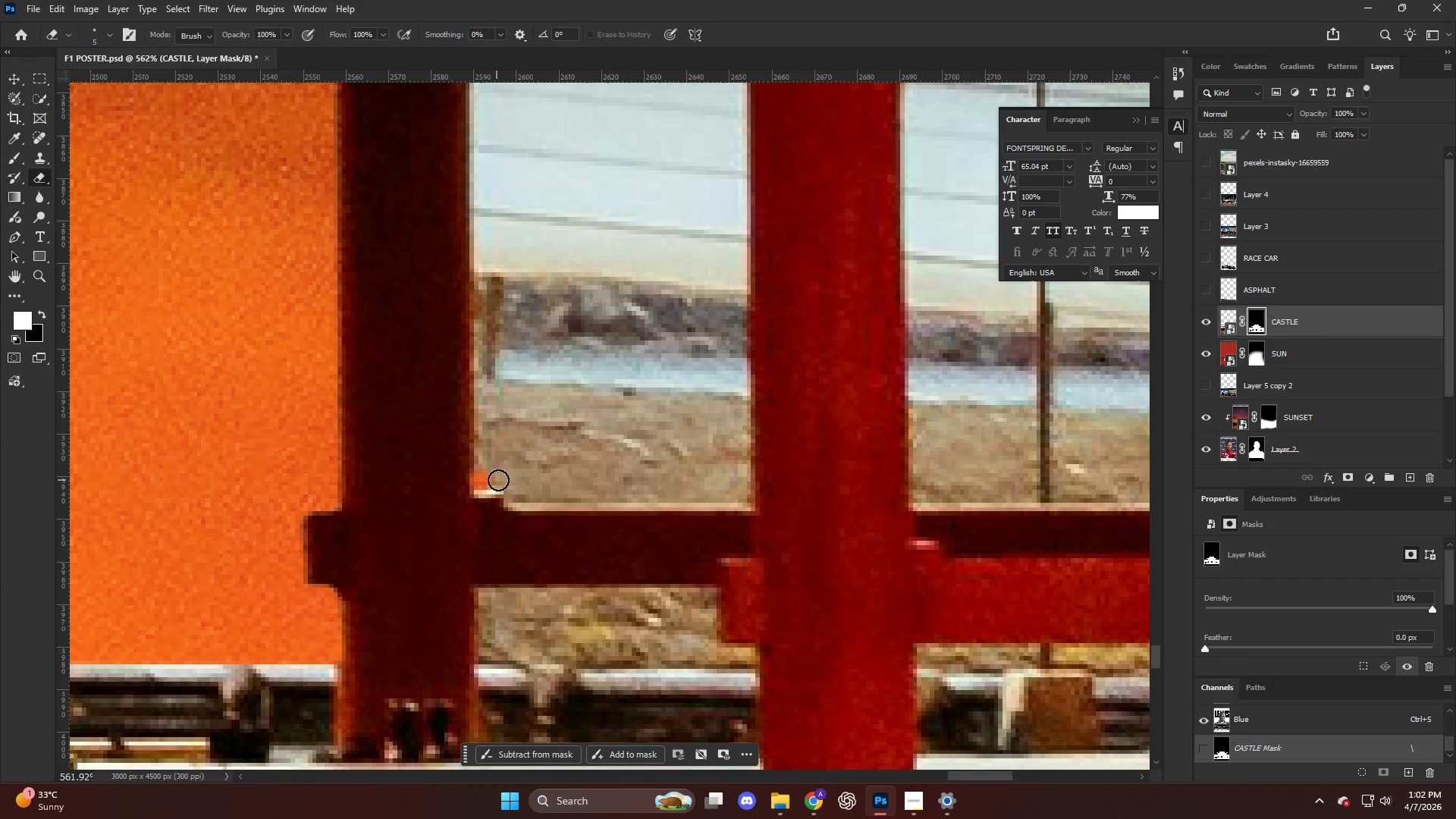 
hold_key(key=ShiftLeft, duration=0.52)
left_click([510, 480])
 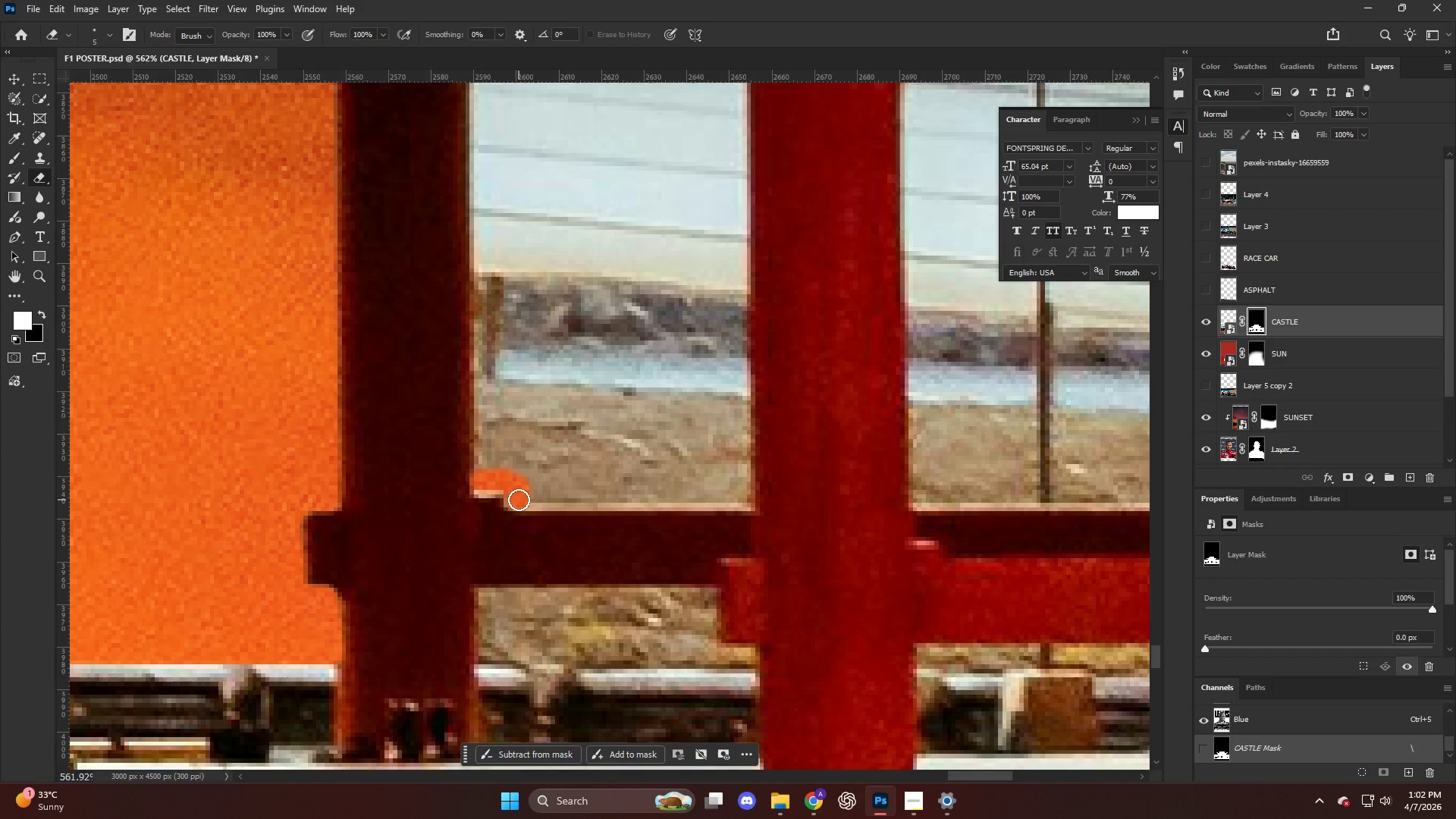 
hold_key(key=ShiftLeft, duration=0.56)
 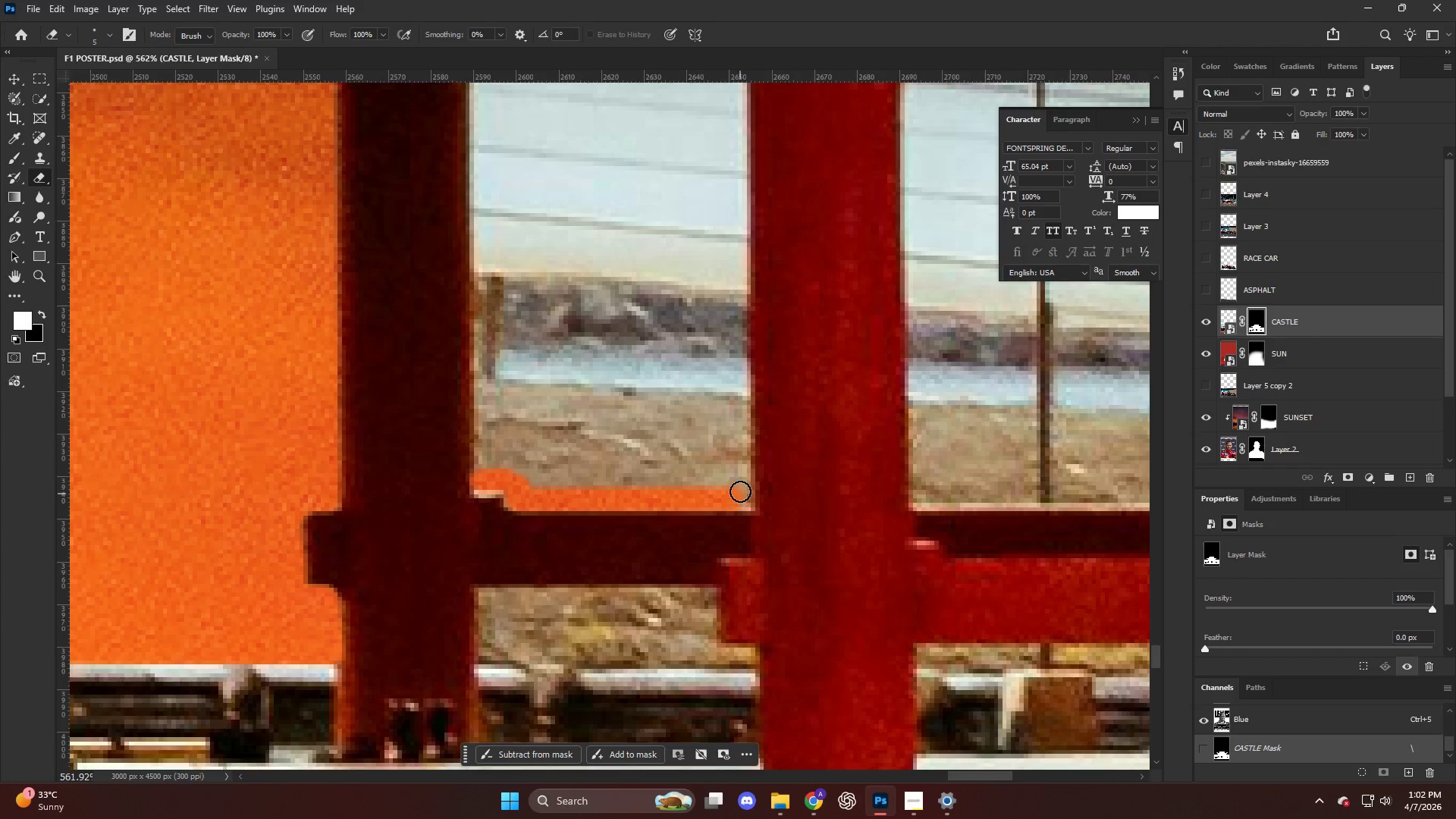 
key(Alt+AltLeft)
 